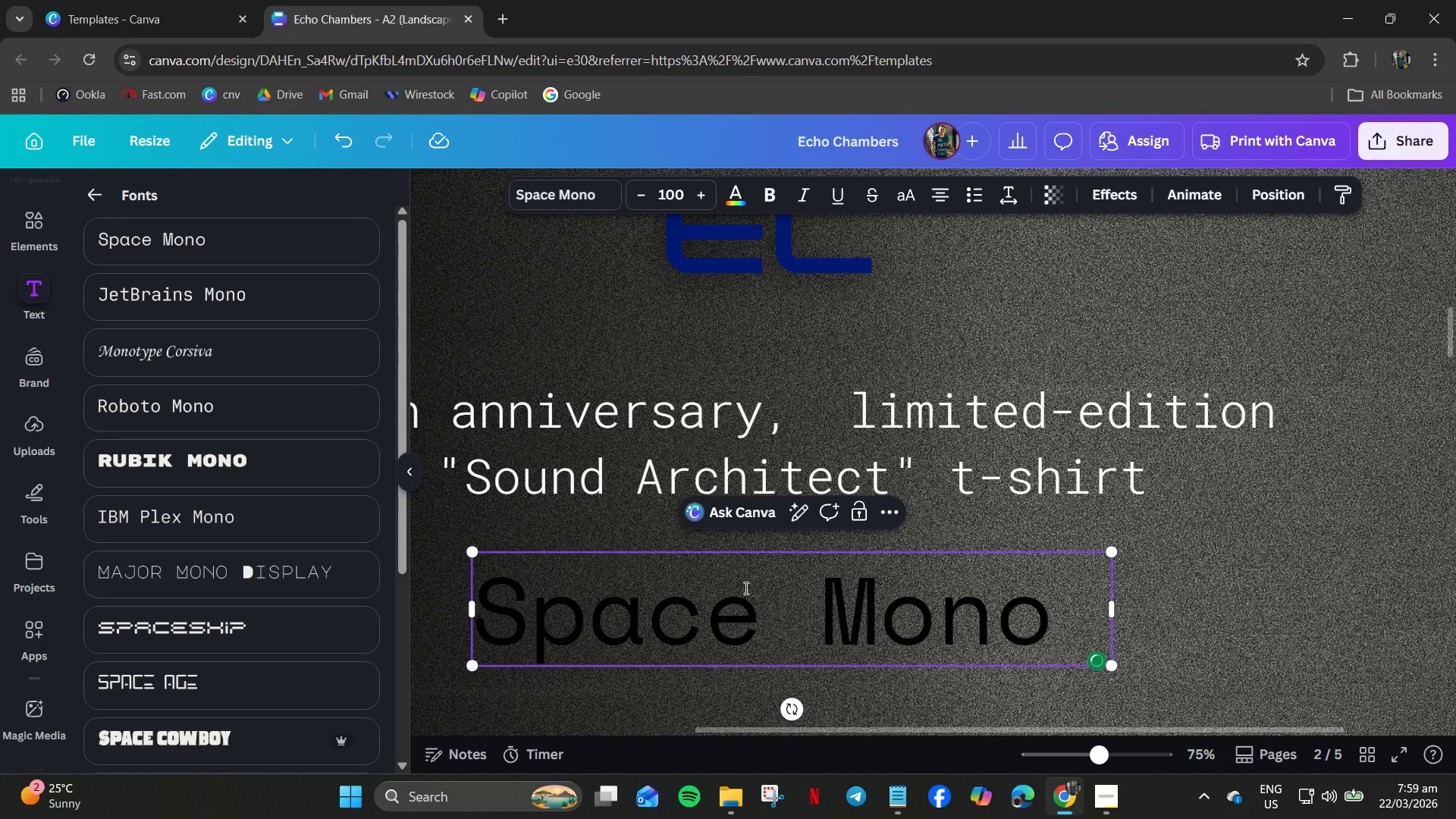 
left_click([1259, 492])
 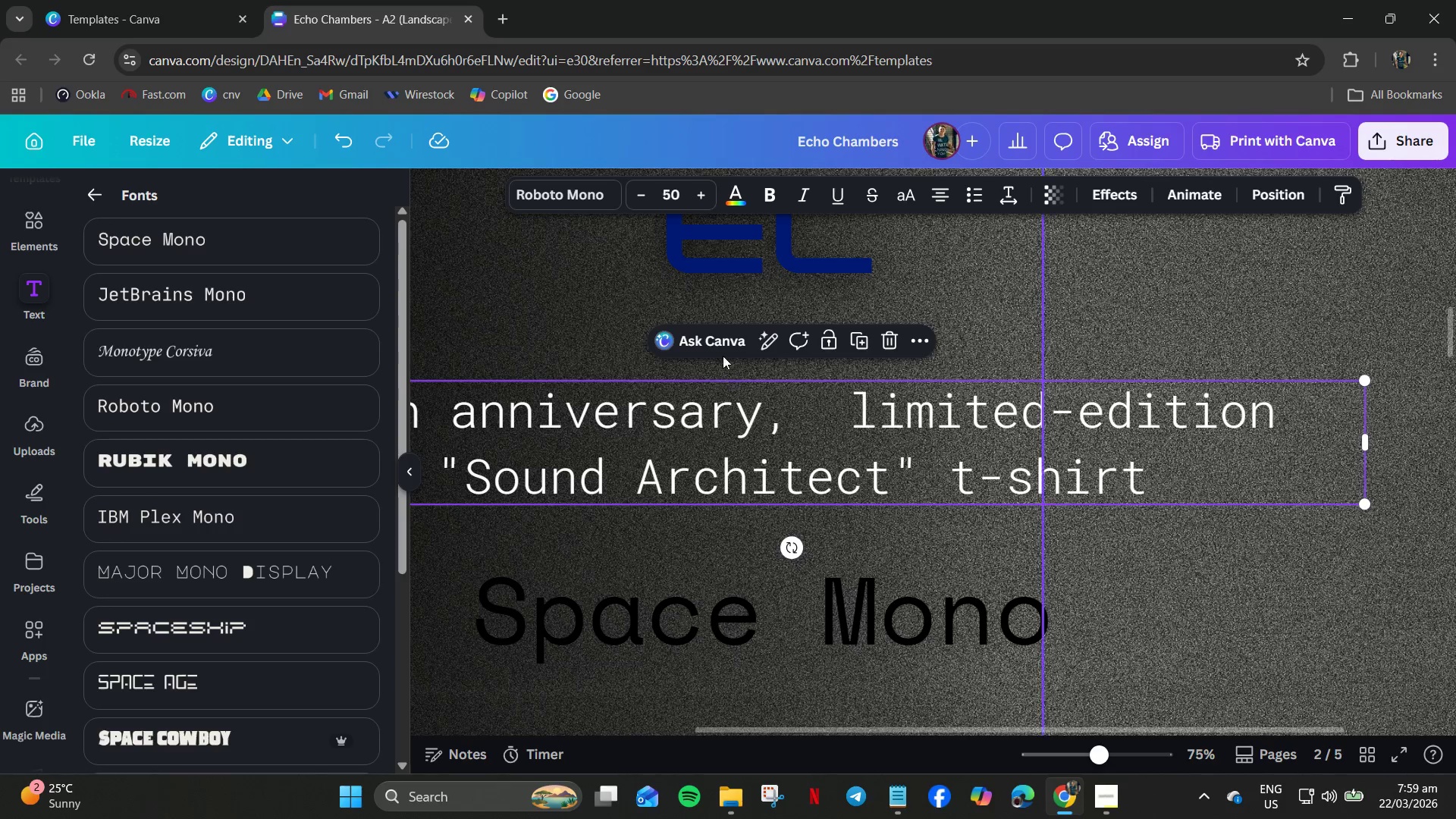 
scroll: coordinate [964, 661], scroll_direction: down, amount: 1.0
 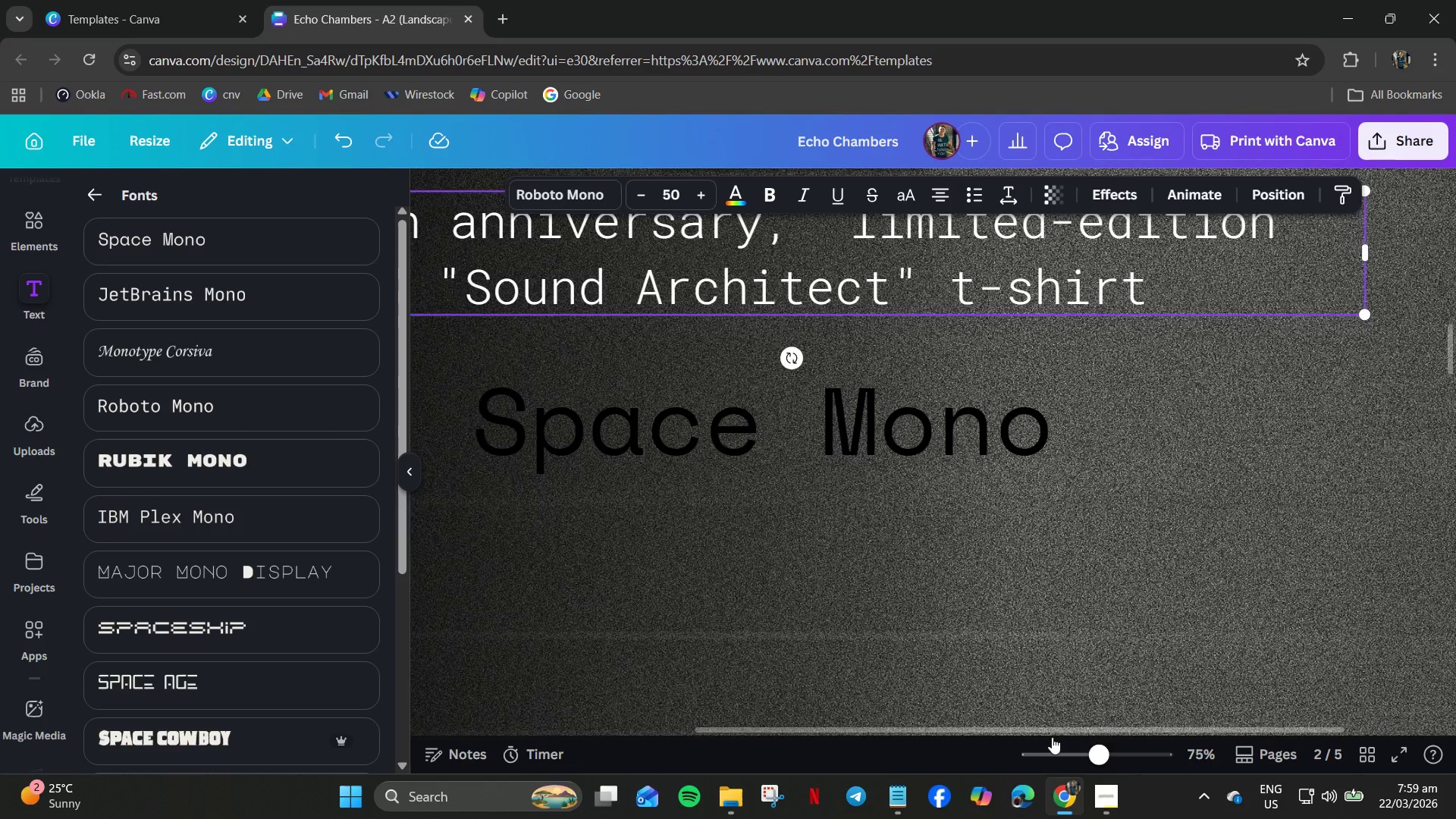 
left_click_drag(start_coordinate=[1052, 737], to_coordinate=[984, 745])
 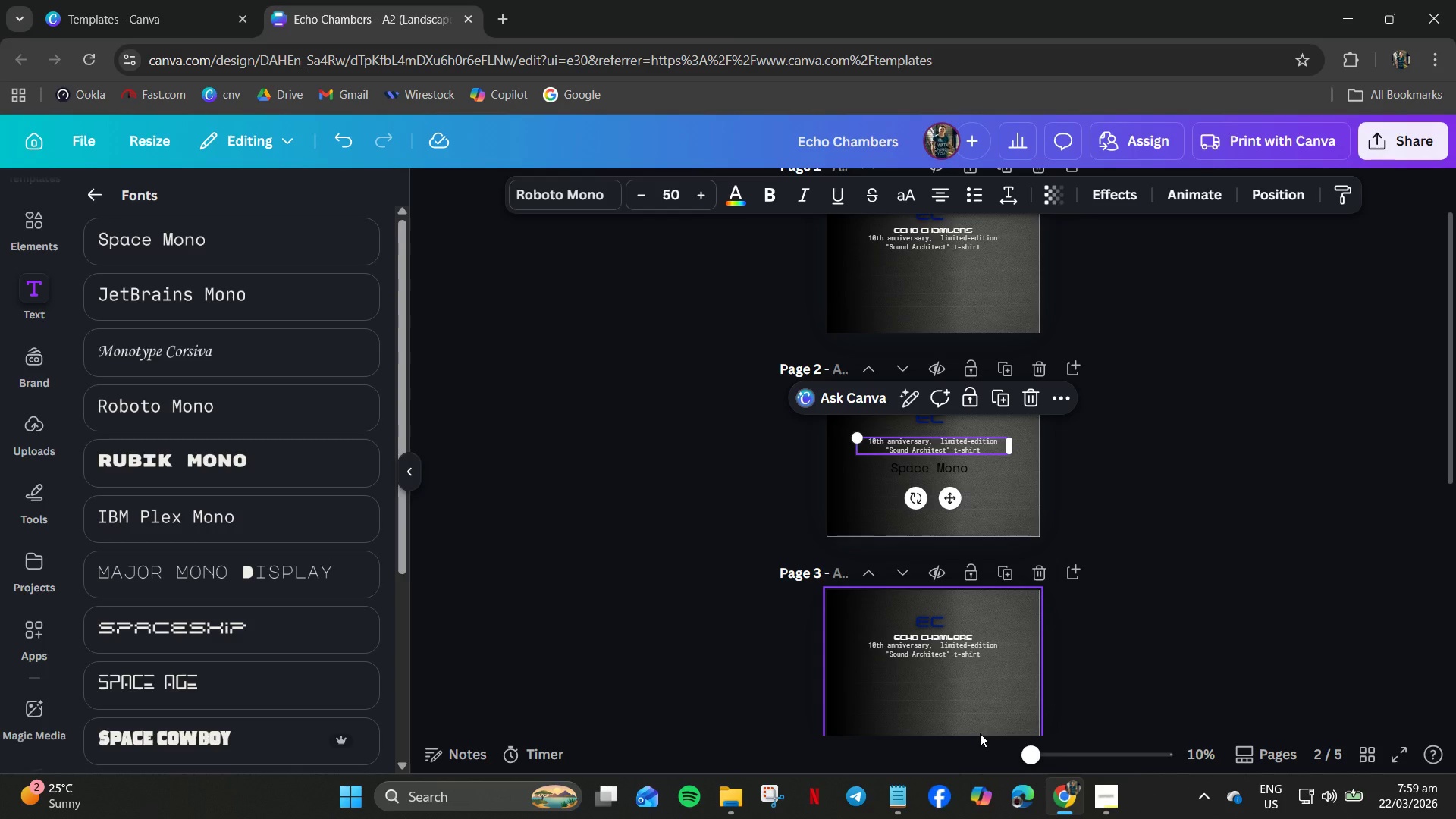 
wait(10.94)
 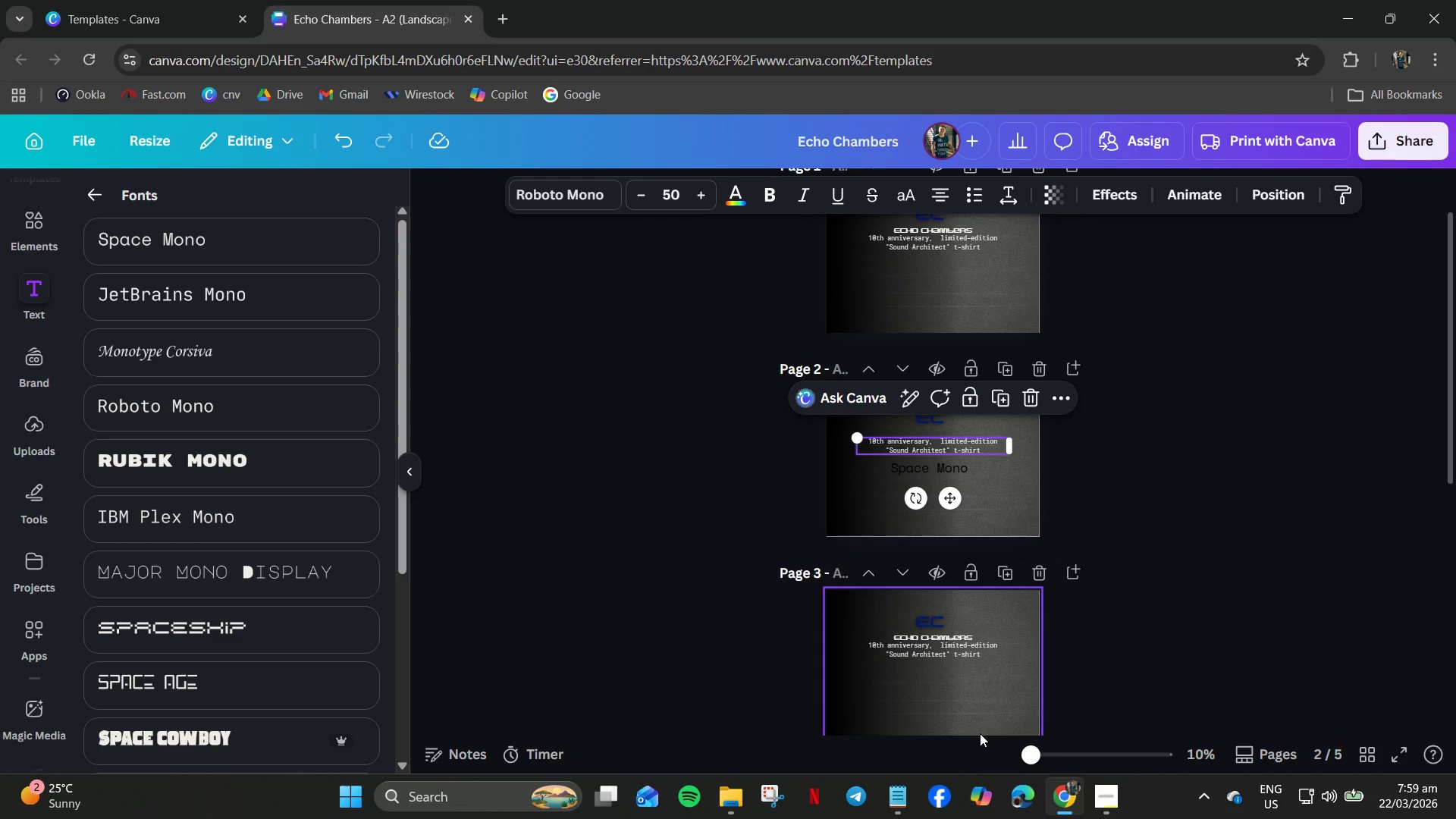 
left_click([1187, 695])
 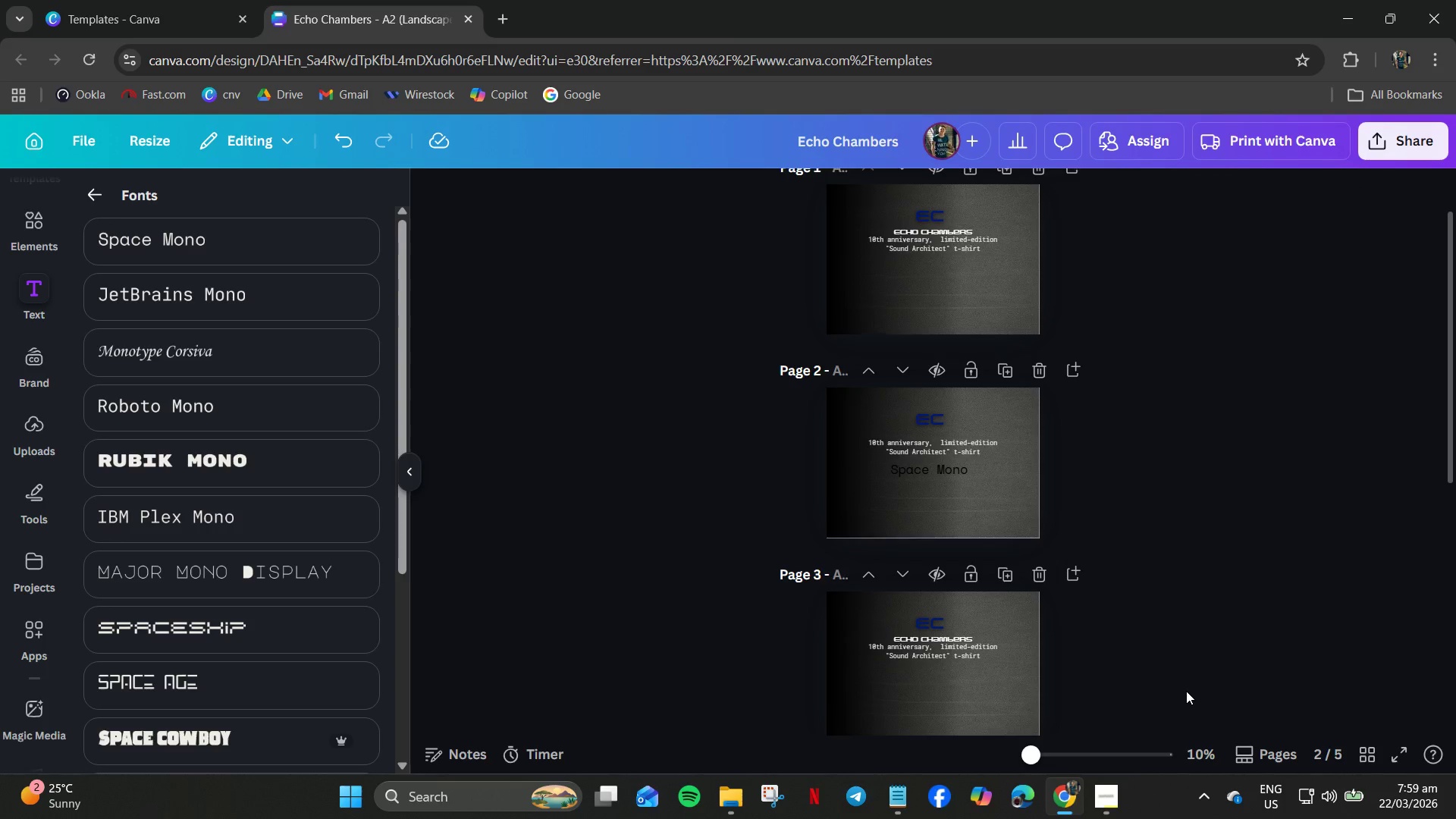 
scroll: coordinate [1186, 685], scroll_direction: up, amount: 7.0
 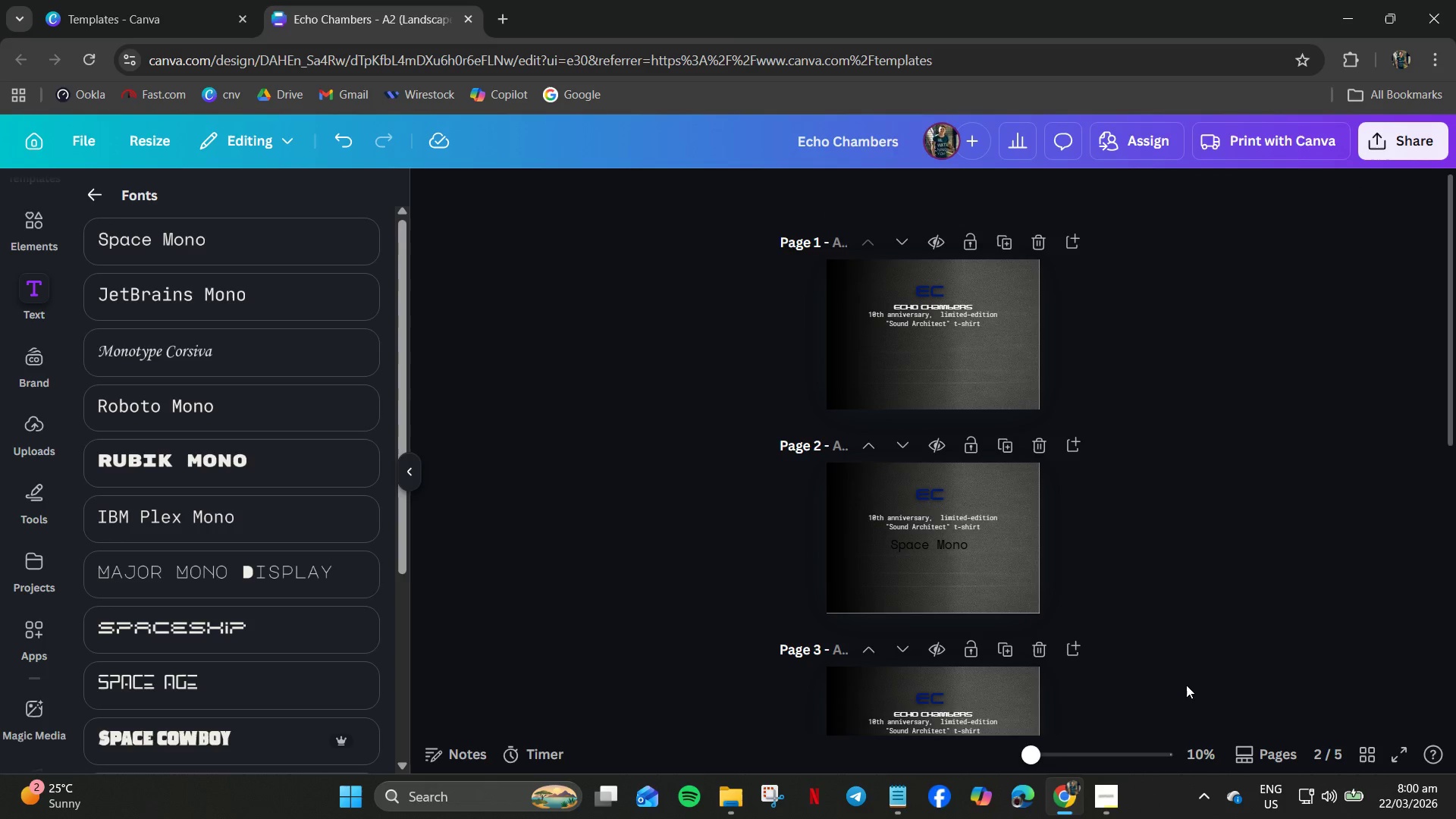 
scroll: coordinate [1186, 685], scroll_direction: down, amount: 3.0
 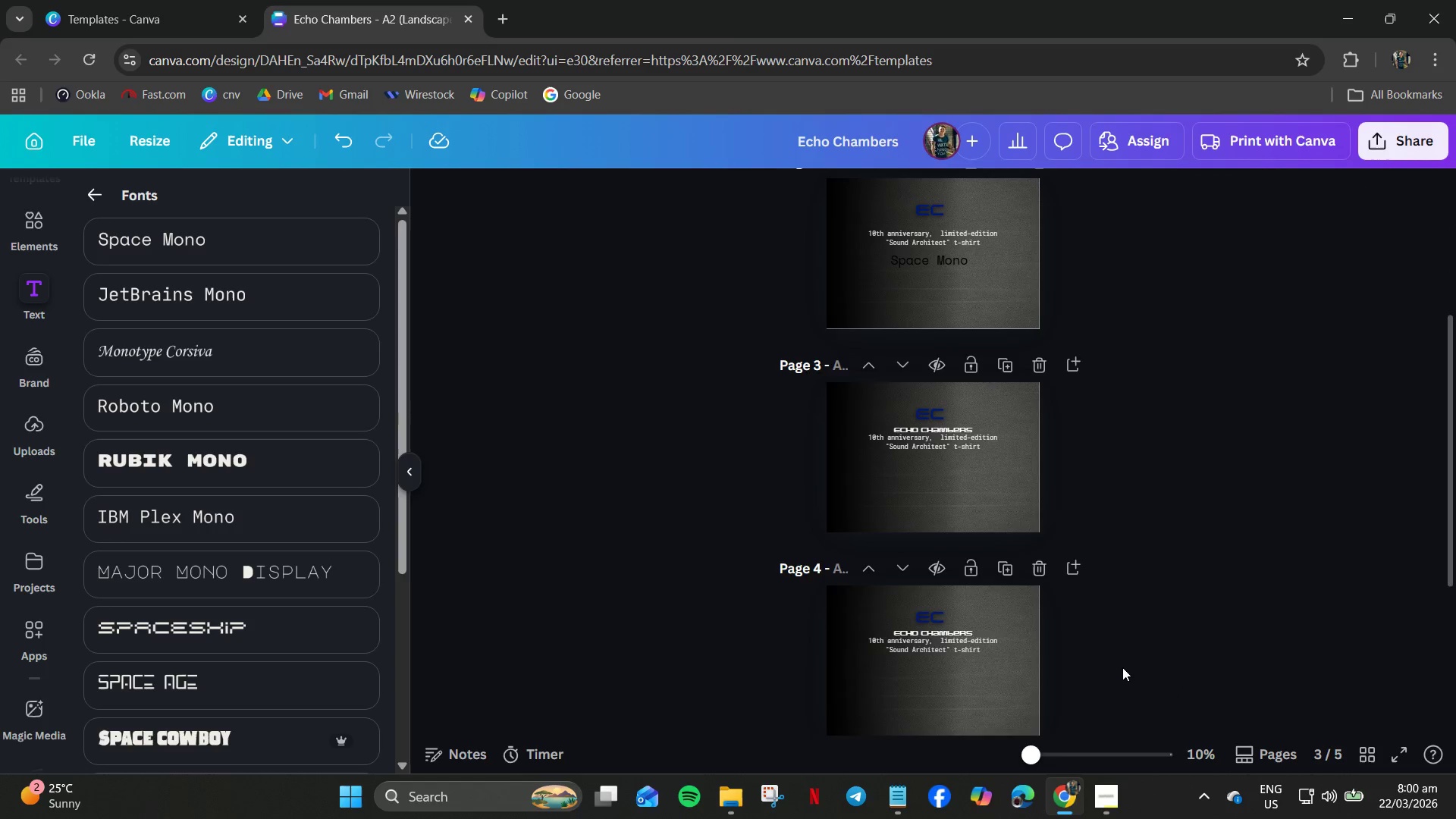 
scroll: coordinate [1126, 661], scroll_direction: up, amount: 5.0
 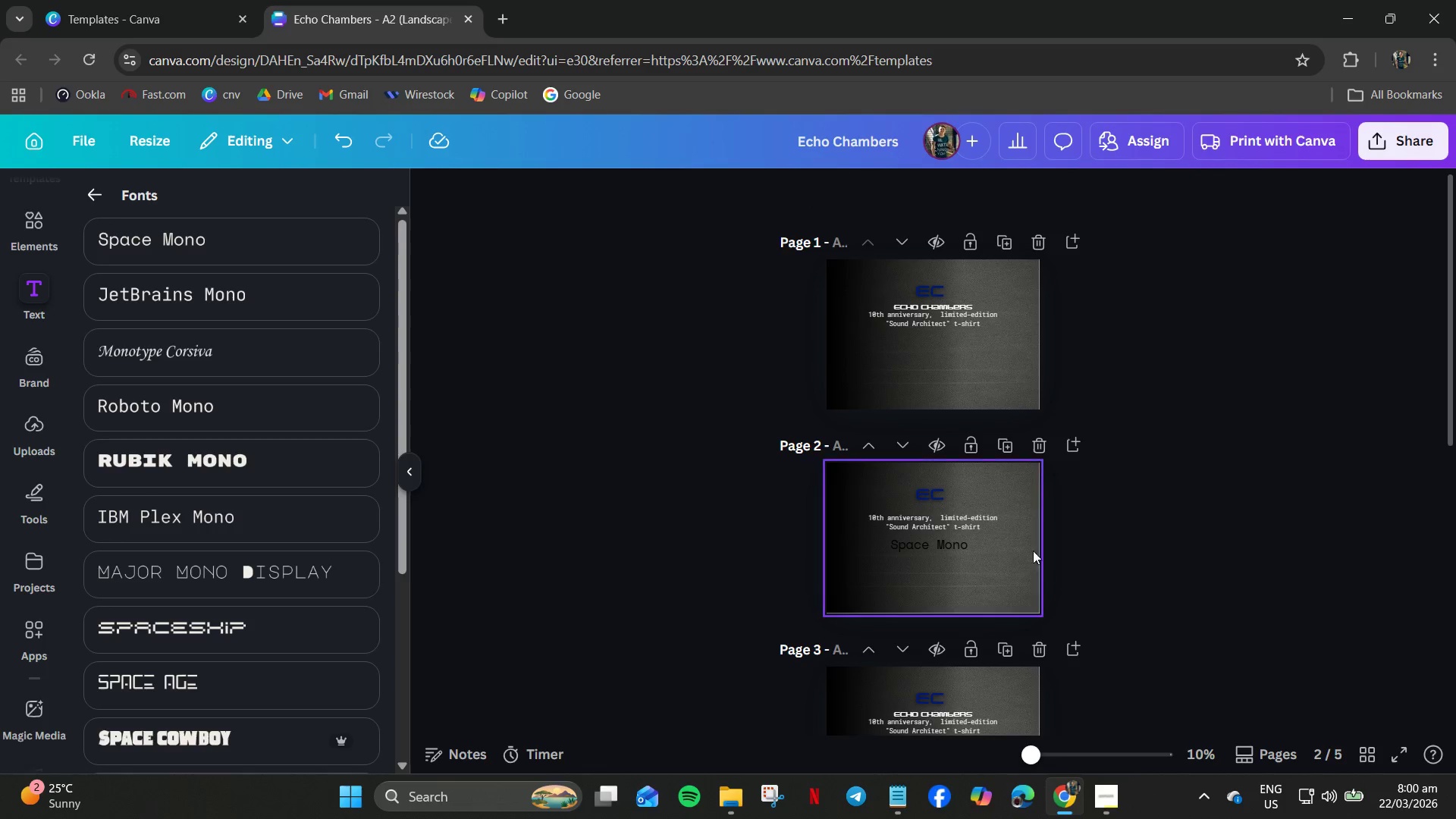 
hold_key(key=ControlLeft, duration=1.12)
scroll: coordinate [997, 538], scroll_direction: up, amount: 9.0
 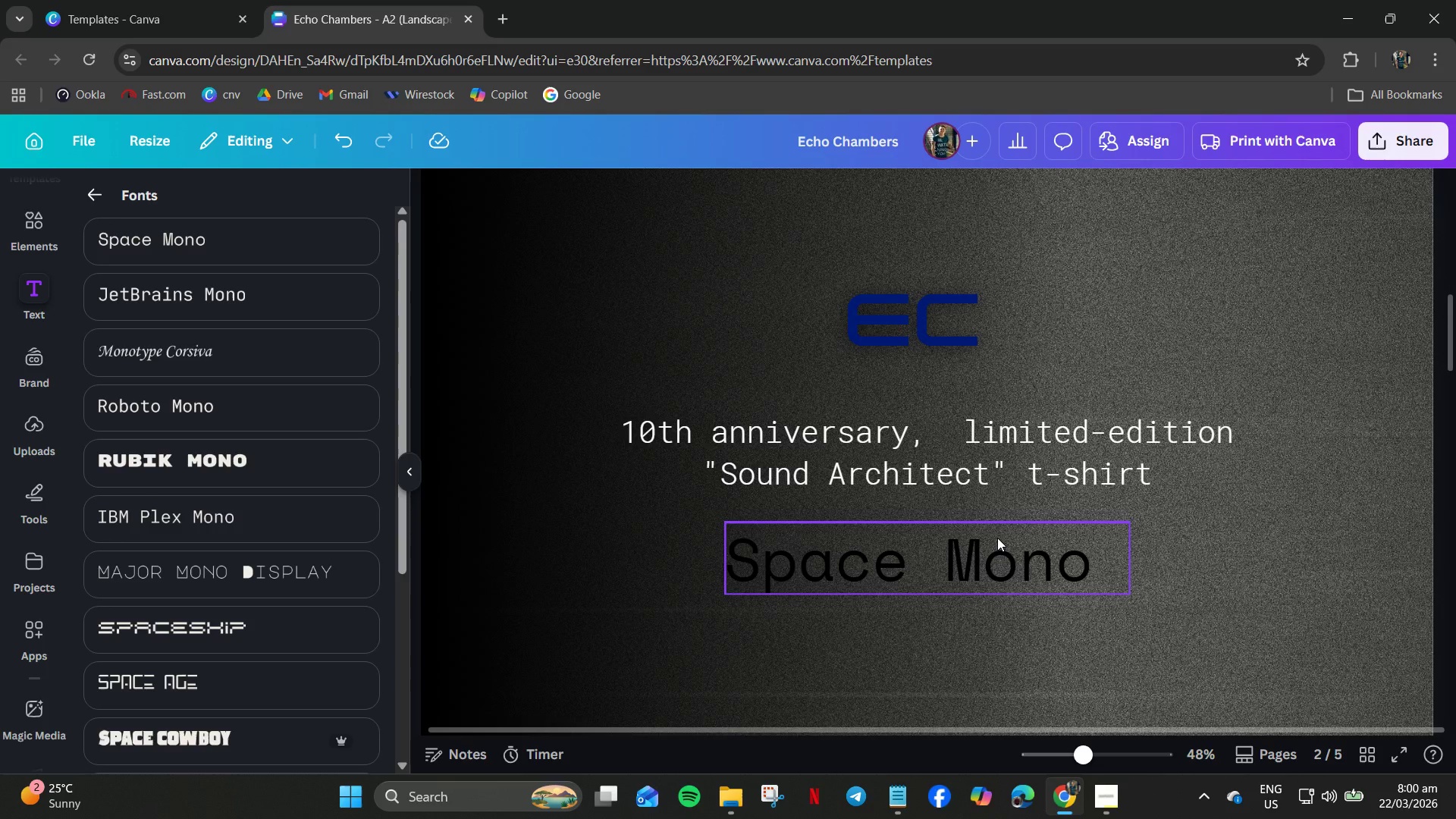 
key(Control+ControlLeft)
 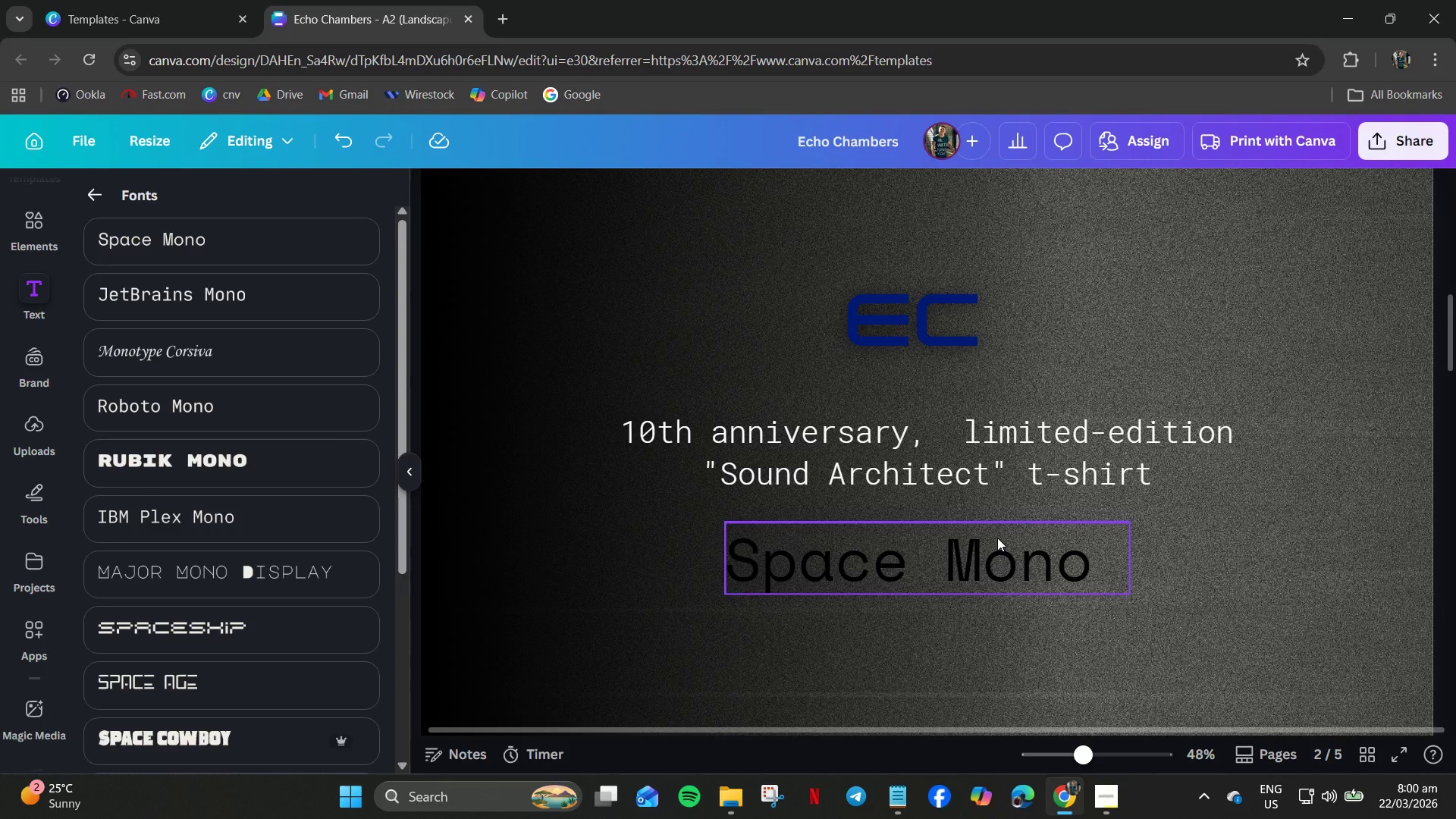 
hold_key(key=ControlLeft, duration=0.48)
scroll: coordinate [997, 538], scroll_direction: down, amount: 2.0
 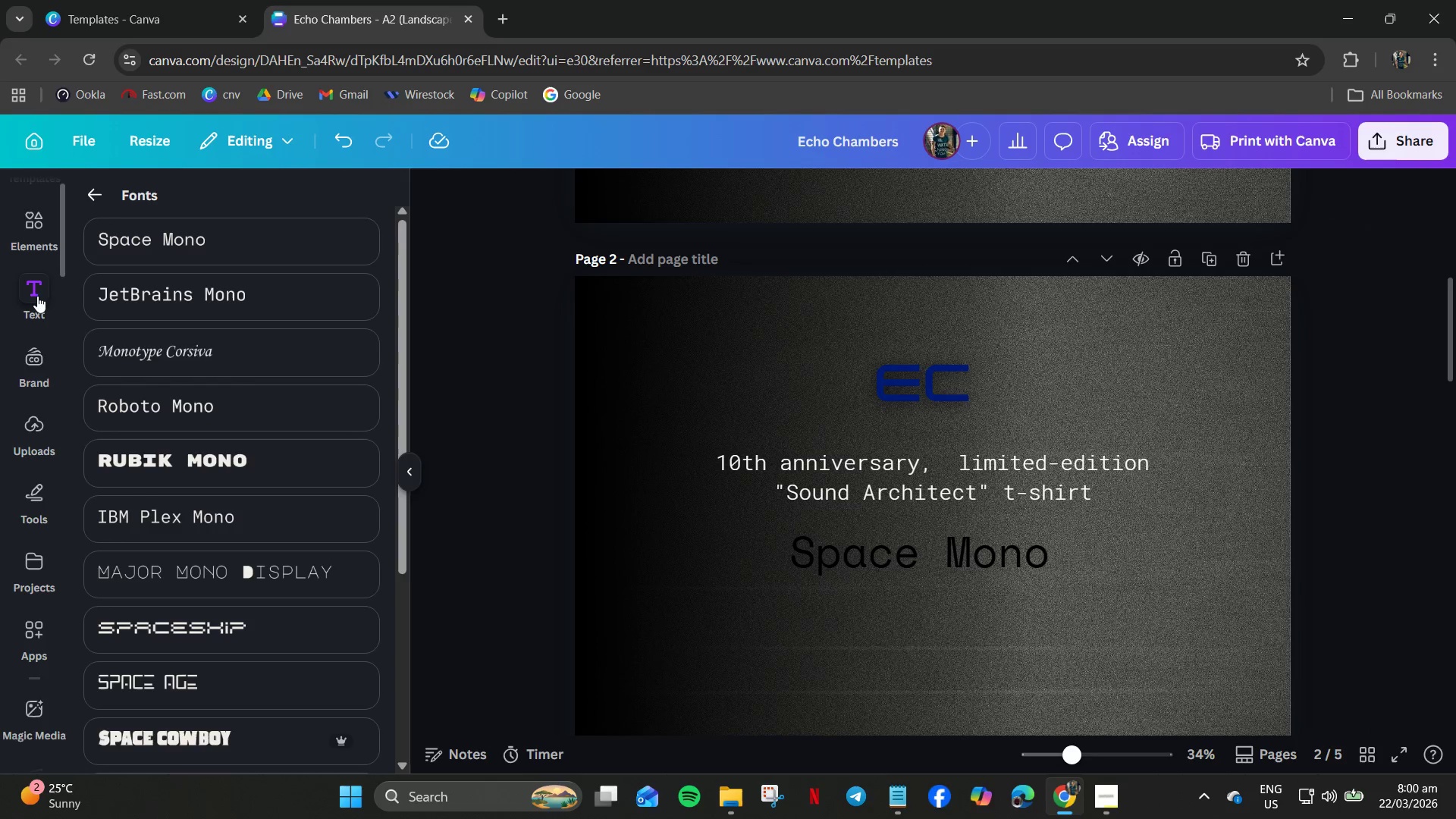 
scroll: coordinate [21, 352], scroll_direction: up, amount: 9.0
 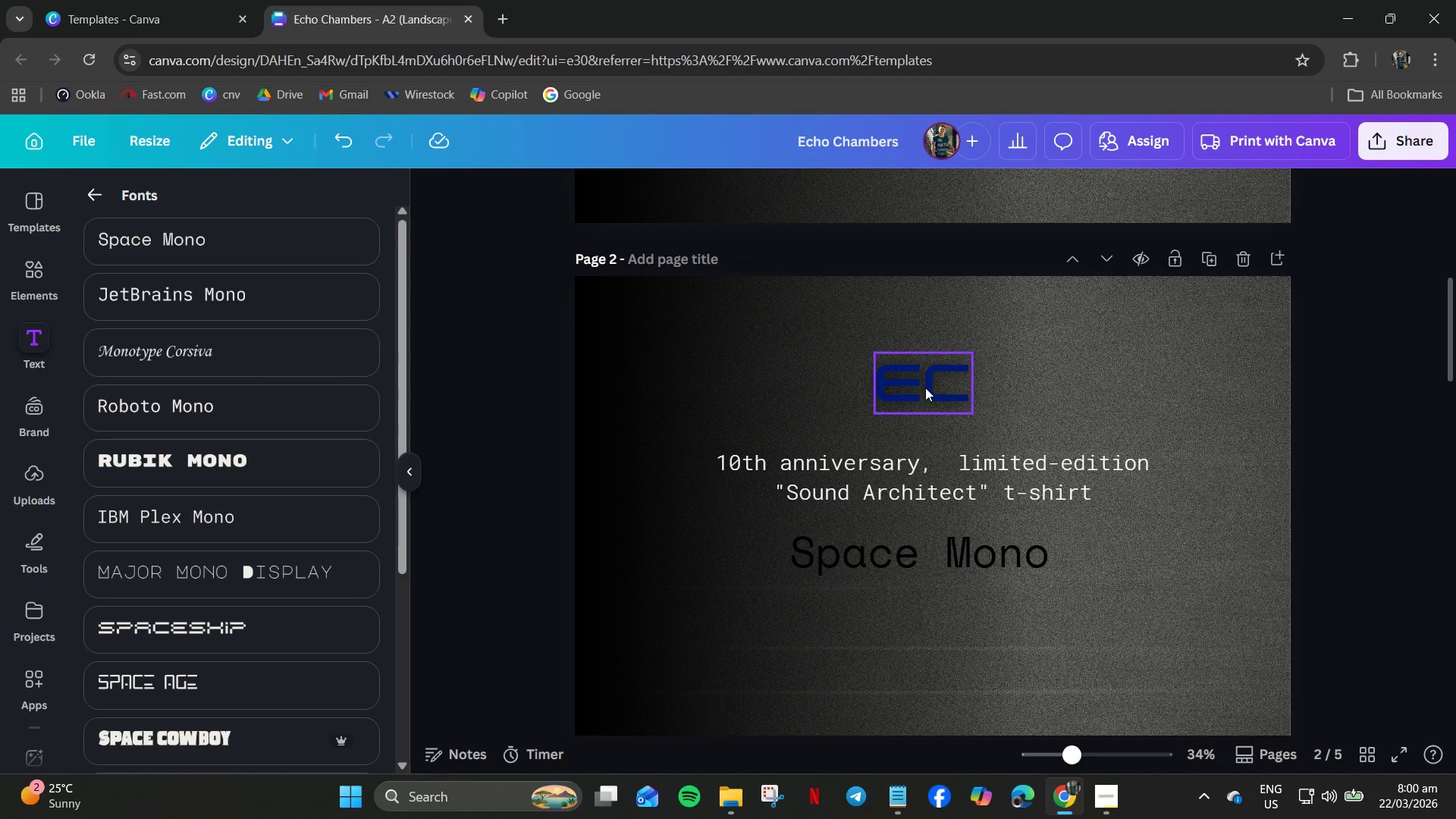 
left_click_drag(start_coordinate=[925, 388], to_coordinate=[916, 401])
 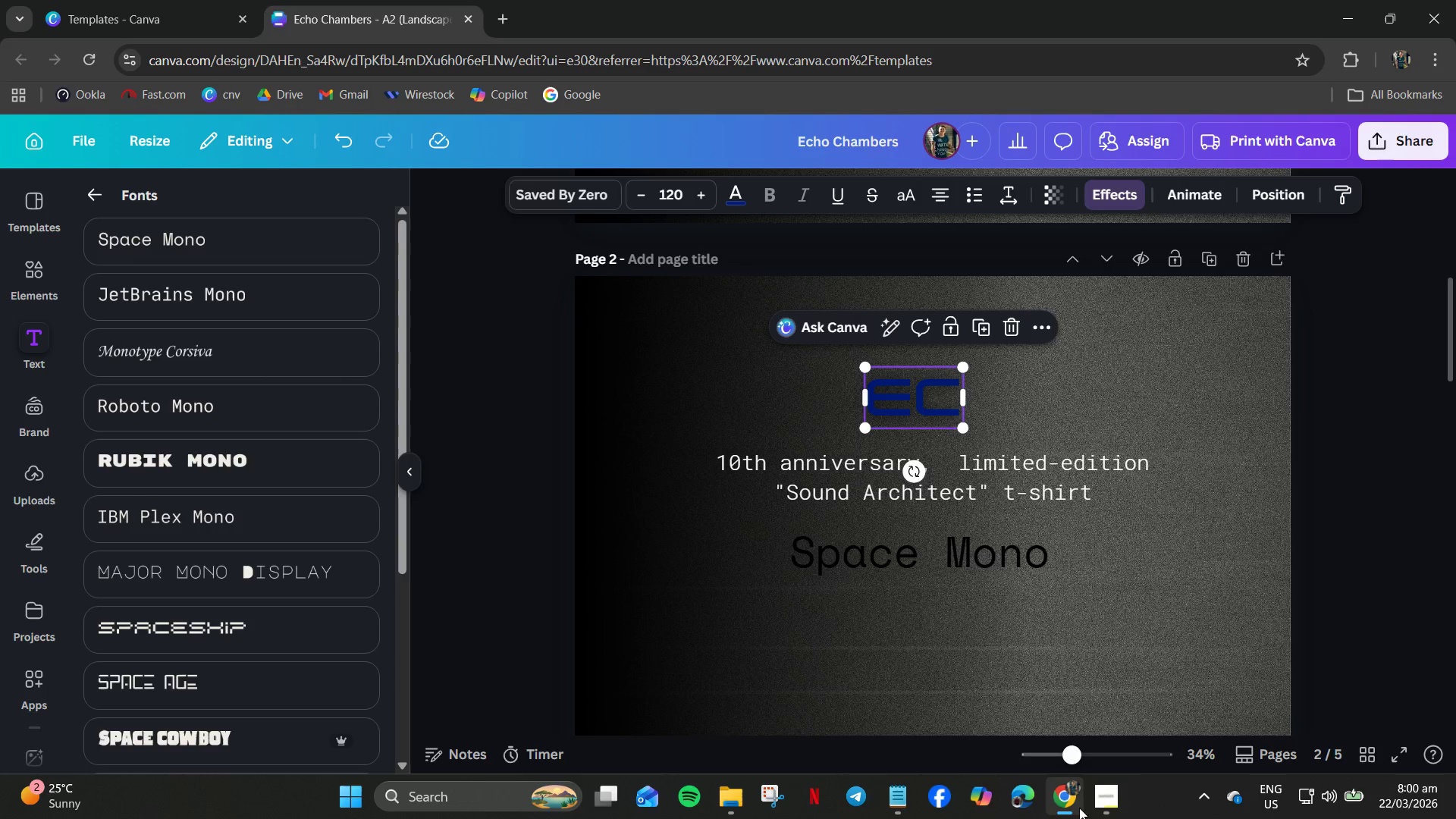 
left_click([1092, 805])
 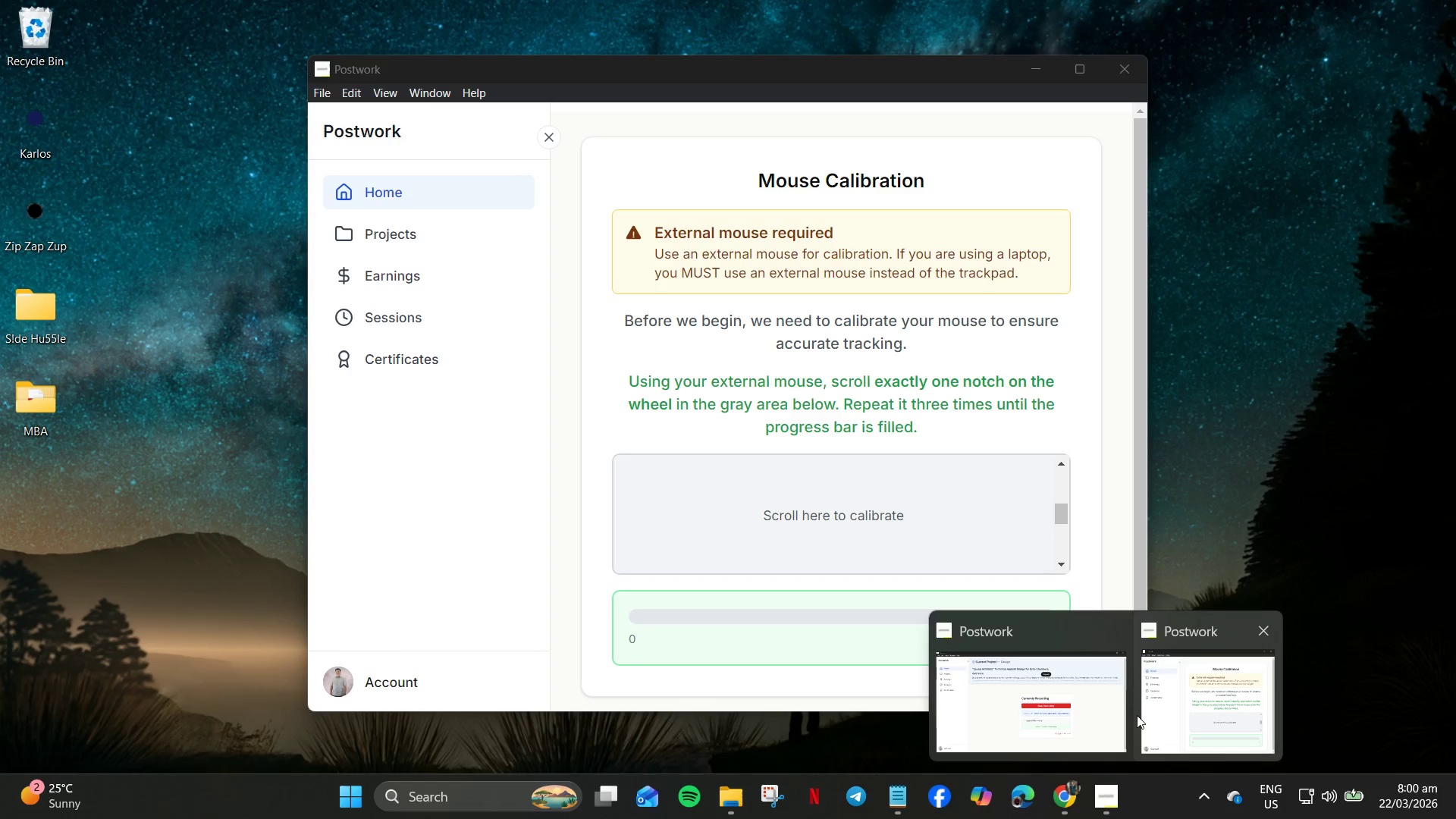 
wait(9.48)
 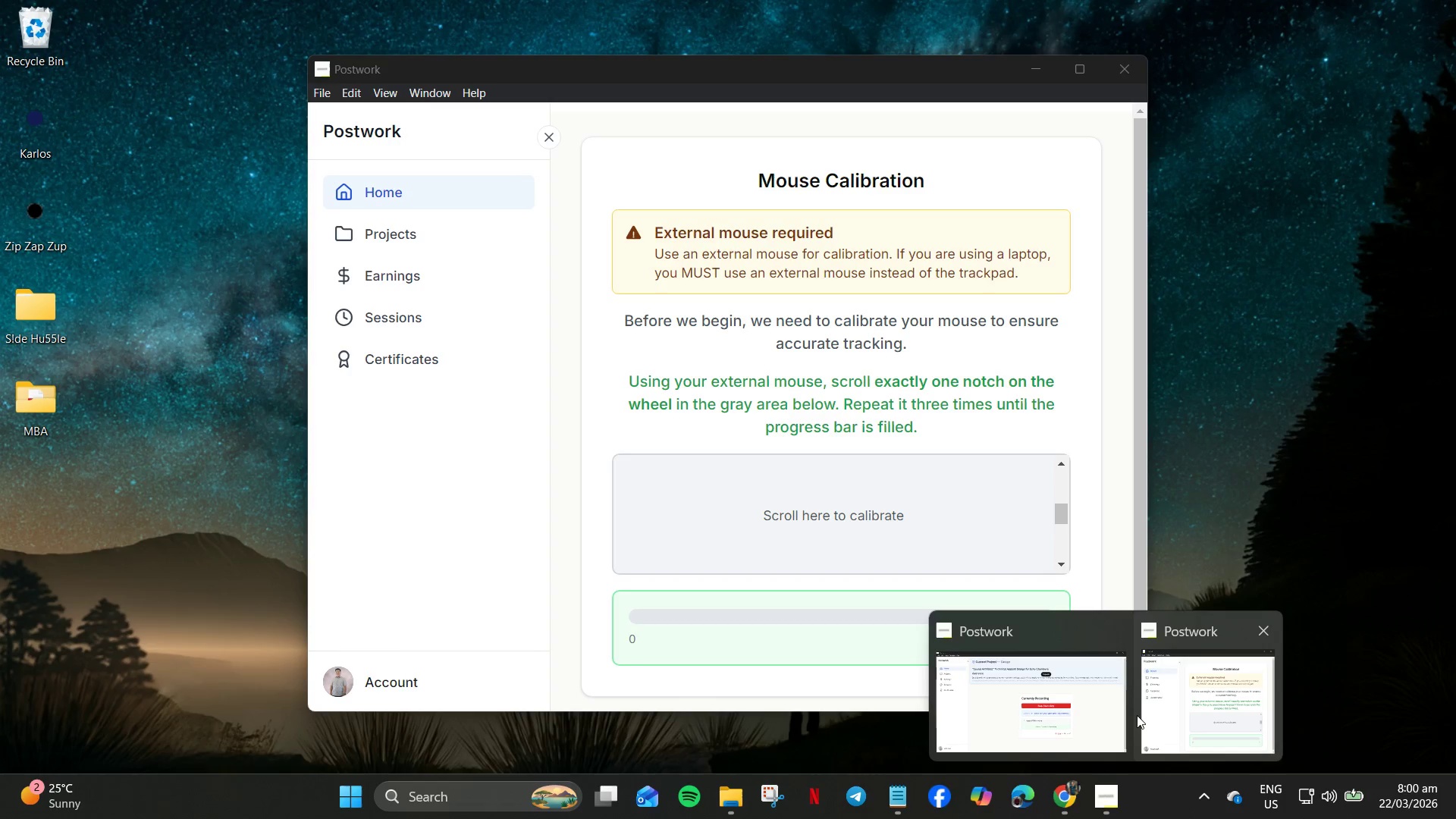 
left_click([1027, 799])
 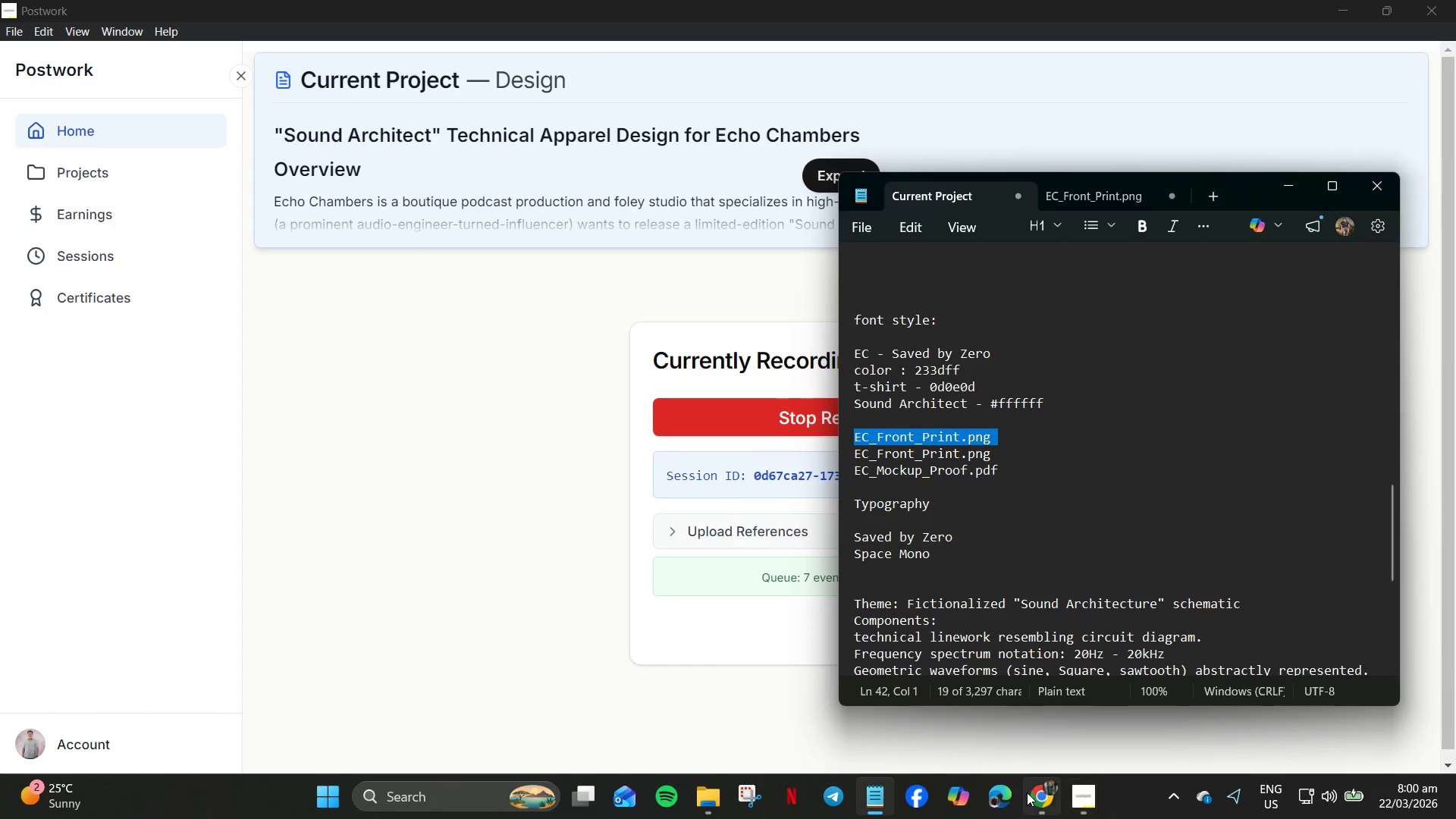 
left_click([909, 804])
 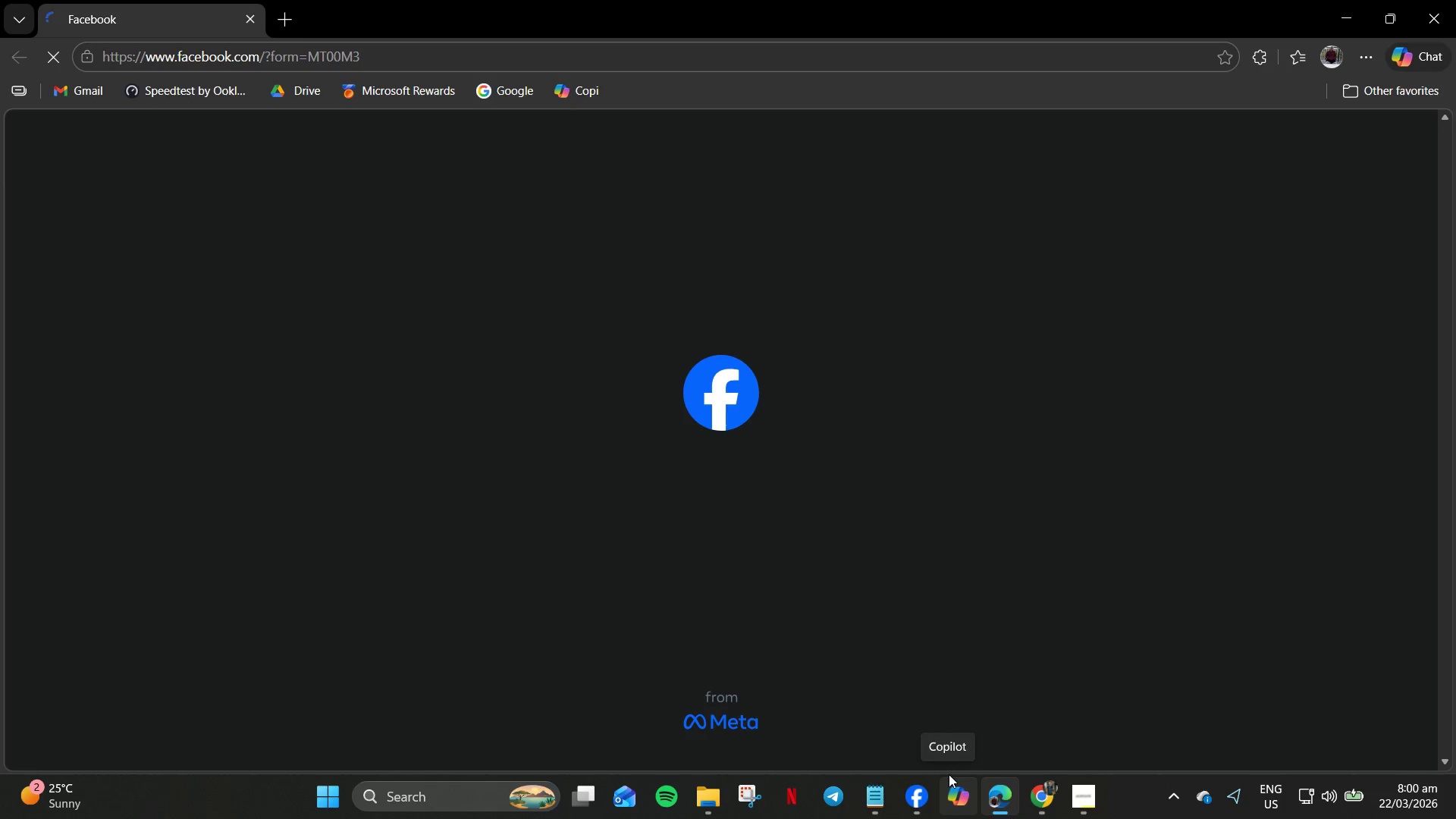 
hold_key(key=ControlLeft, duration=10.69)
left_click([1354, 138])
 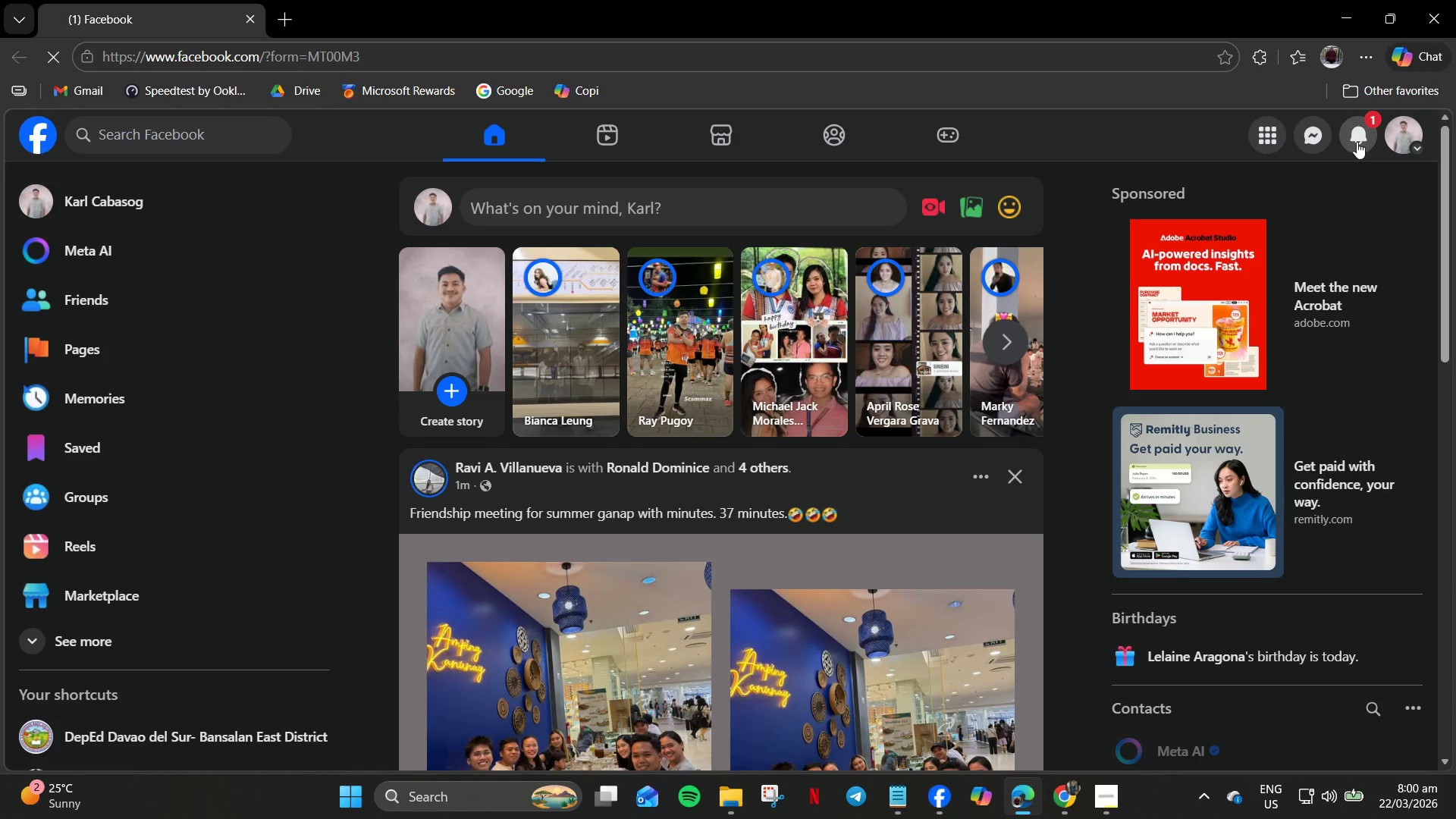 
left_click([1361, 143])
 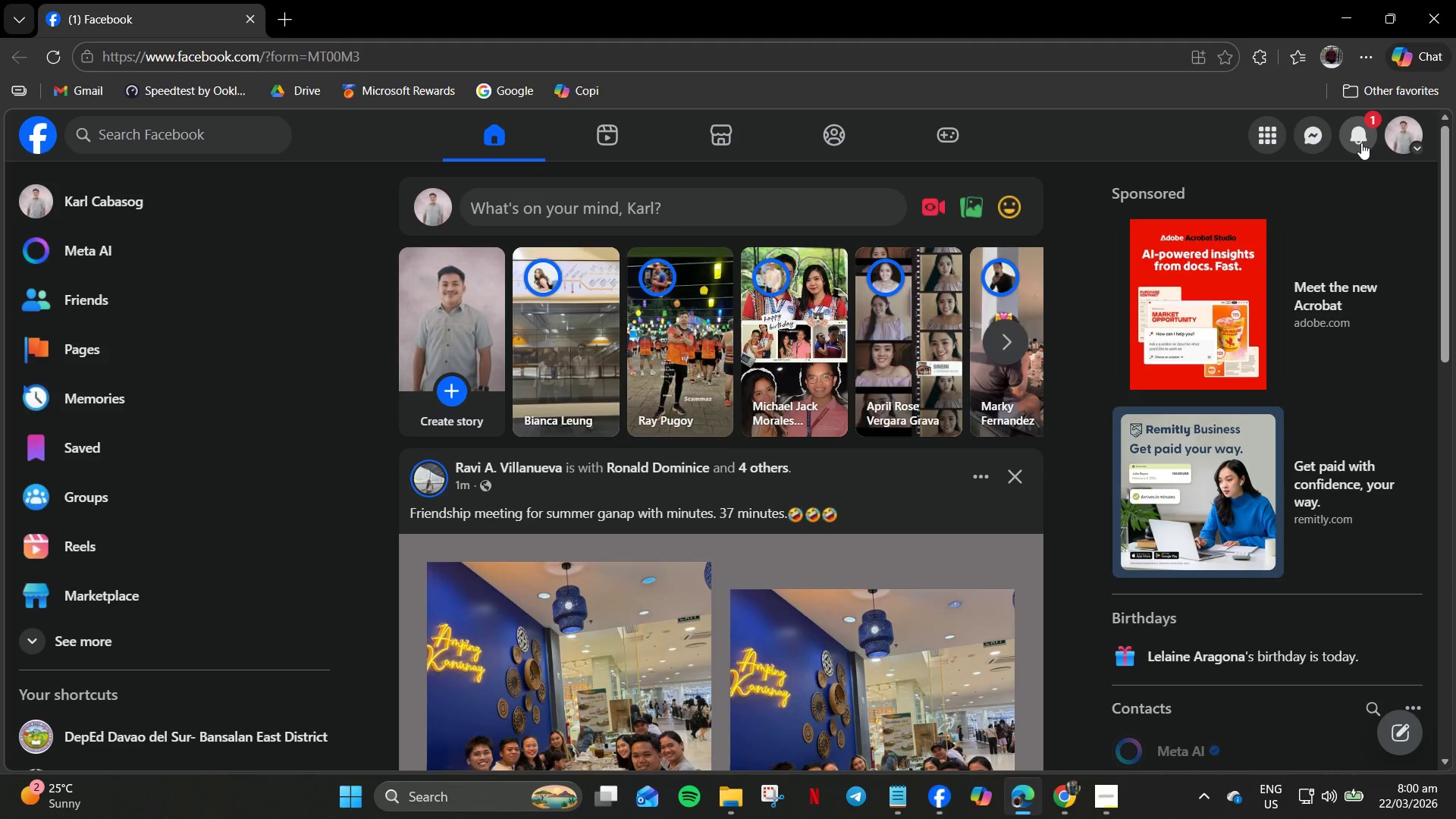 
scroll: coordinate [631, 551], scroll_direction: down, amount: 9.0
 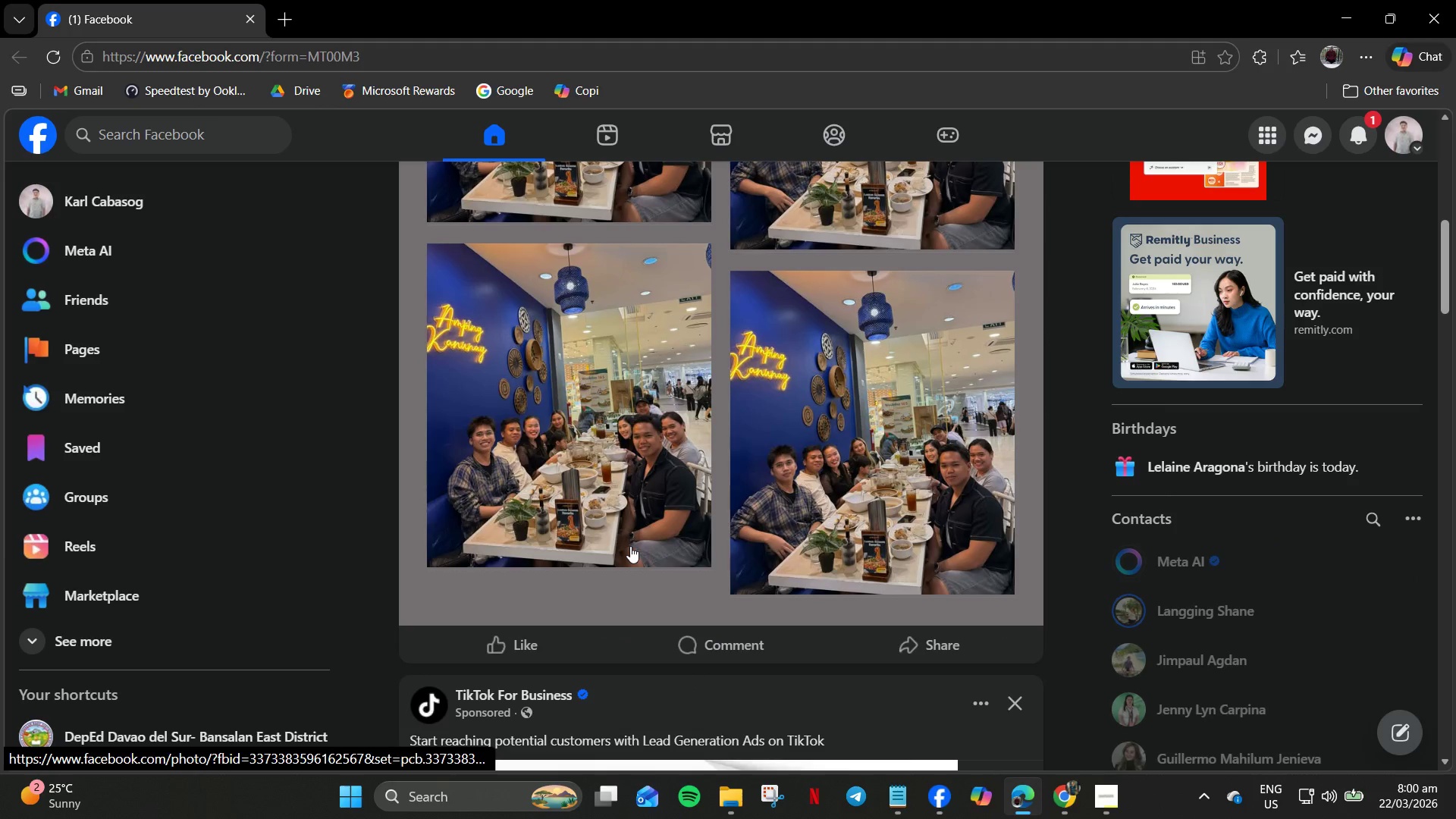 
scroll: coordinate [631, 545], scroll_direction: up, amount: 6.0
 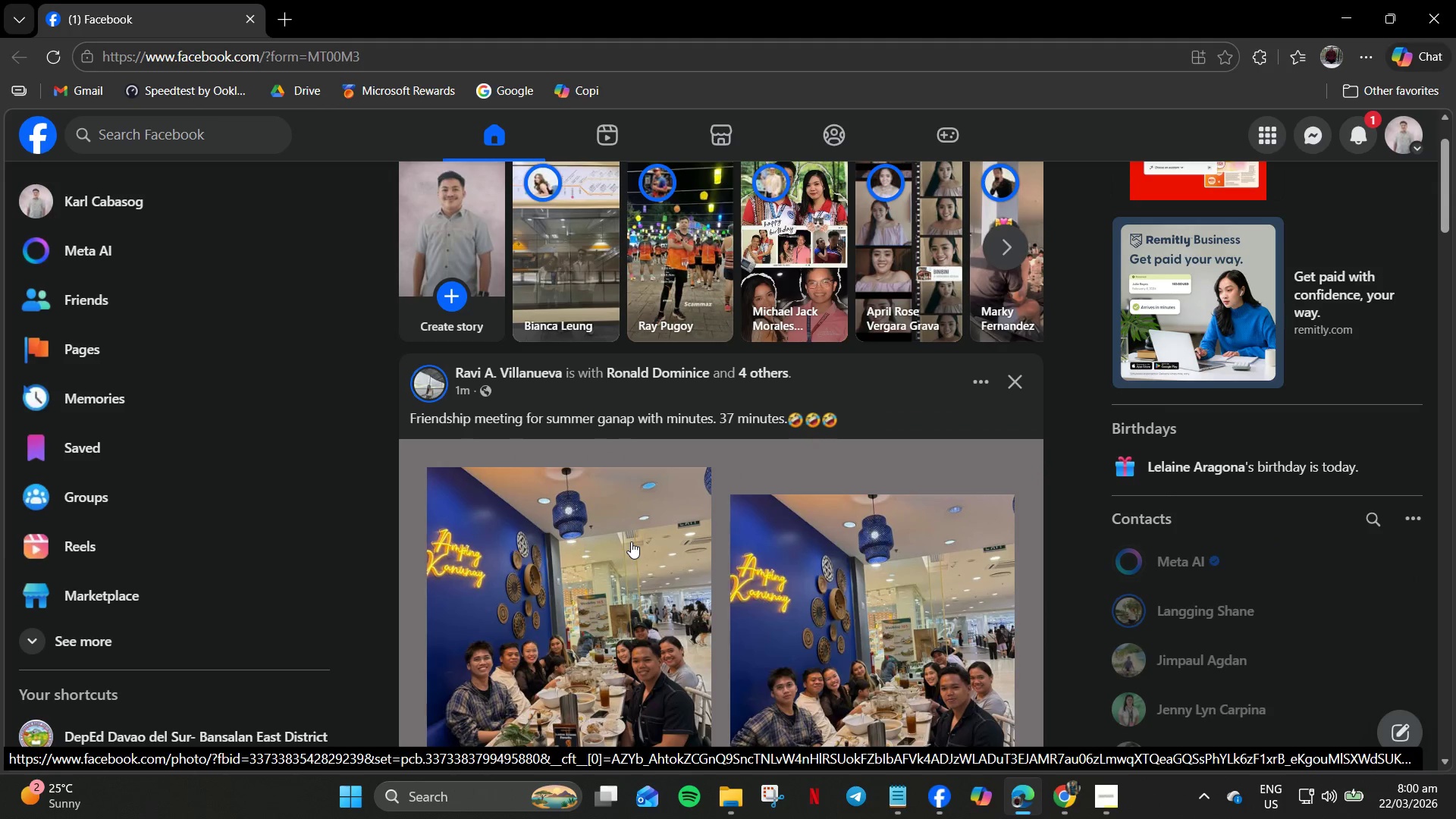 
scroll: coordinate [744, 573], scroll_direction: down, amount: 20.0
 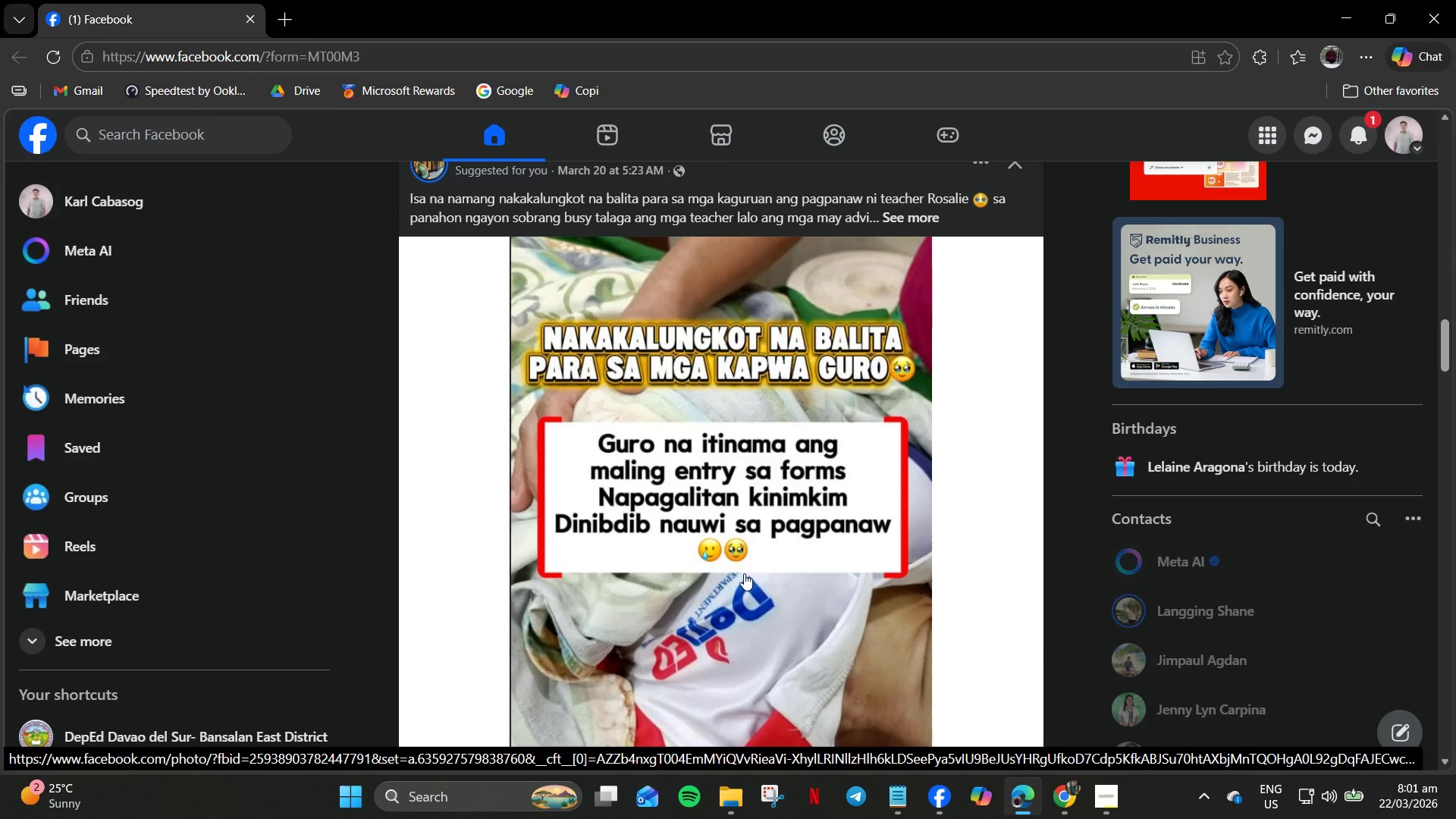 
wait(8.66)
 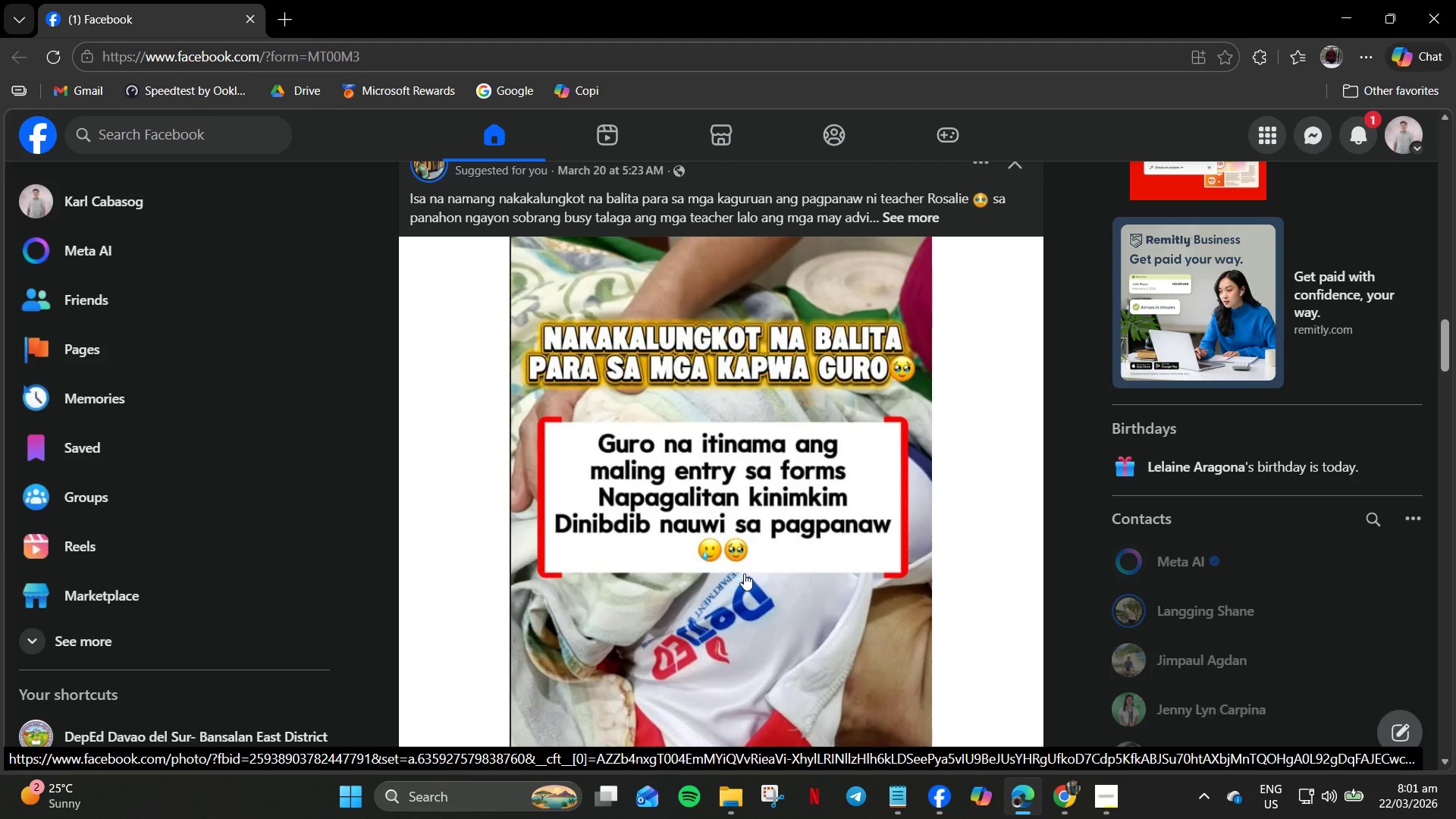 
scroll: coordinate [744, 573], scroll_direction: down, amount: 11.0
 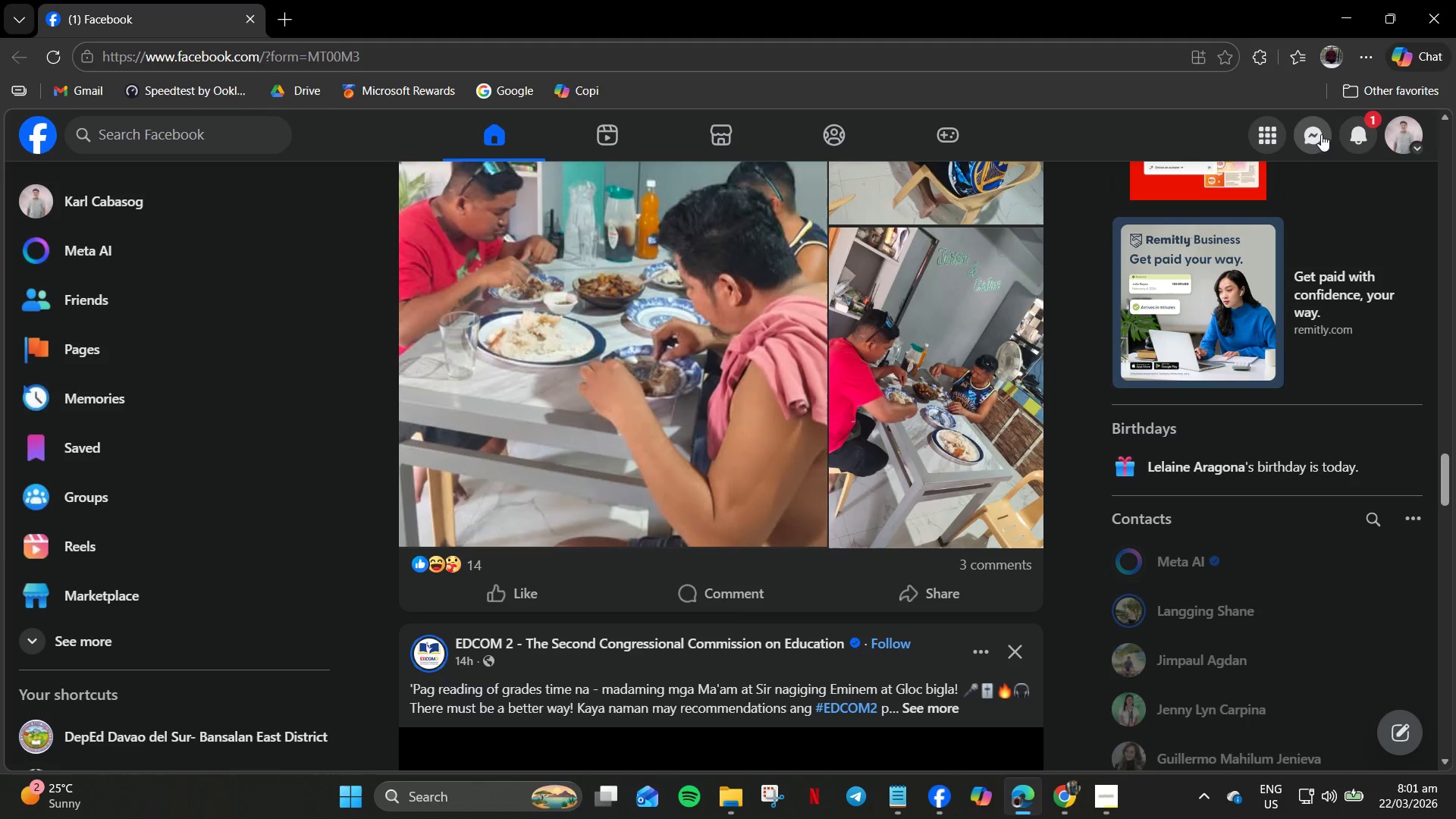 
left_click([1364, 134])
 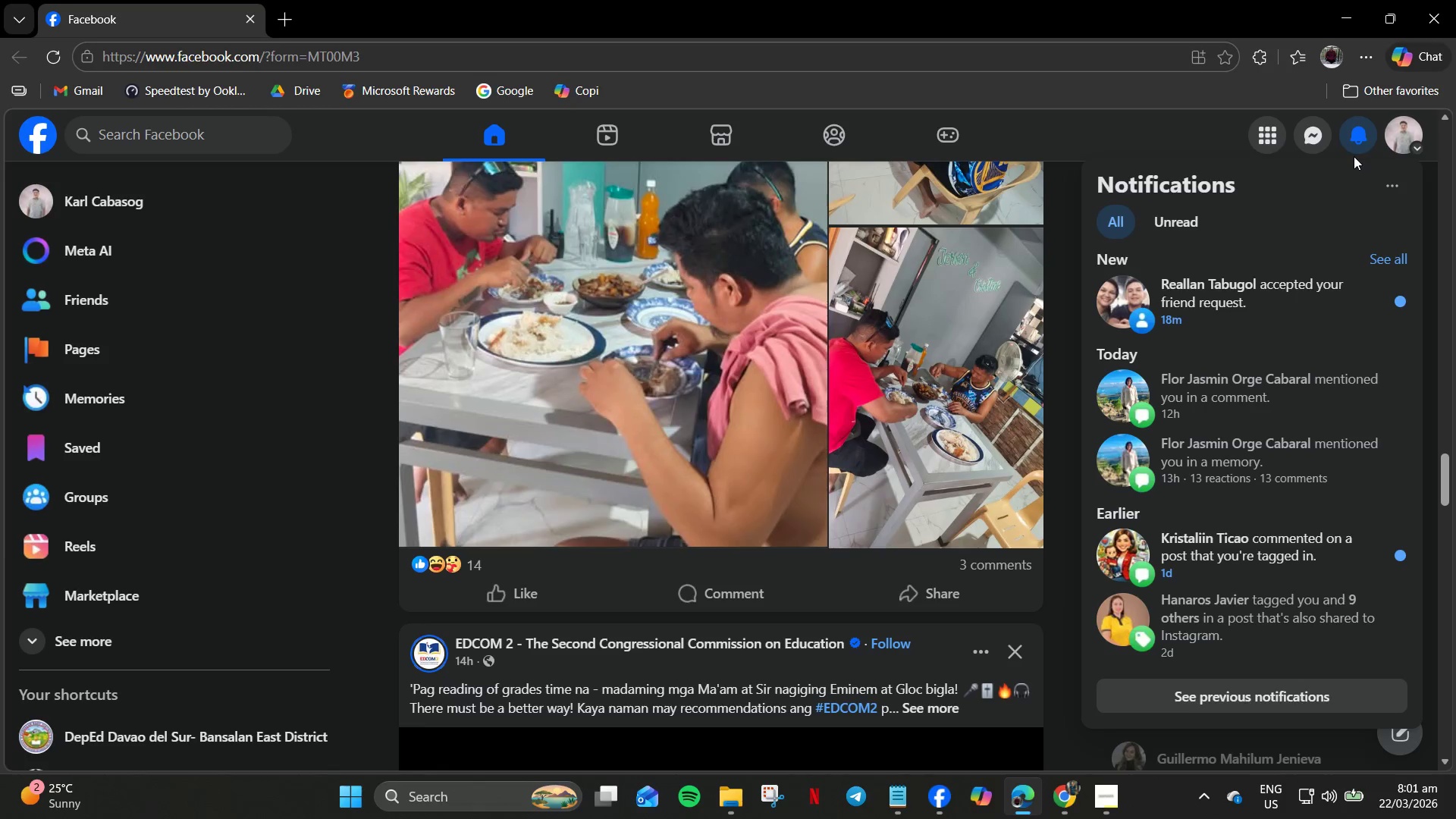 
scroll: coordinate [626, 607], scroll_direction: down, amount: 17.0
 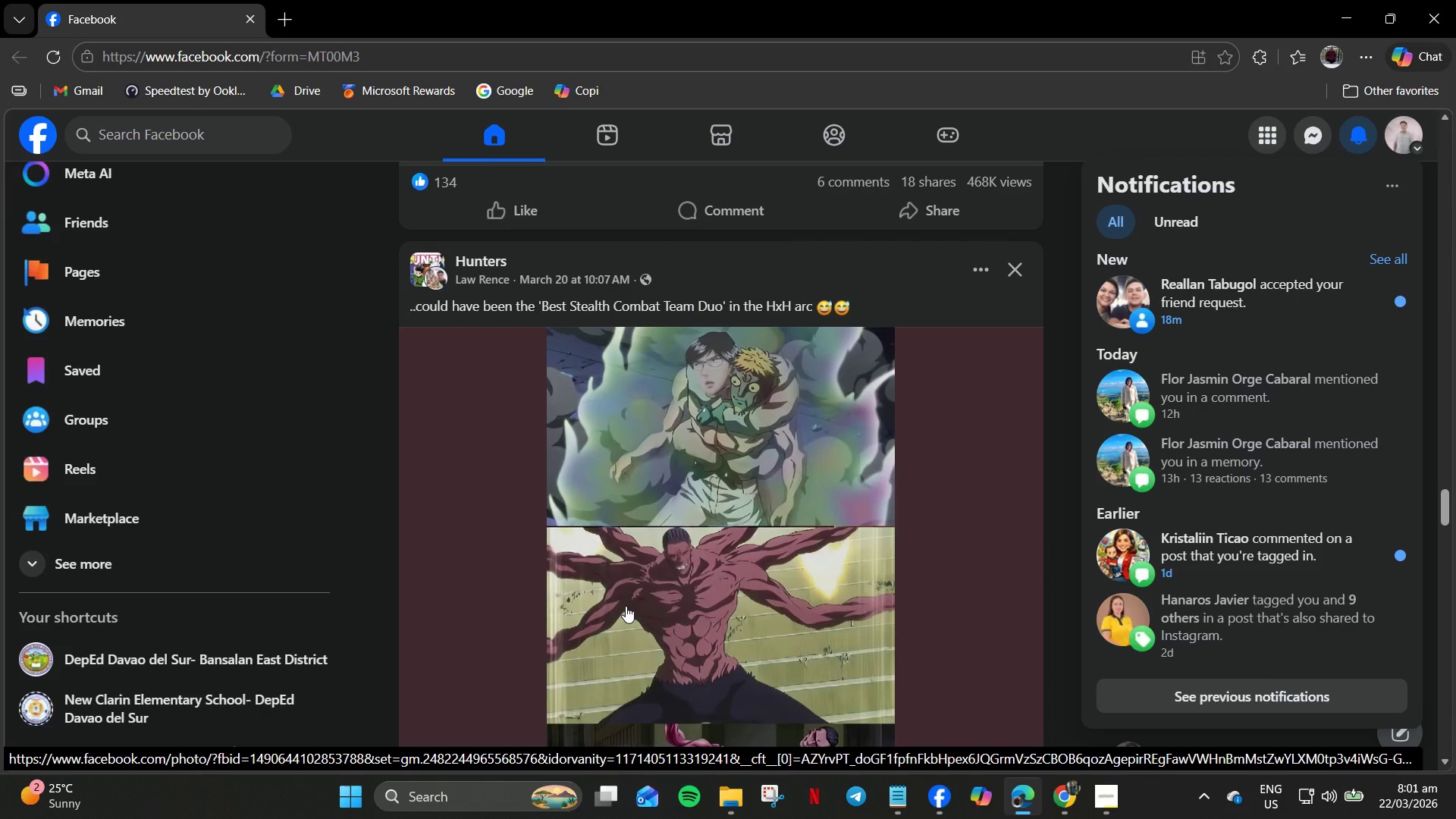 
wait(5.78)
 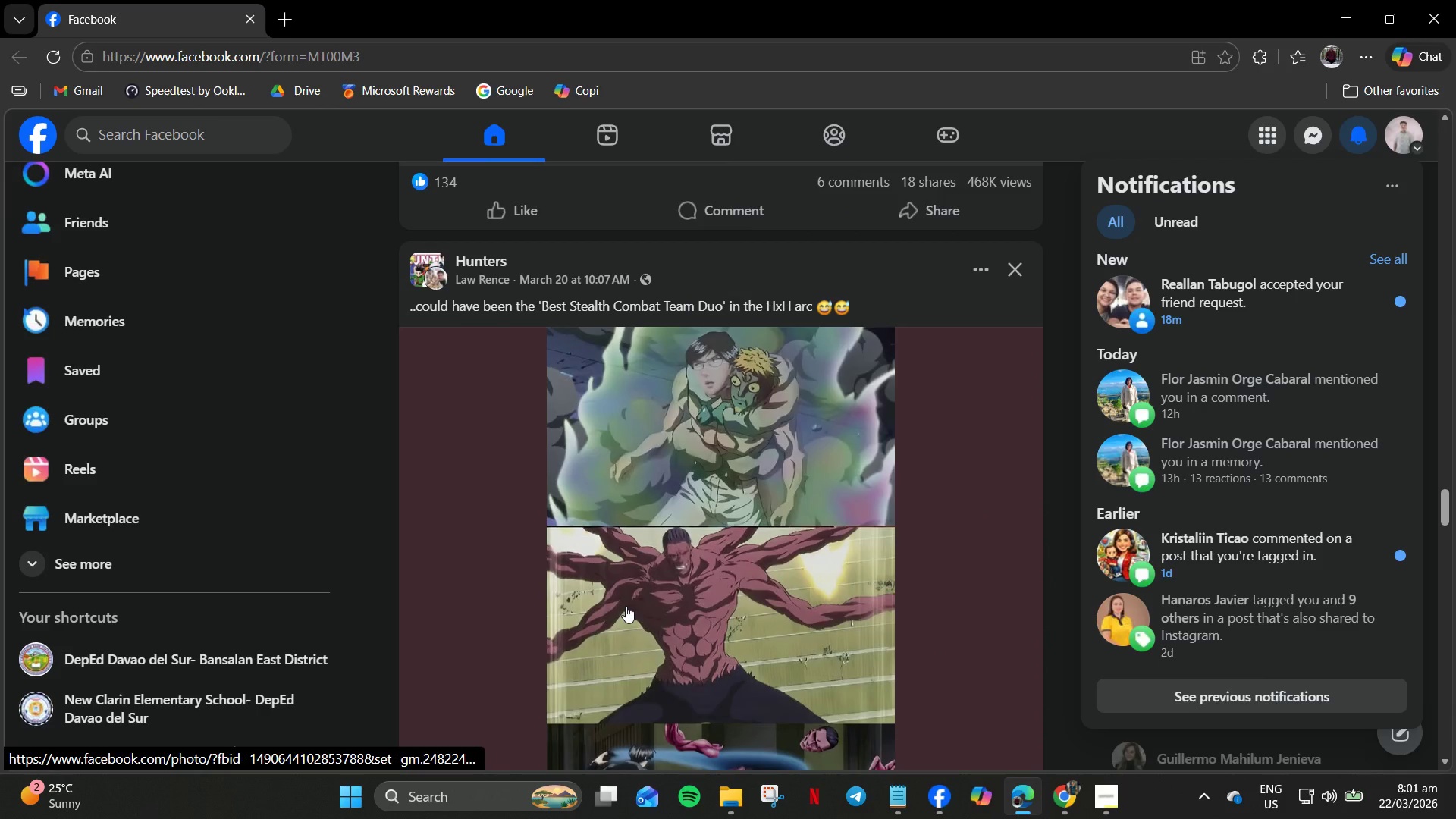 
scroll: coordinate [691, 632], scroll_direction: down, amount: 30.0
 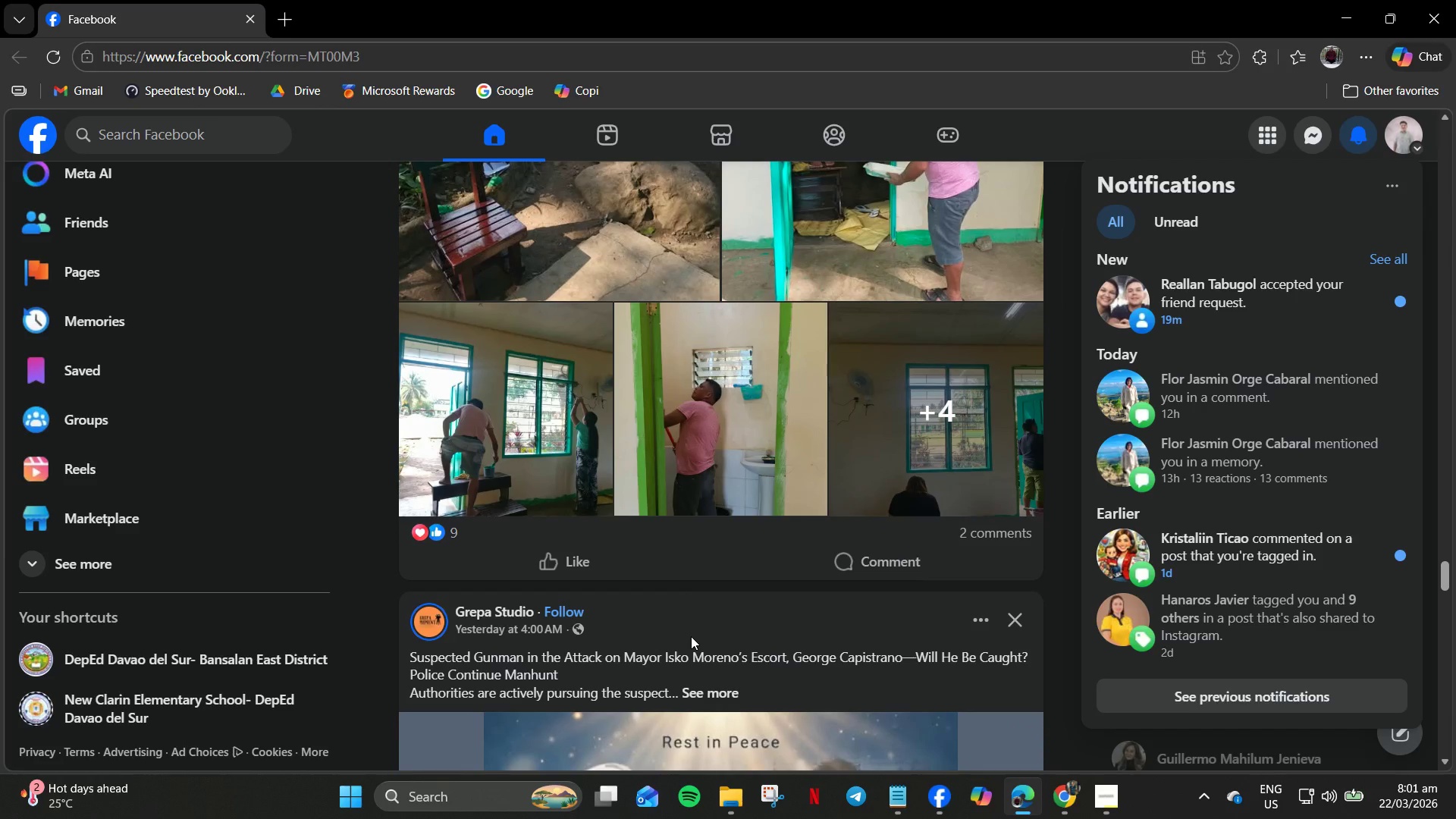 
scroll: coordinate [691, 636], scroll_direction: down, amount: 3.0
 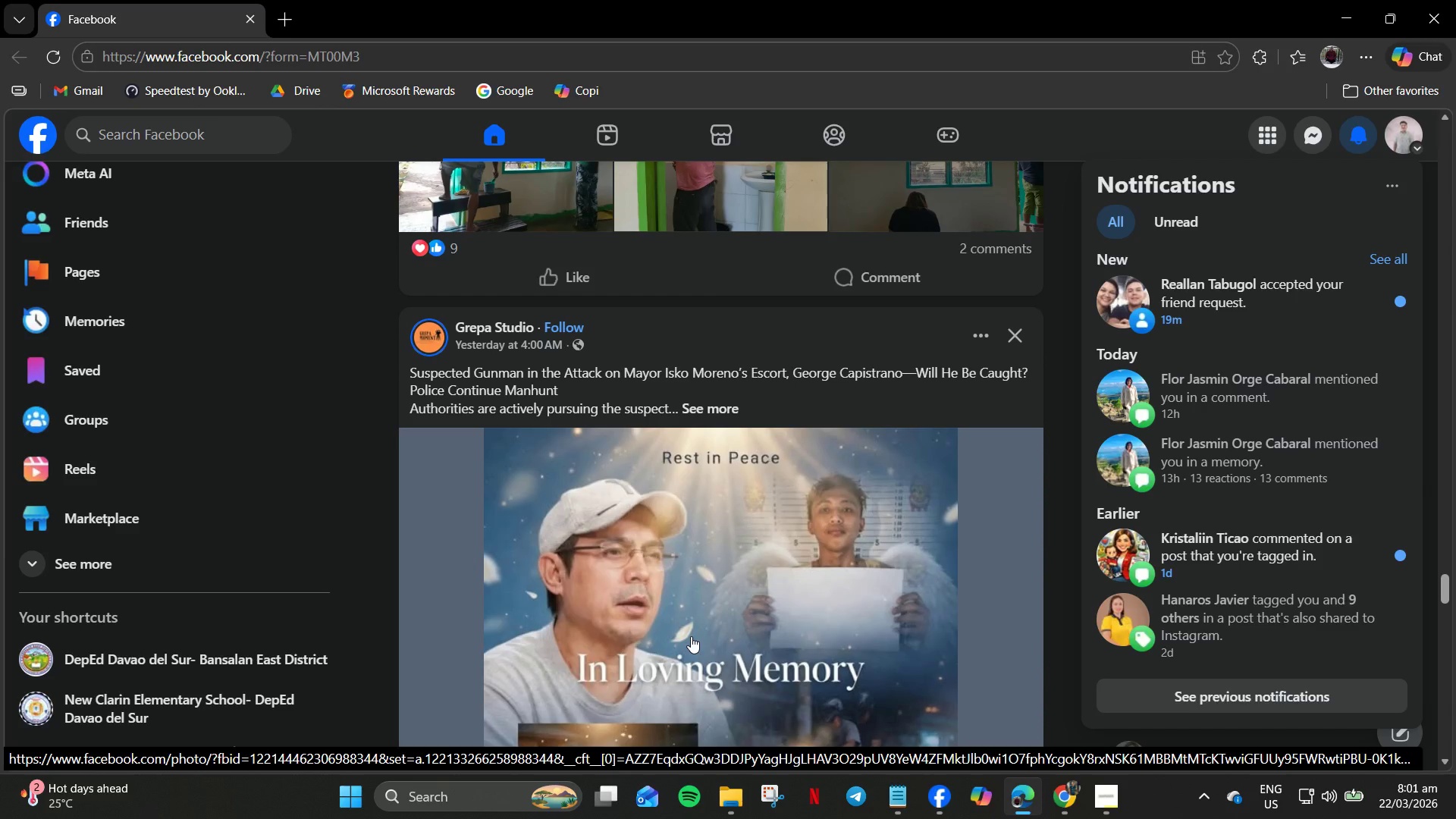 
wait(7.43)
 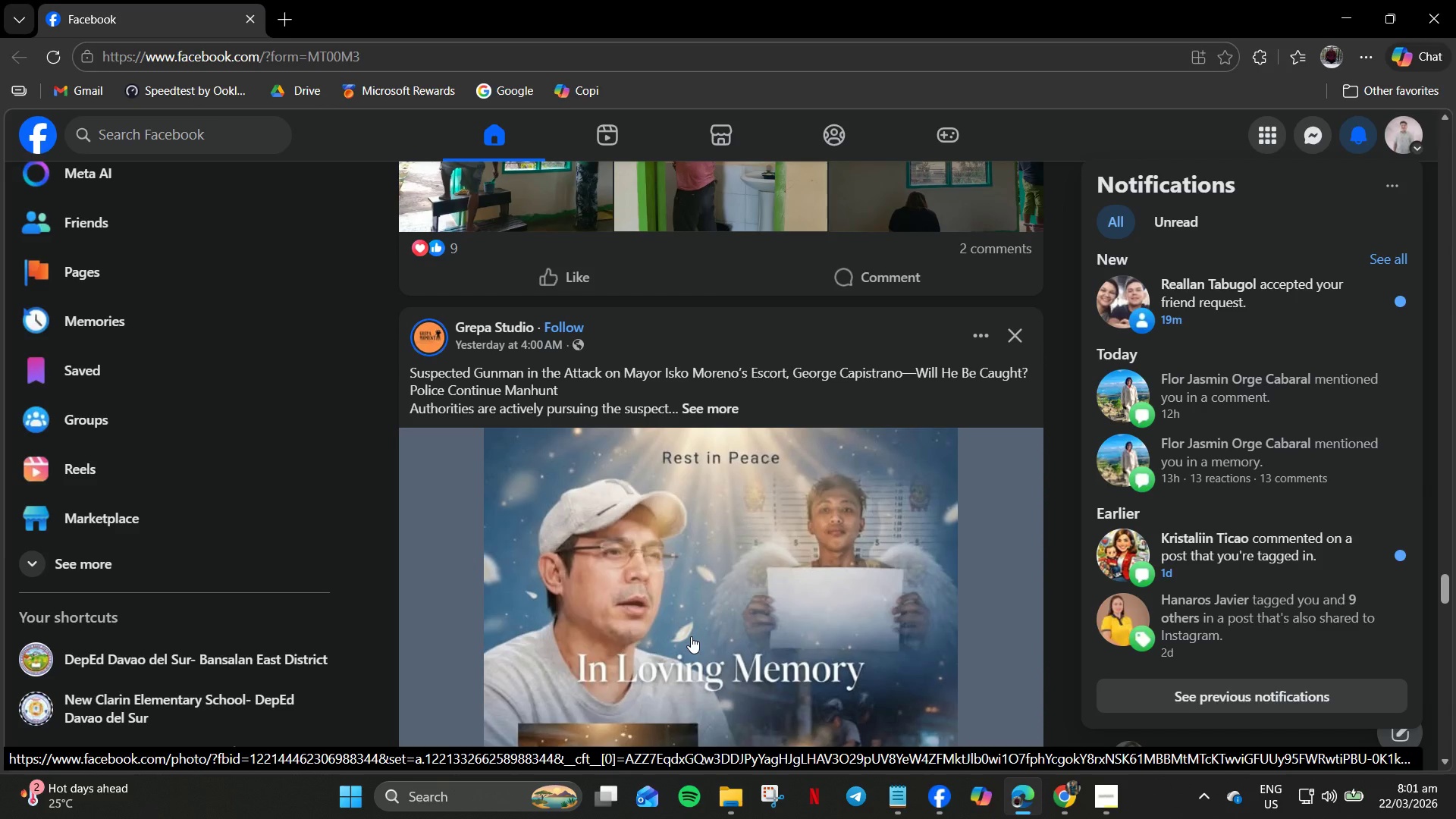 
scroll: coordinate [683, 622], scroll_direction: down, amount: 35.0
 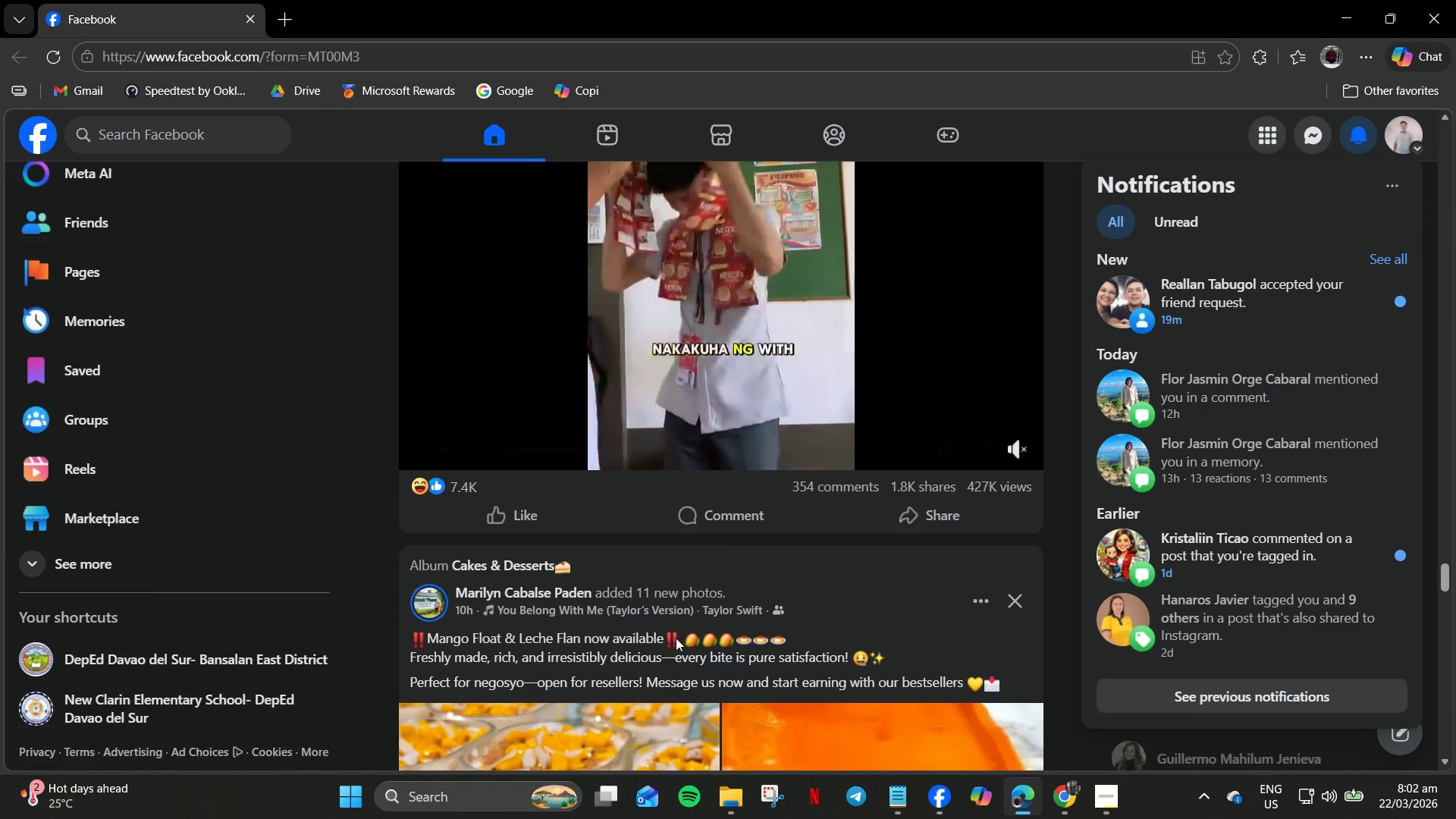 
wait(8.83)
 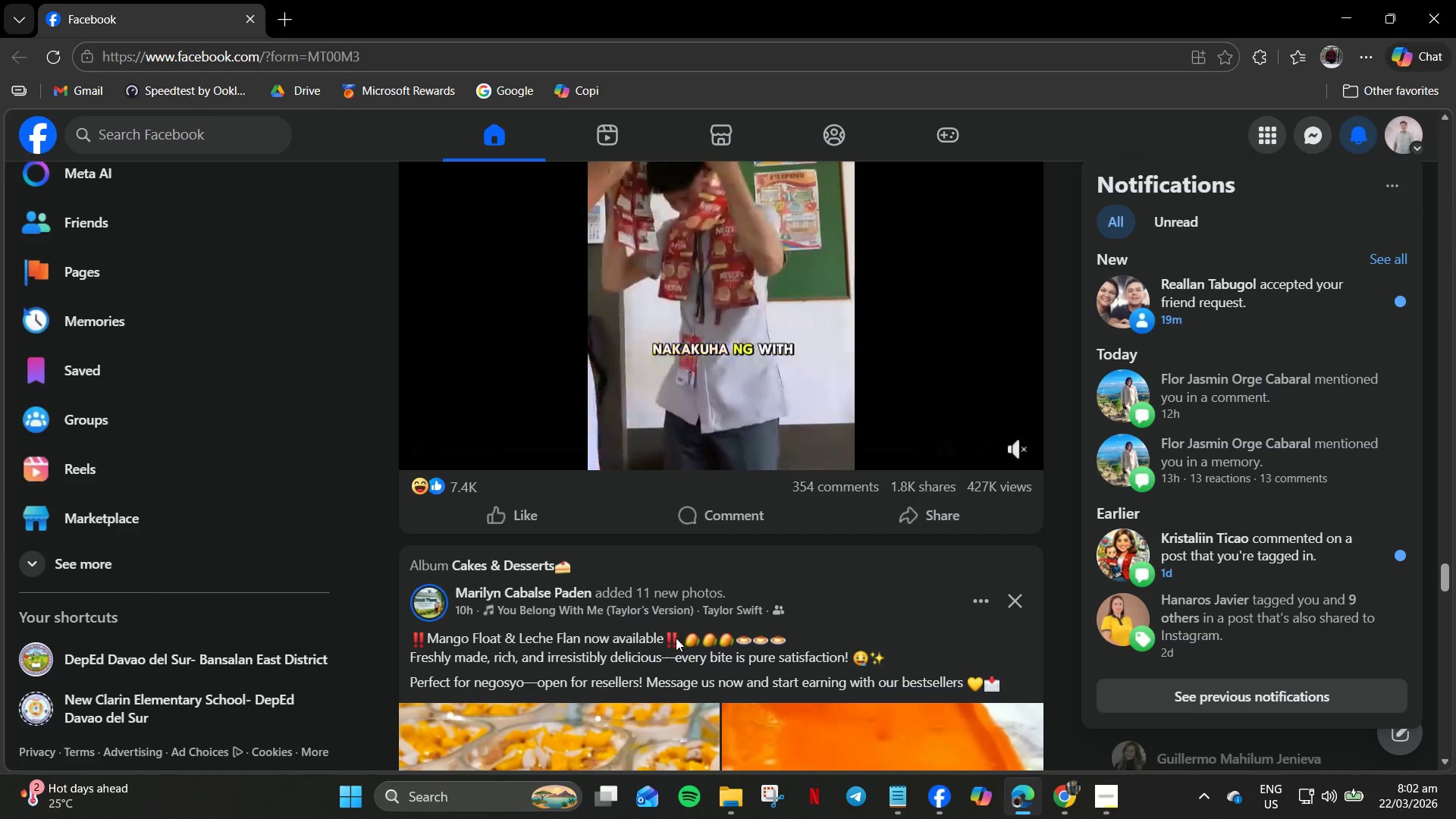 
scroll: coordinate [932, 284], scroll_direction: down, amount: 7.0
 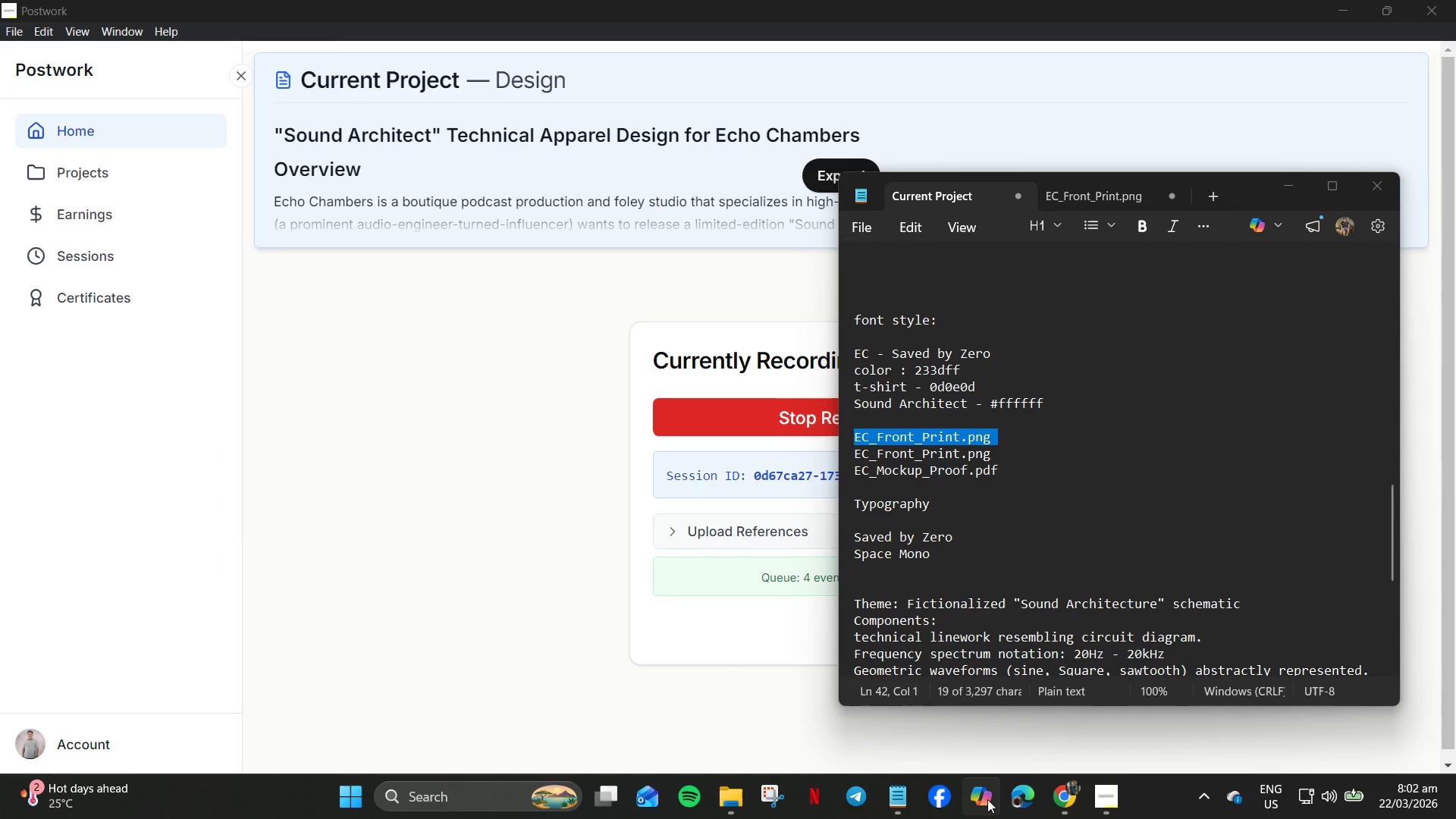 
left_click([1060, 811])
 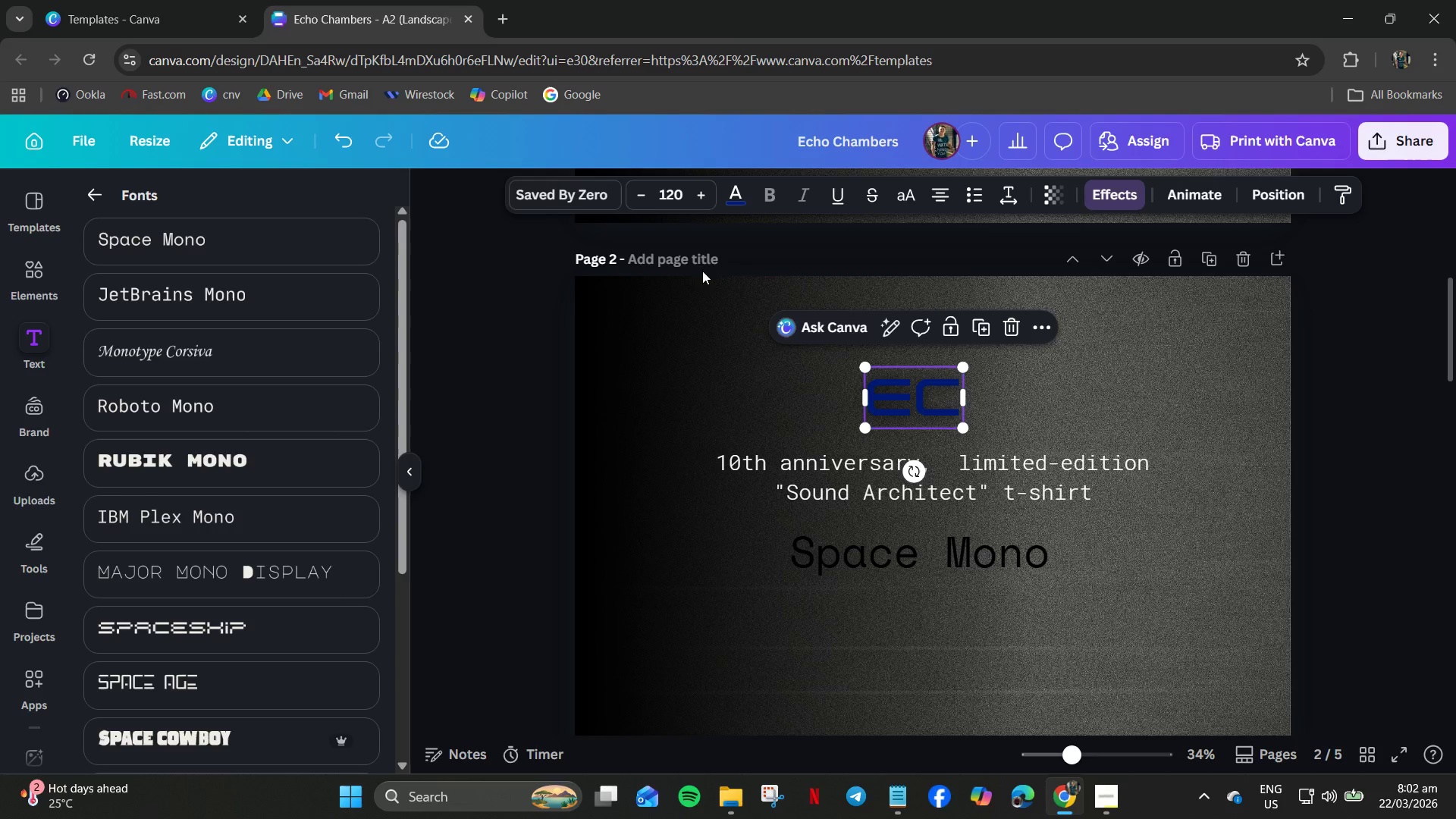 
wait(25.56)
 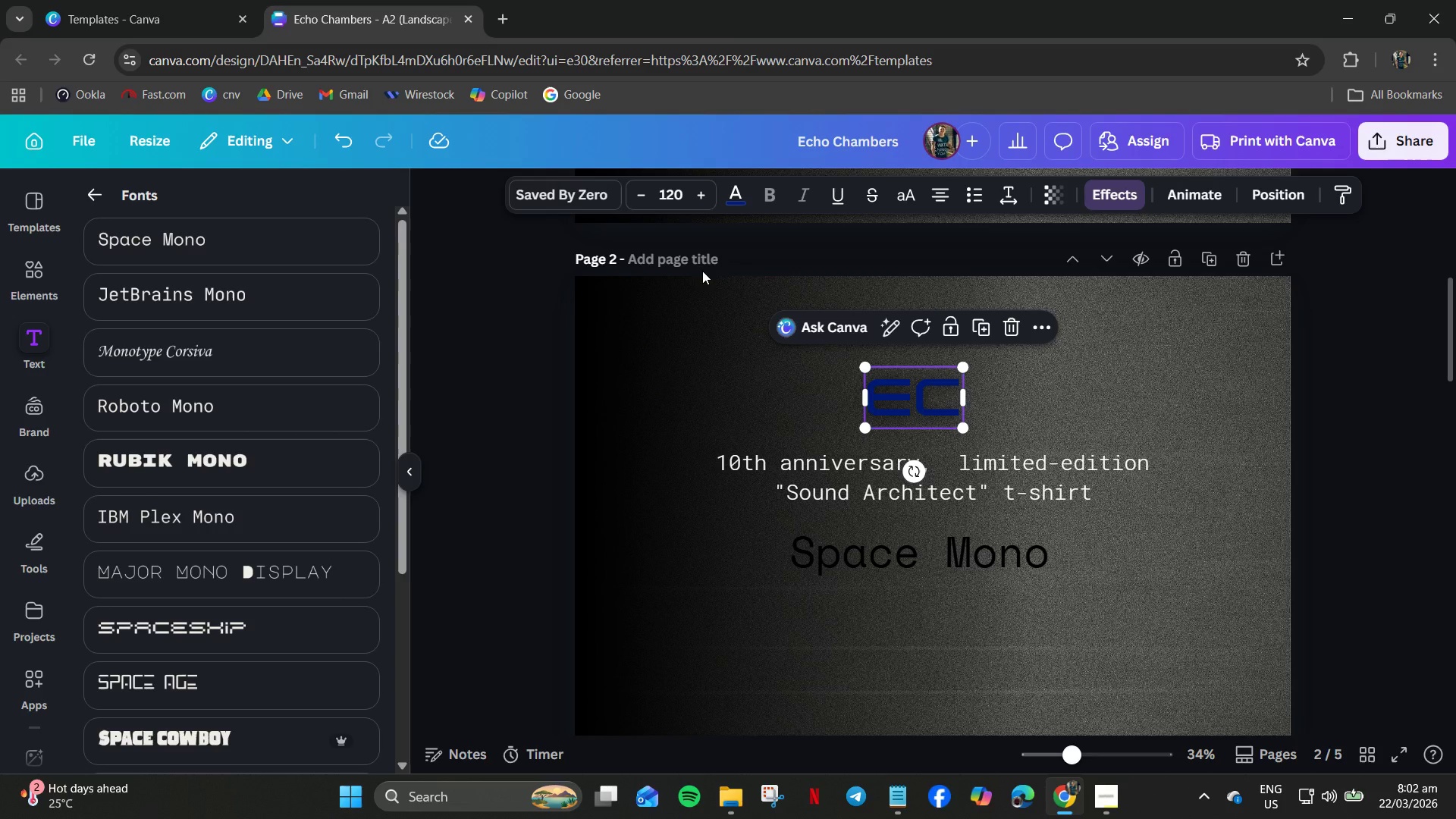 
mouse_move([1252, 817])
 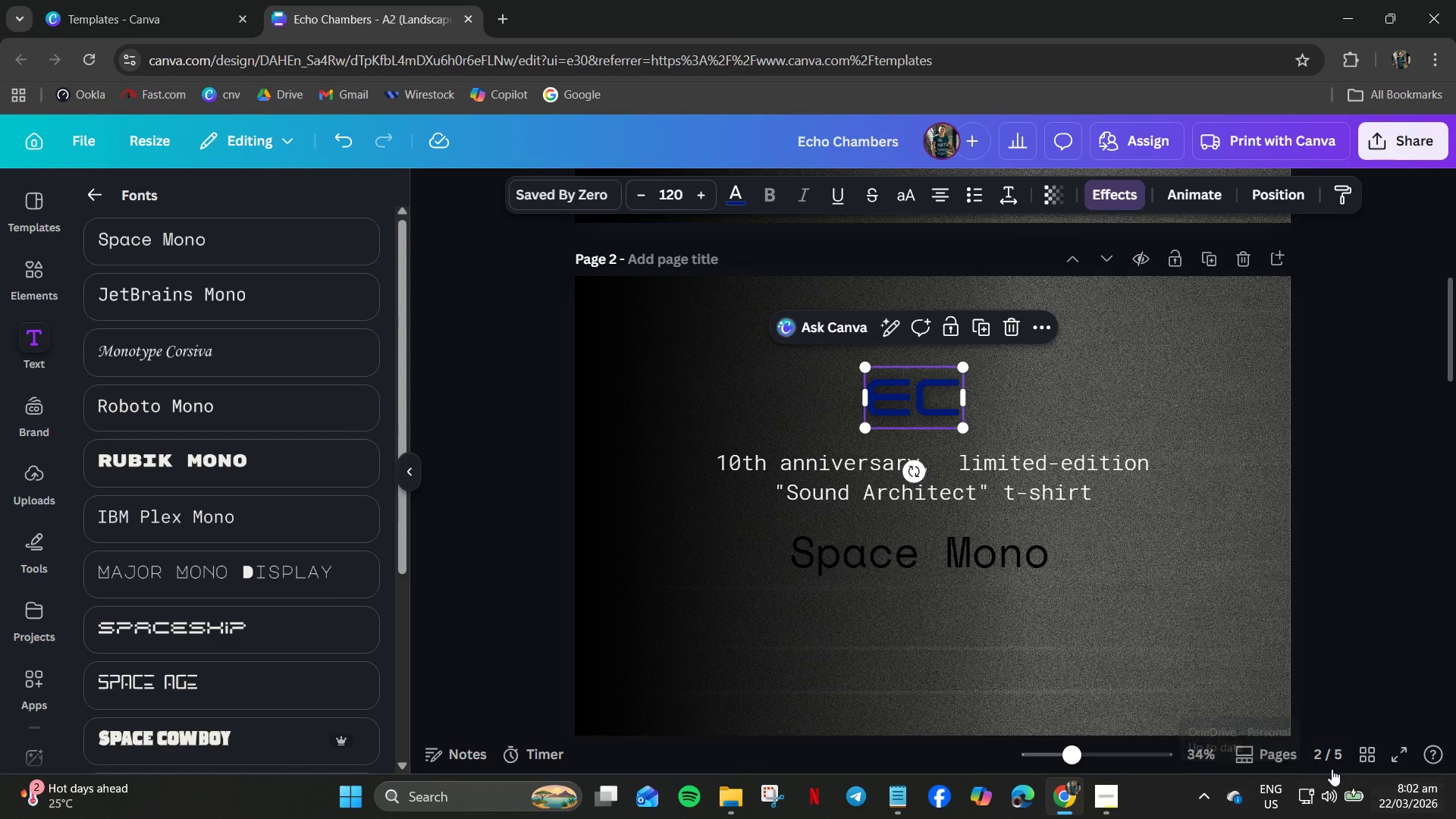 
mouse_move([1333, 762])
 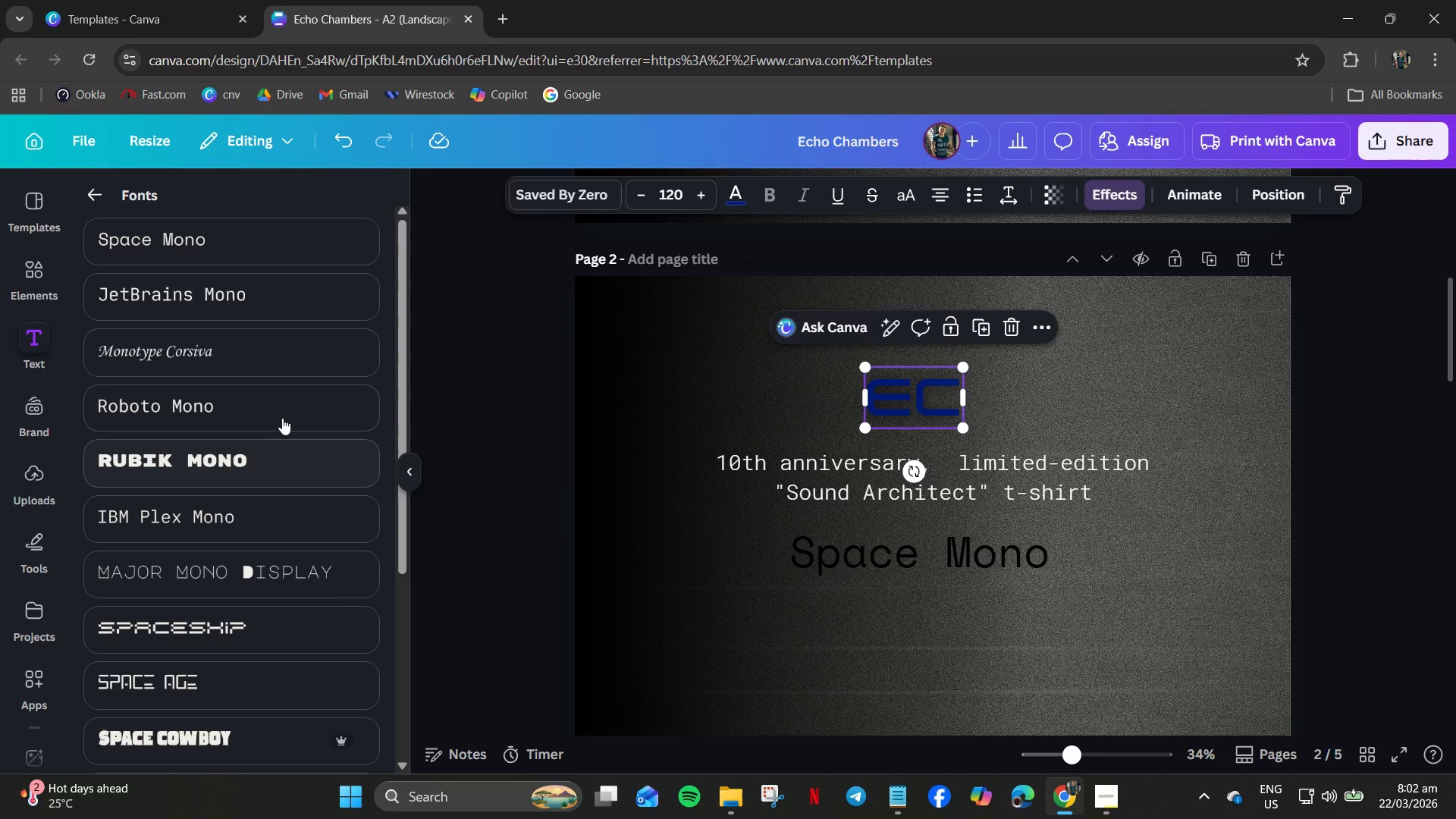 
wait(5.41)
 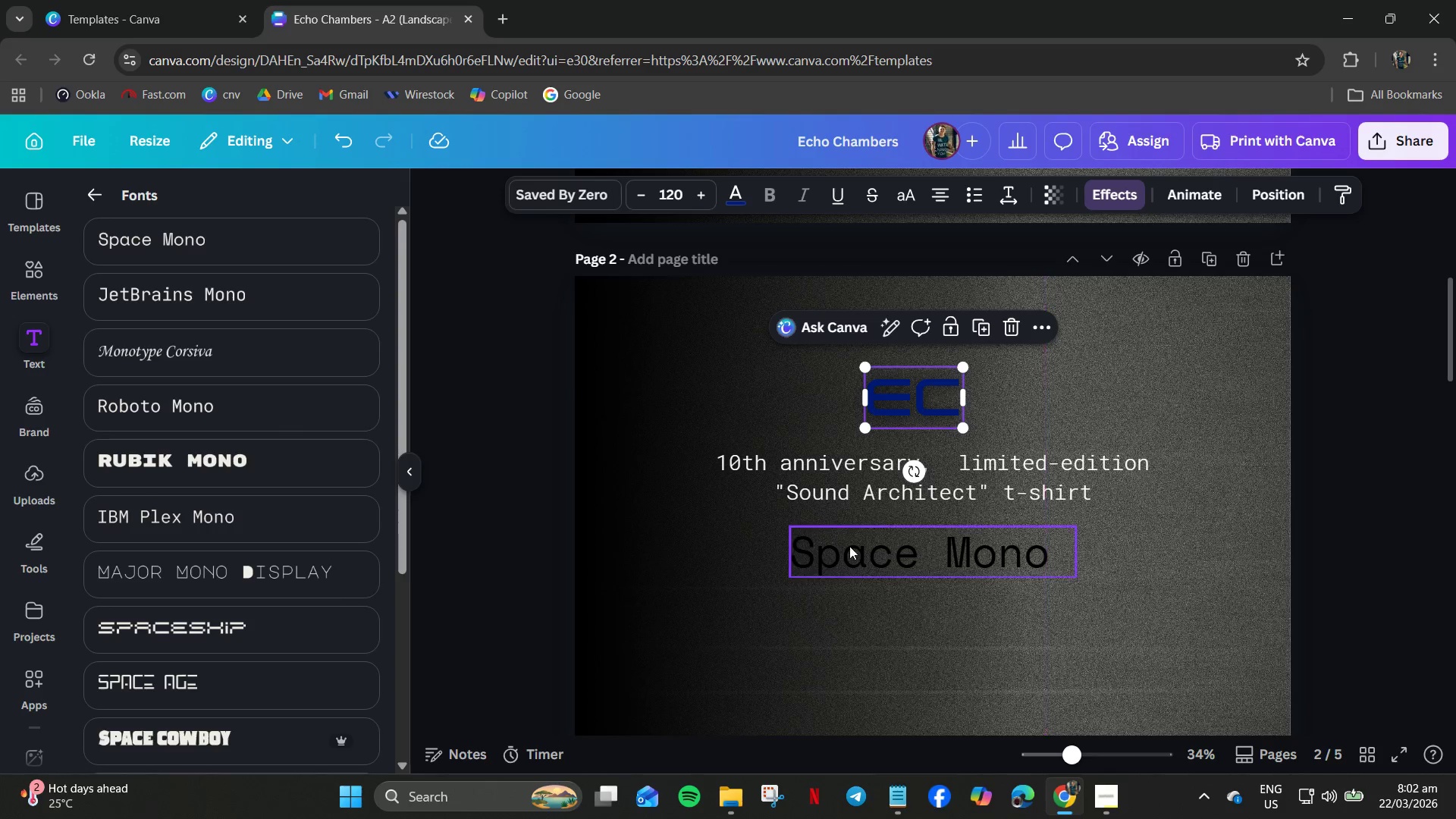 
left_click([843, 469])
 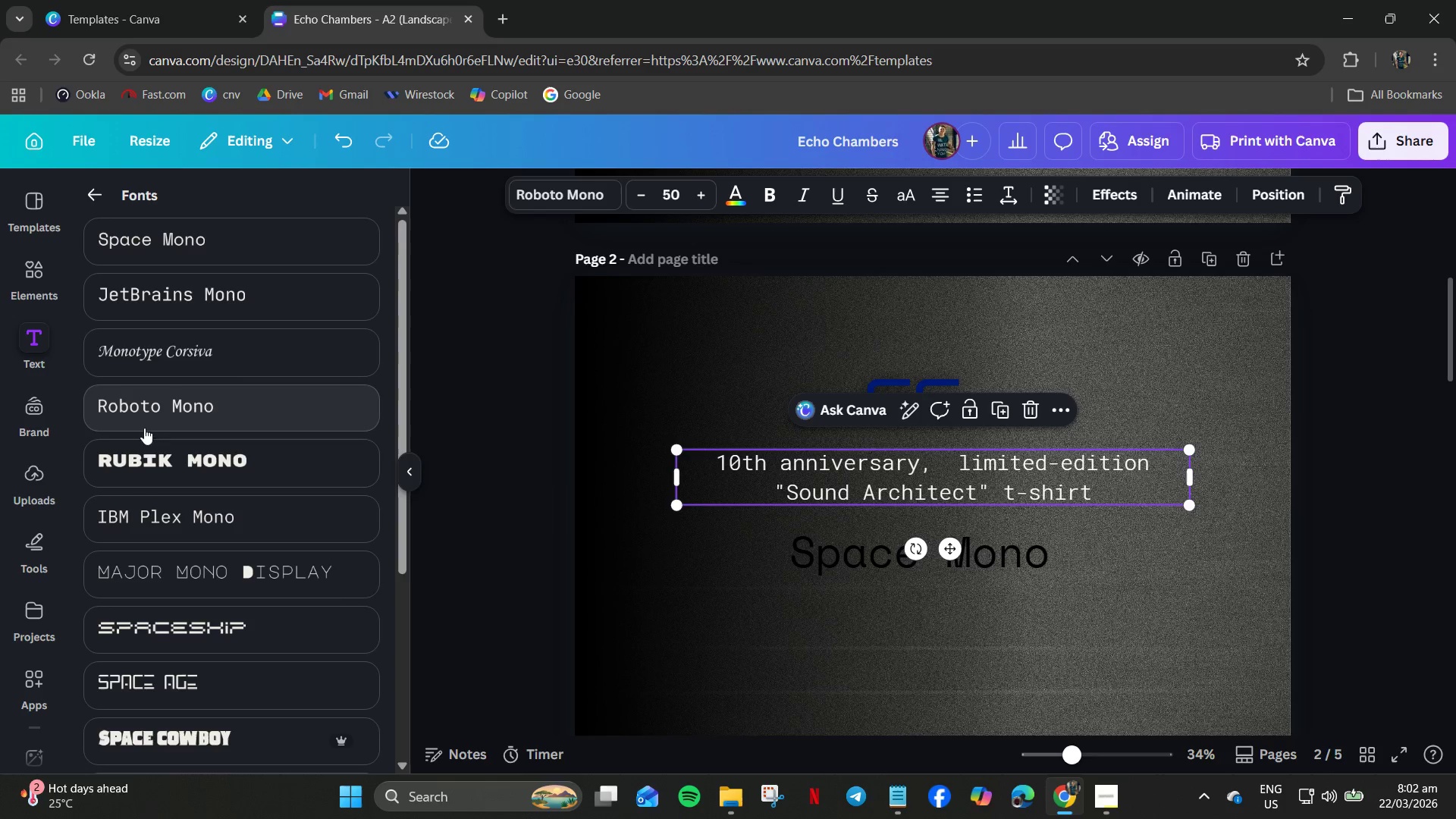 
scroll: coordinate [83, 300], scroll_direction: up, amount: 6.0
 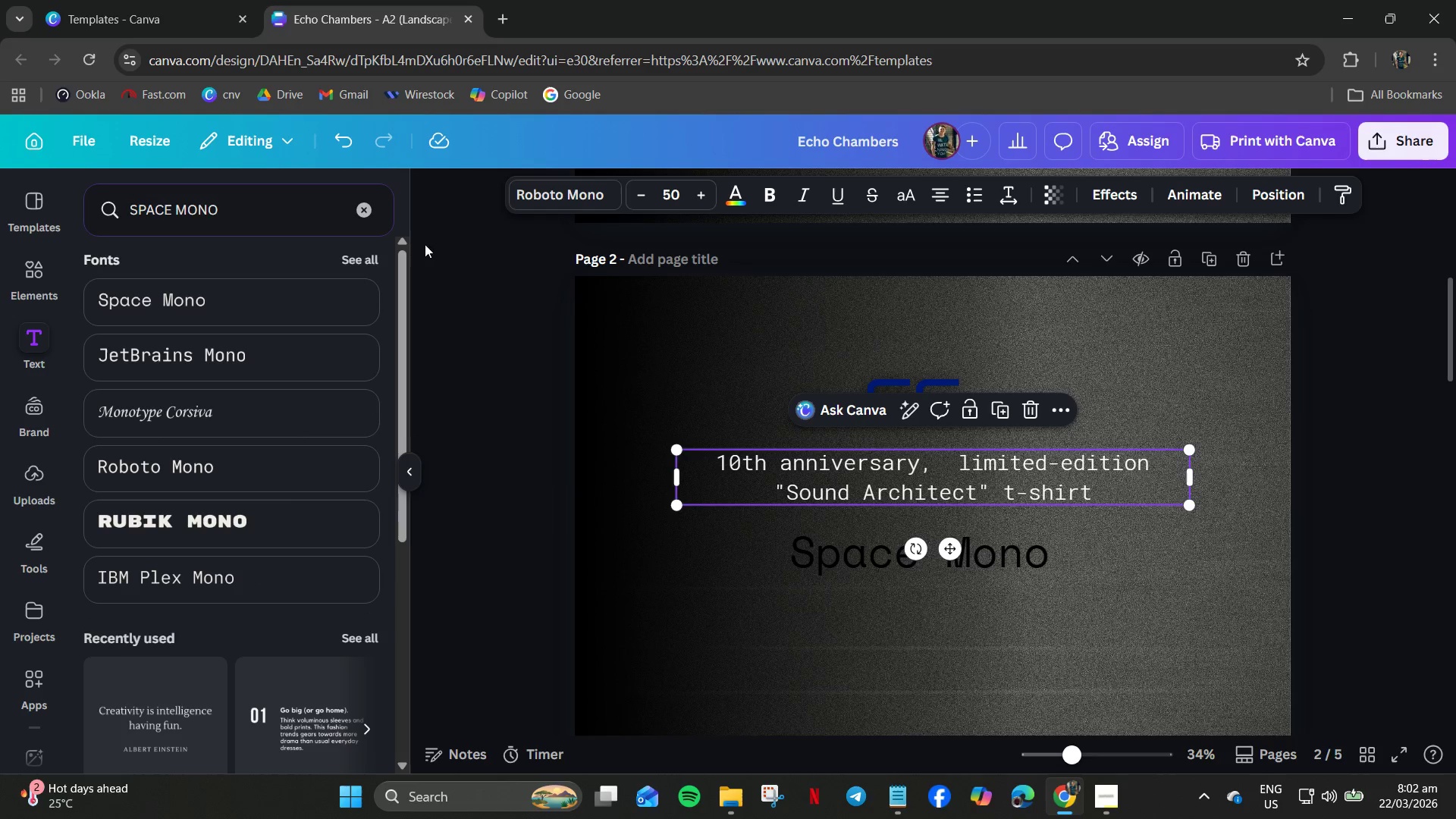 
left_click_drag(start_coordinate=[362, 200], to_coordinate=[351, 256])
 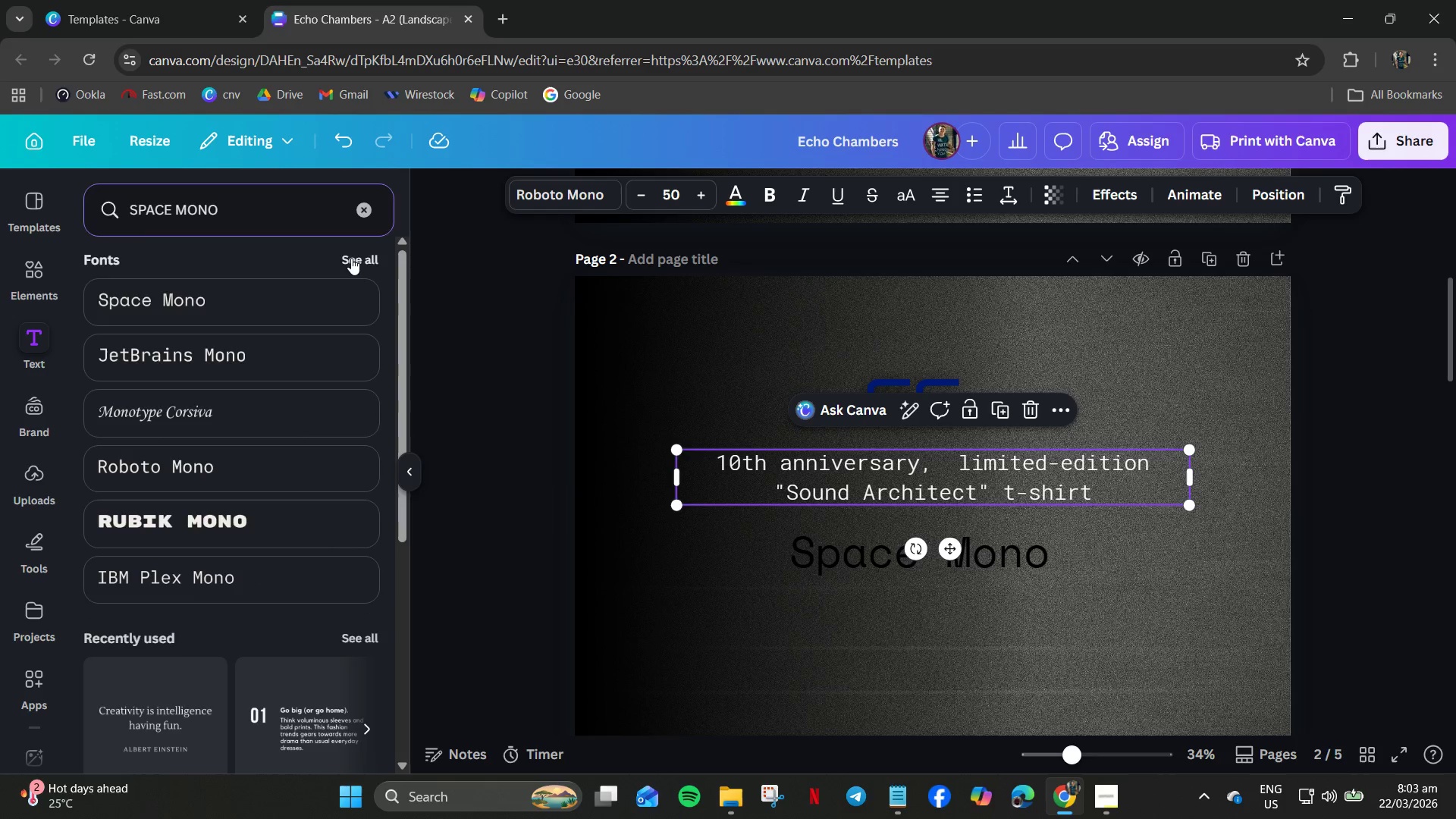 
left_click([351, 258])
 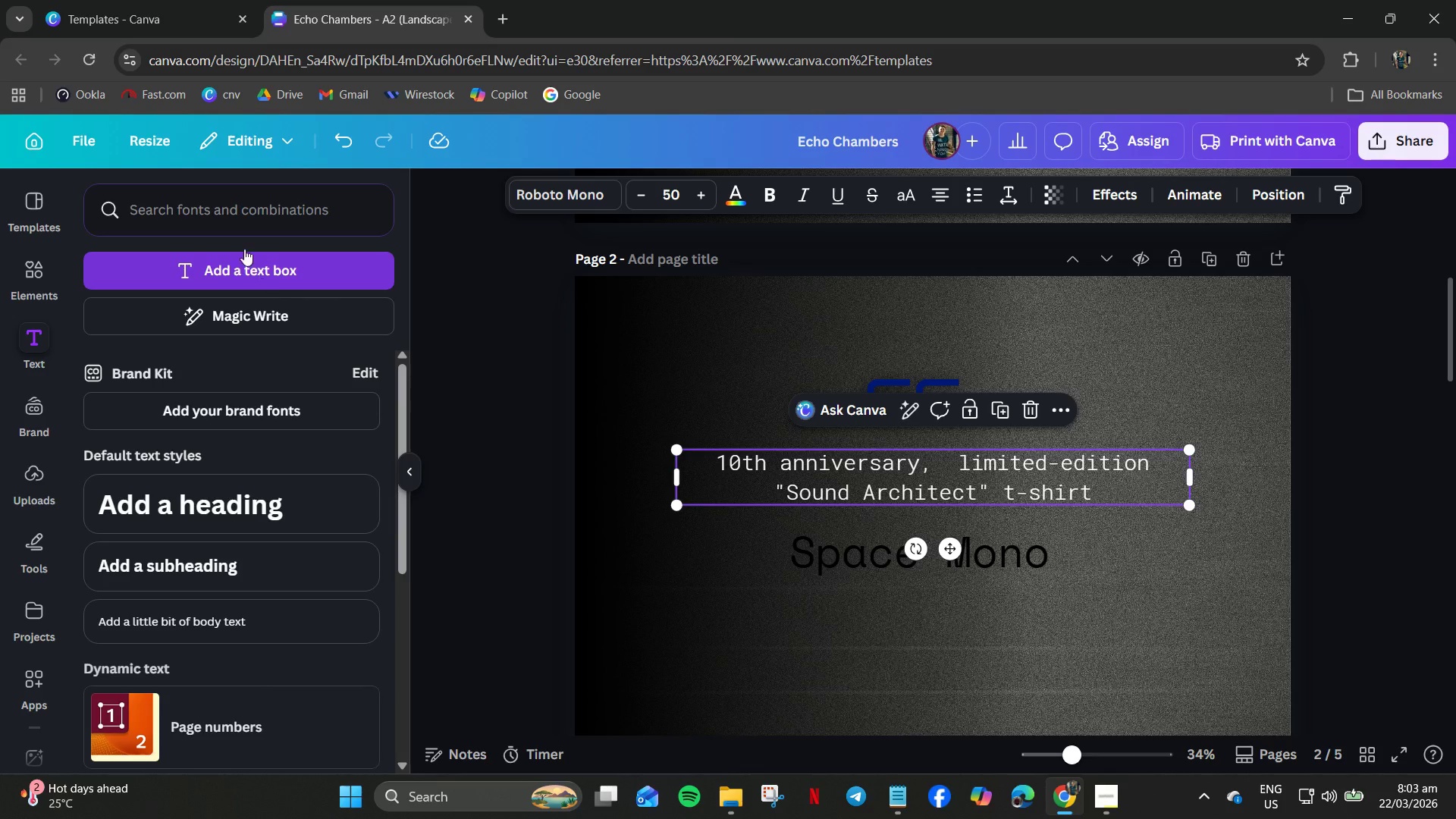 
left_click([583, 190])
 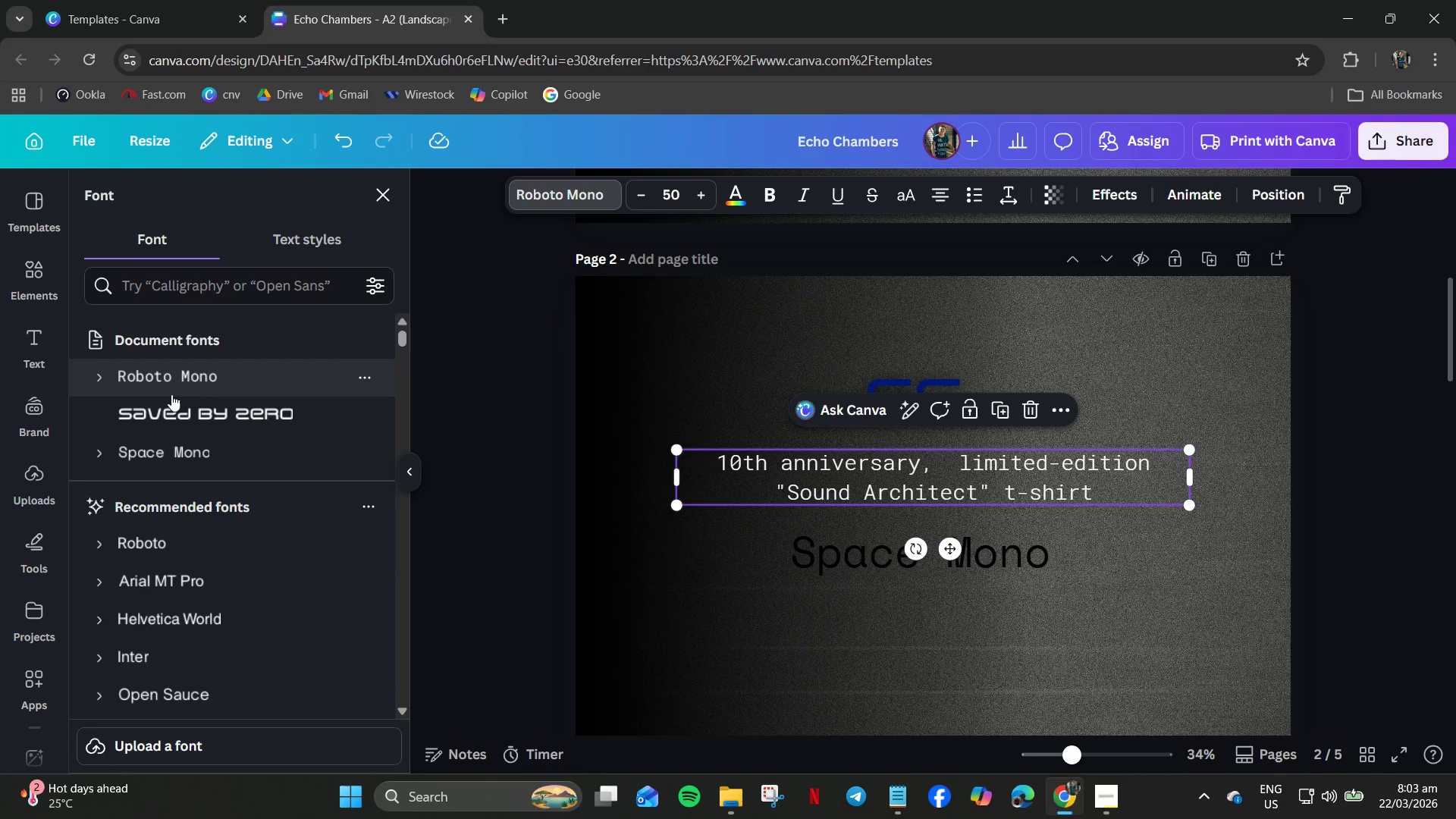 
left_click([113, 386])
 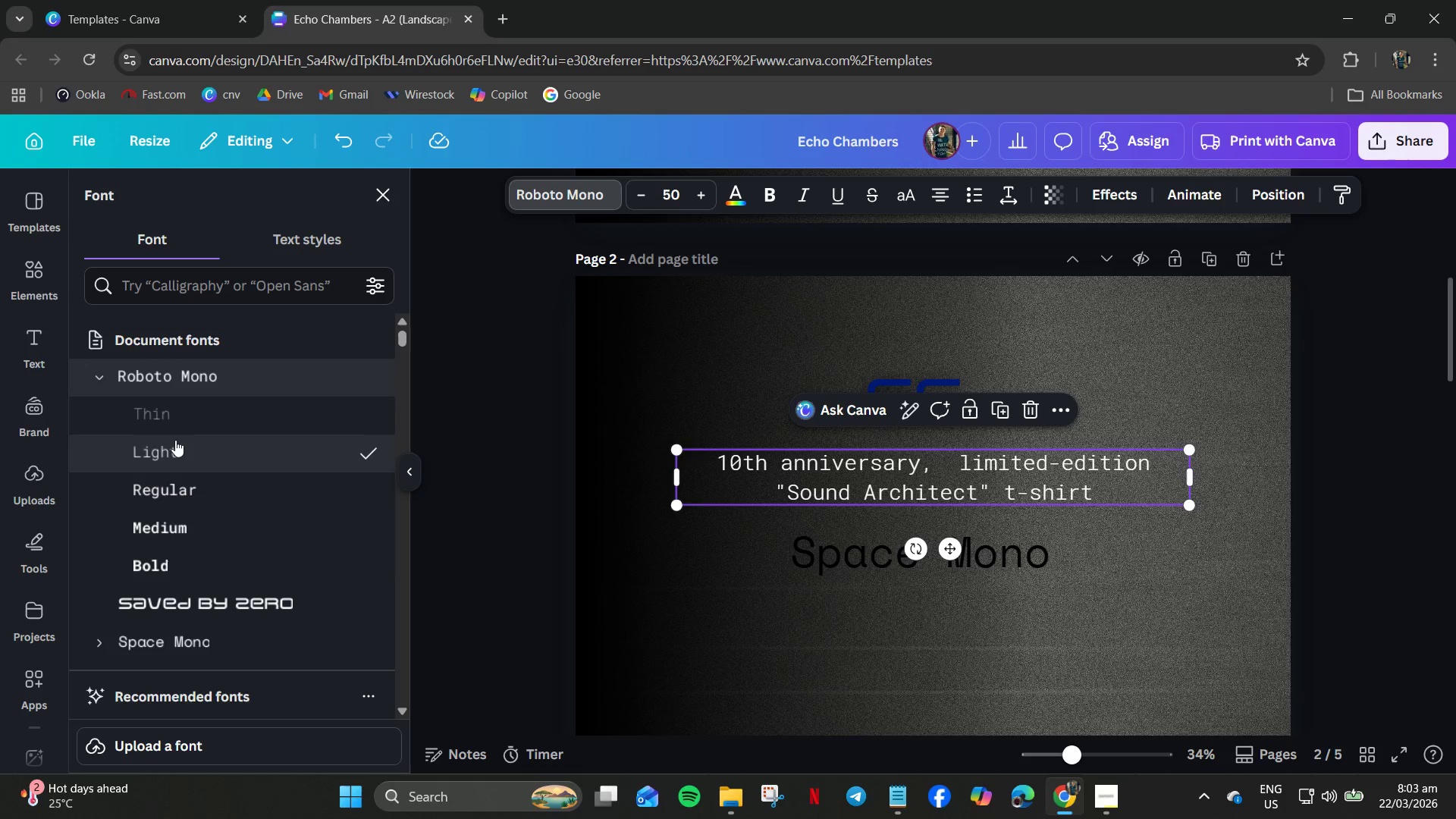 
left_click([187, 419])
 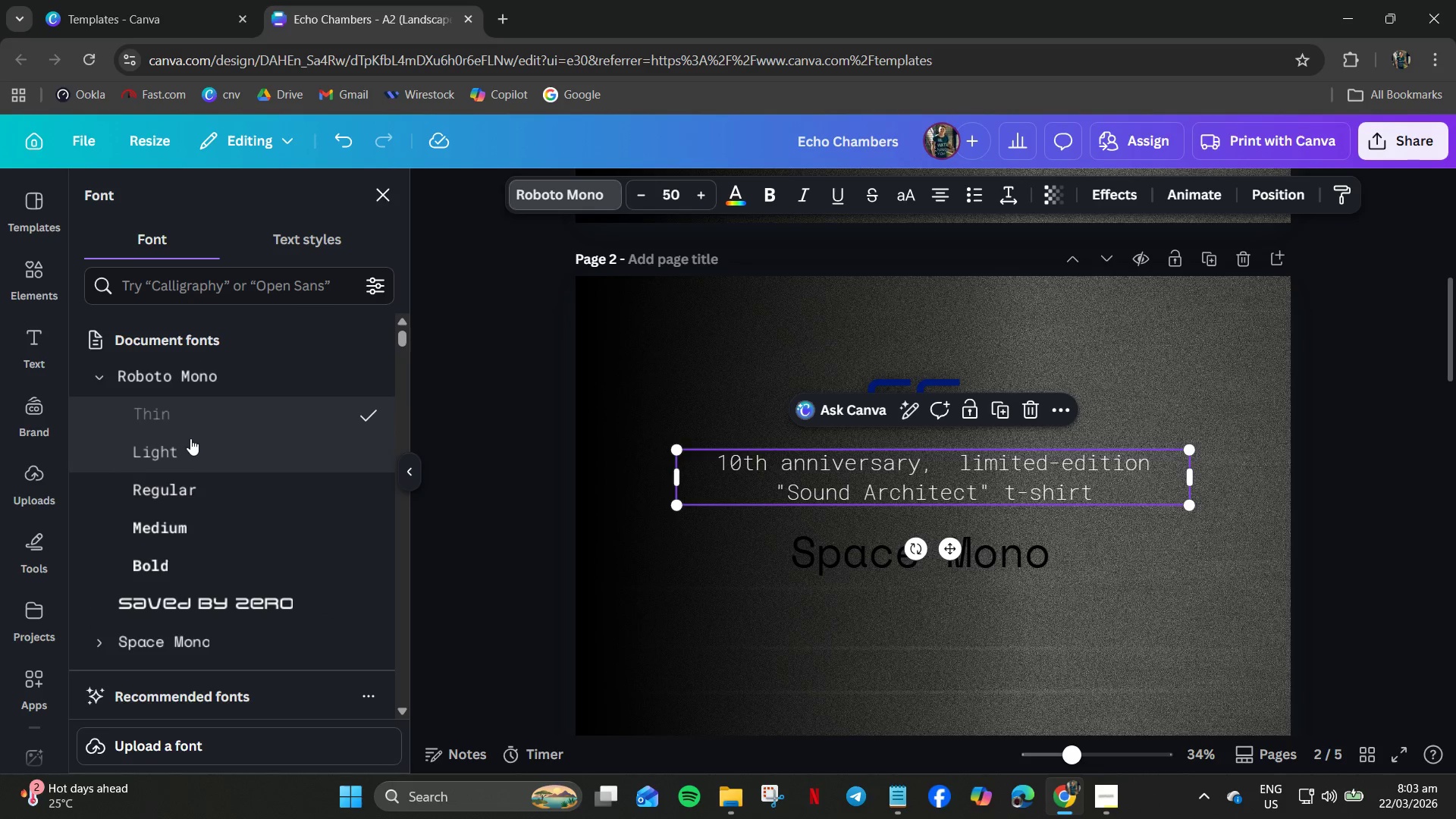 
left_click([188, 445])
 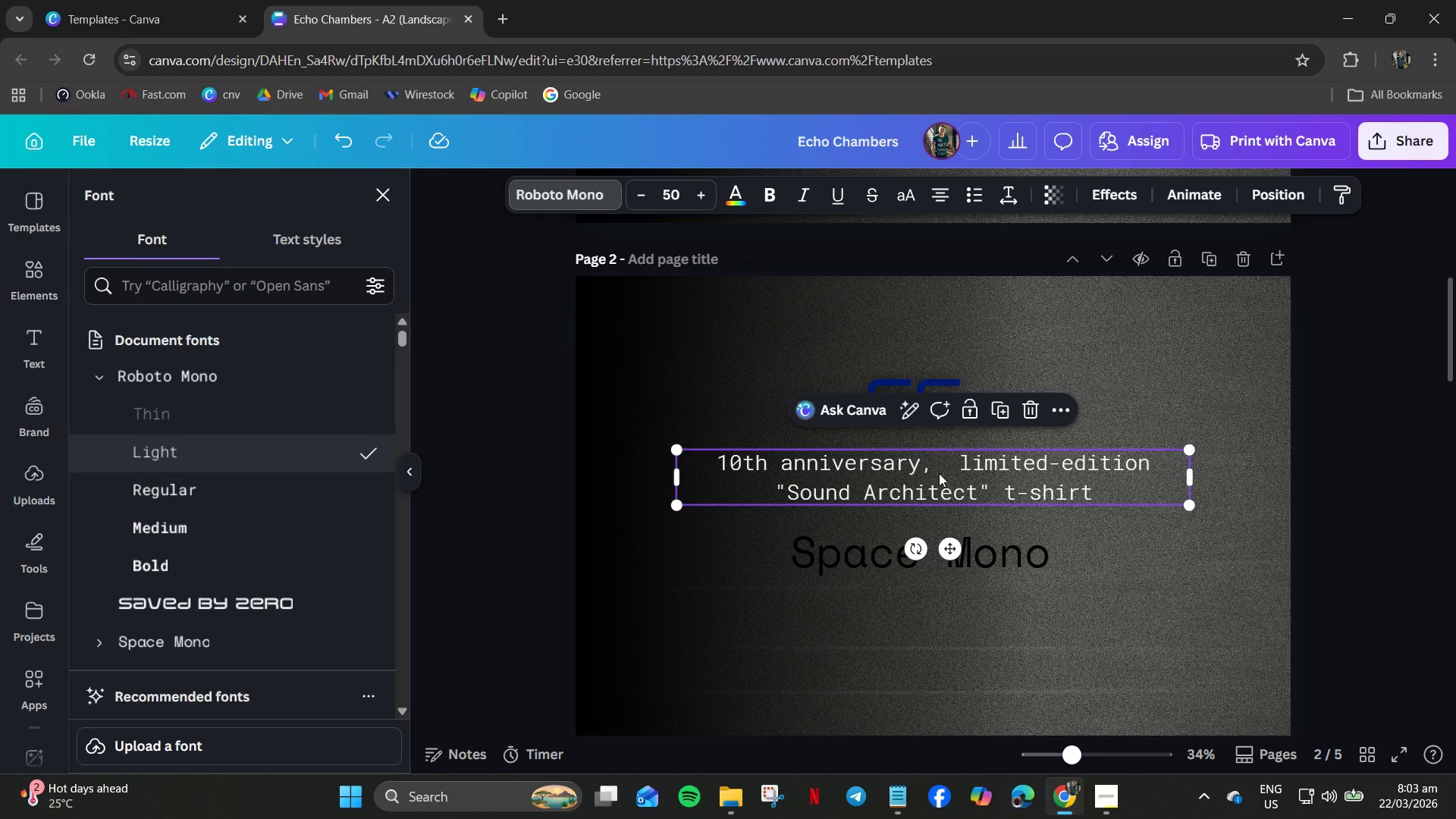 
wait(11.61)
 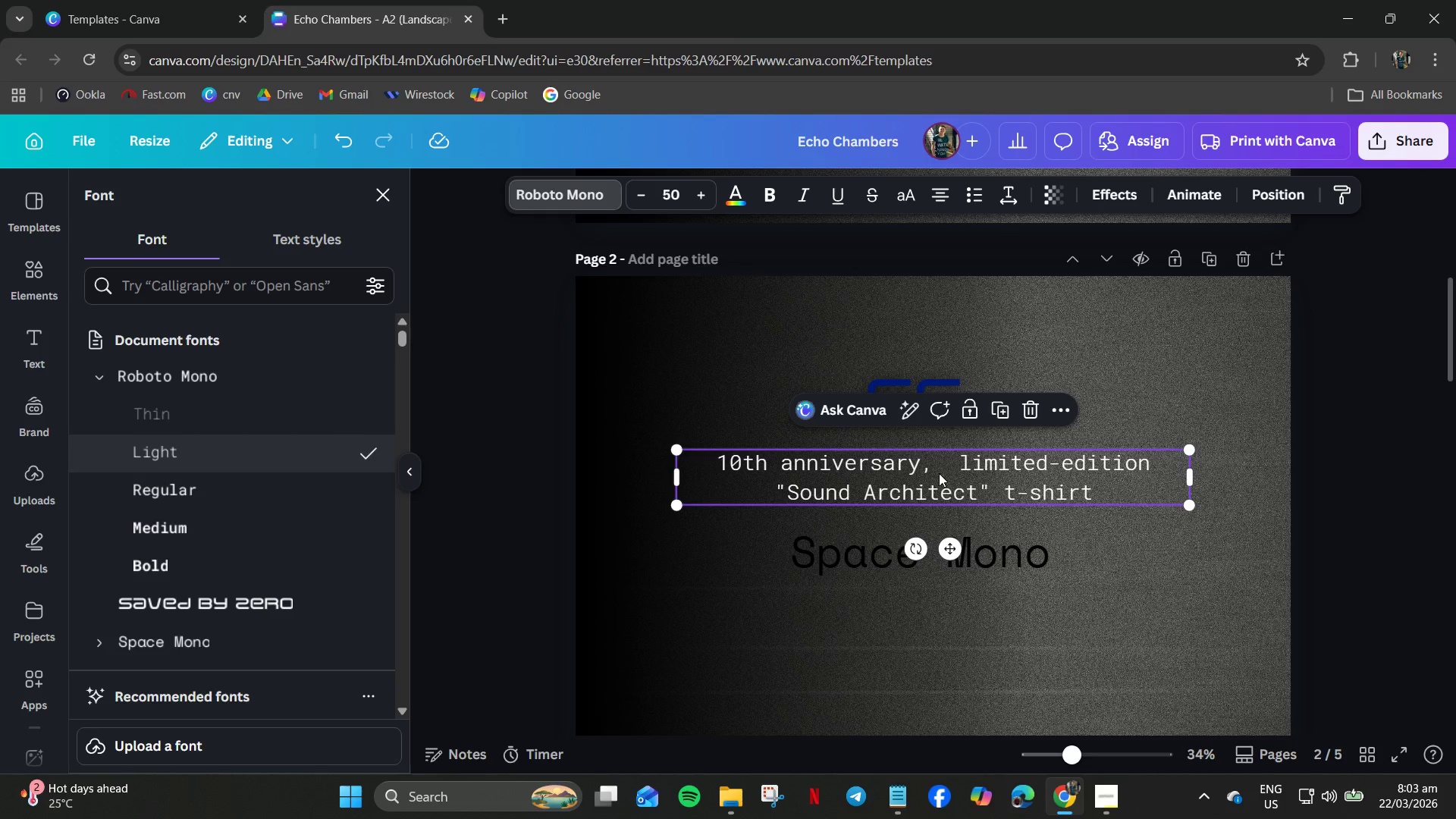 
left_click([759, 494])
 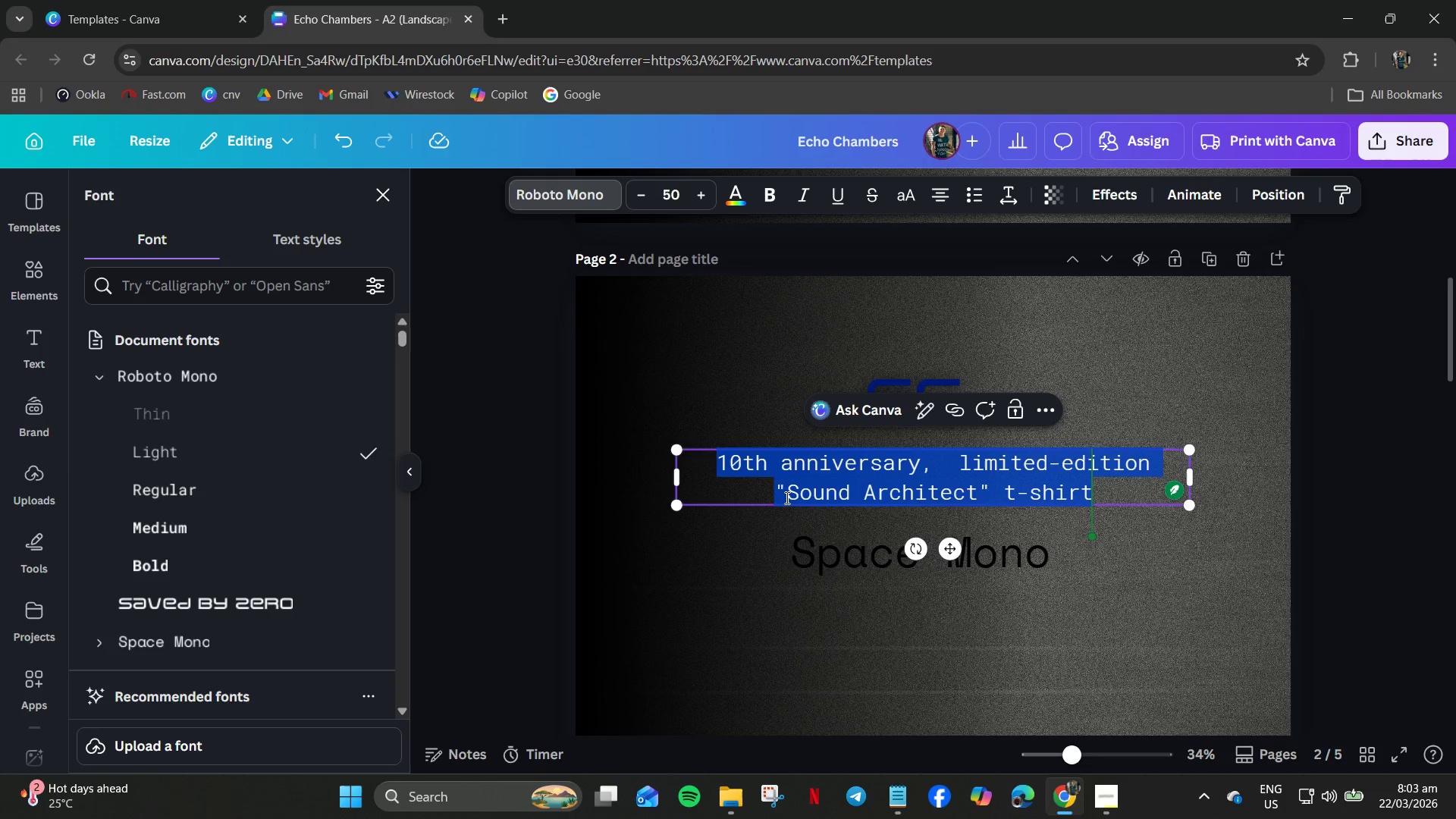 
left_click([786, 497])
 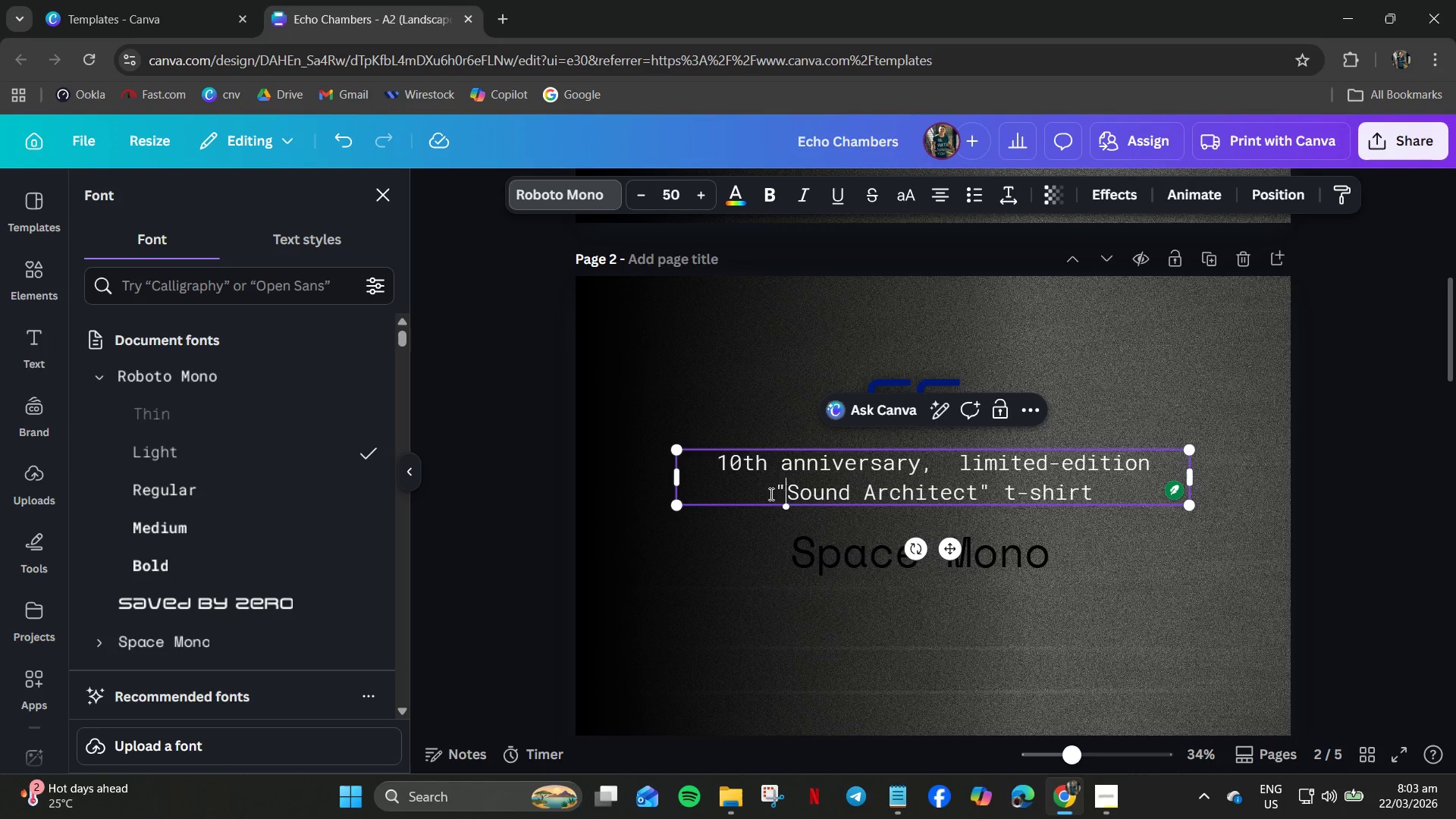 
left_click_drag(start_coordinate=[770, 494], to_coordinate=[957, 462])
 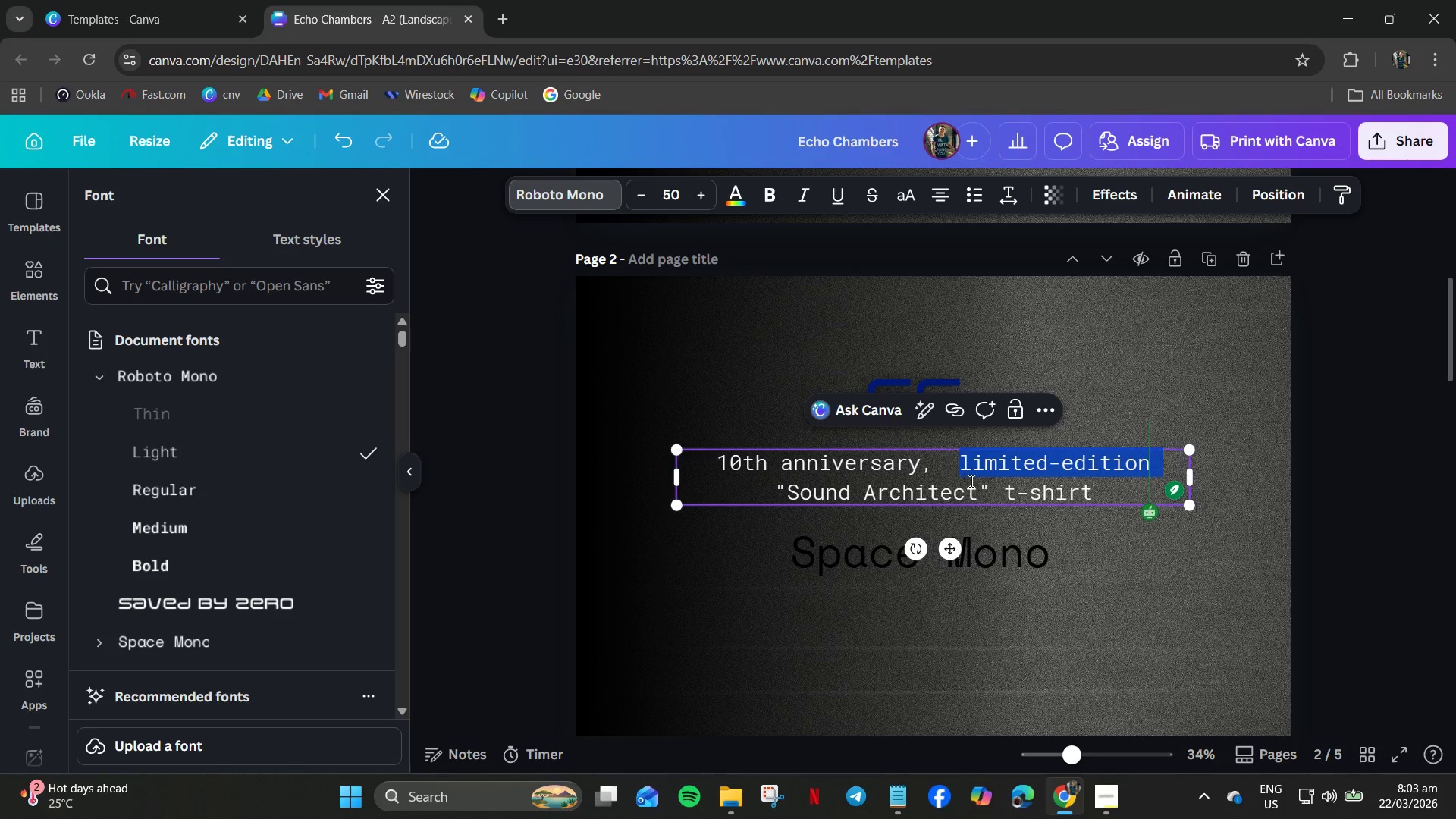 
key(Backspace)
 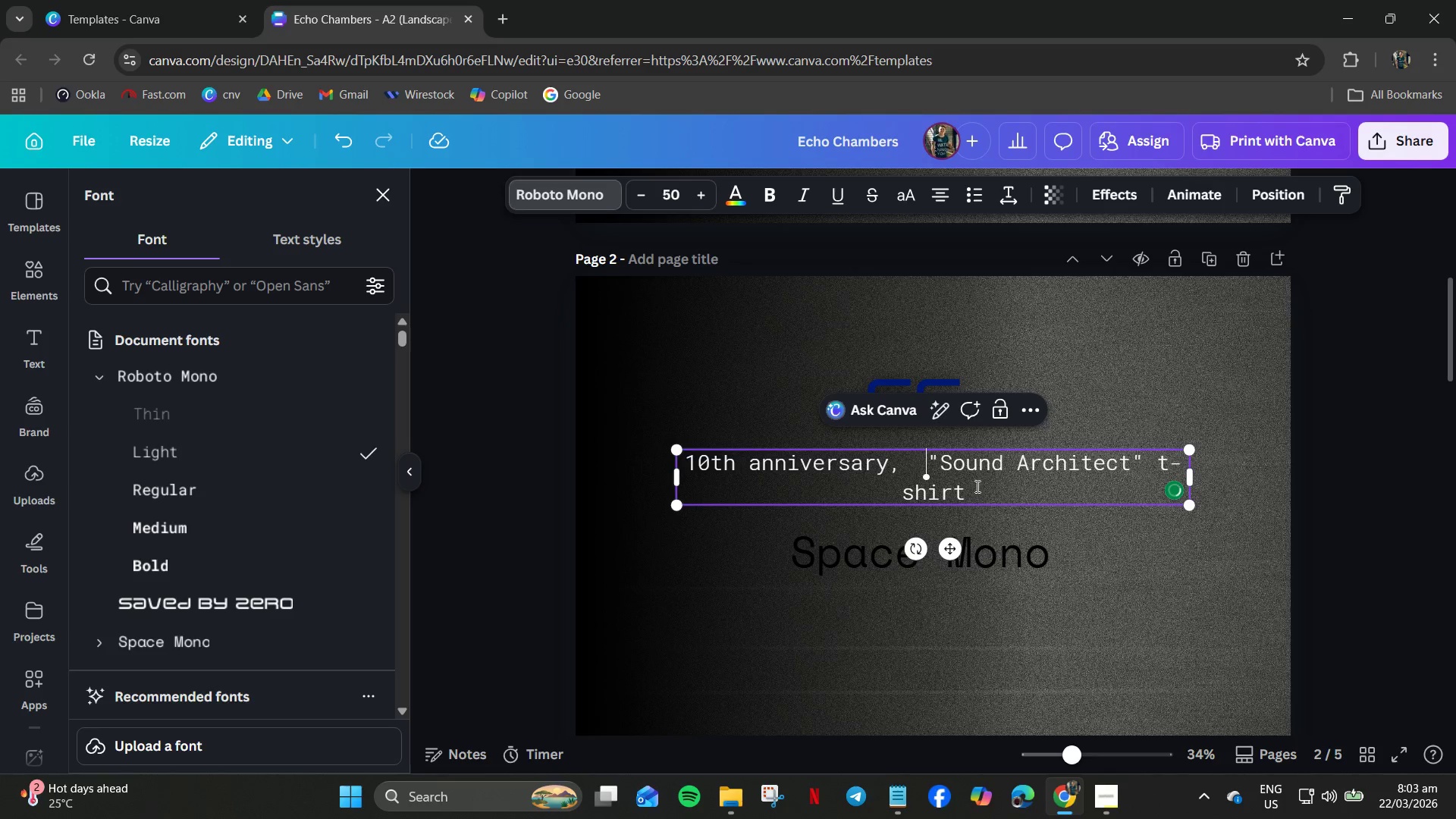 
key(Backspace)
 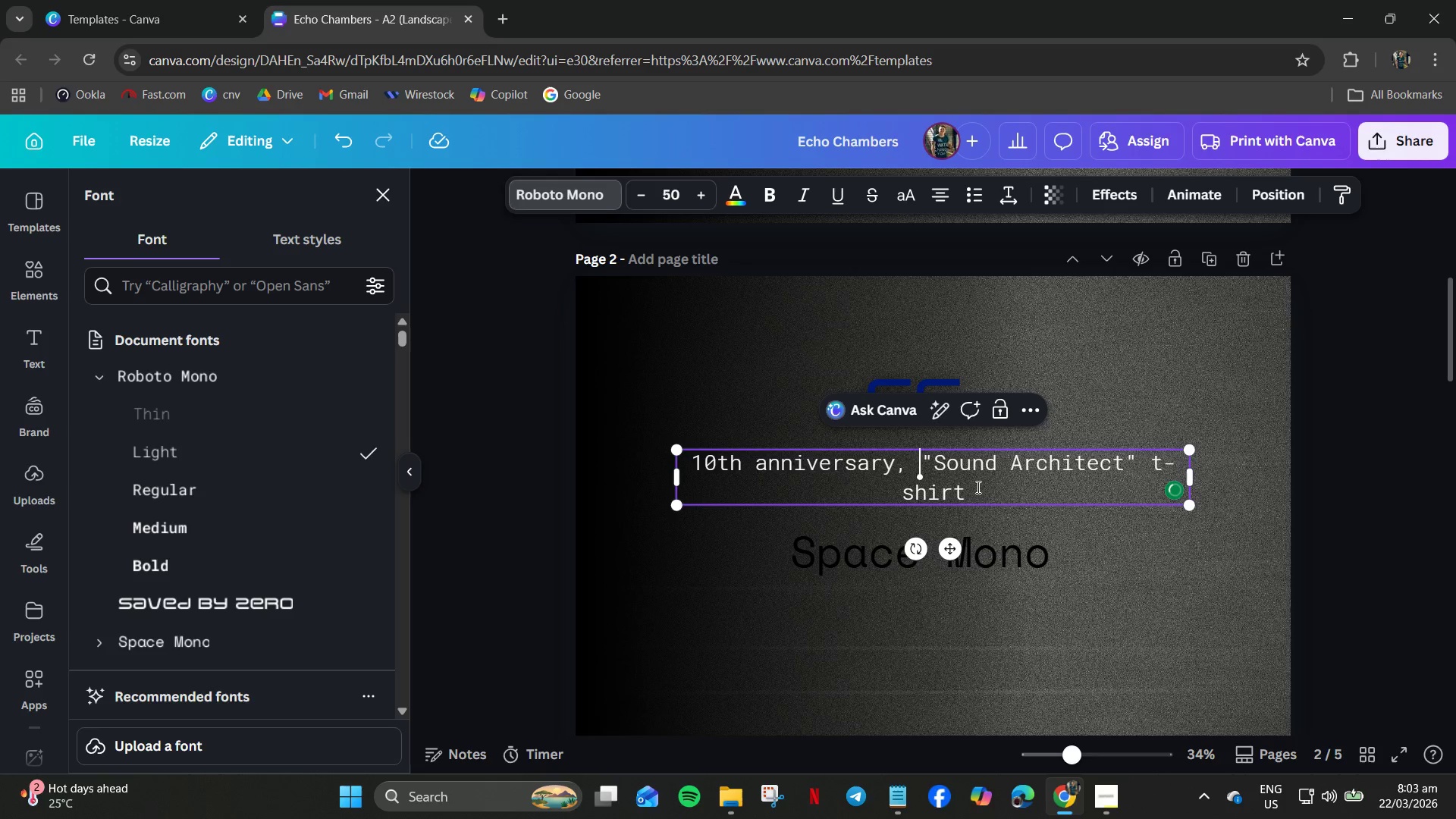 
key(Backspace)
 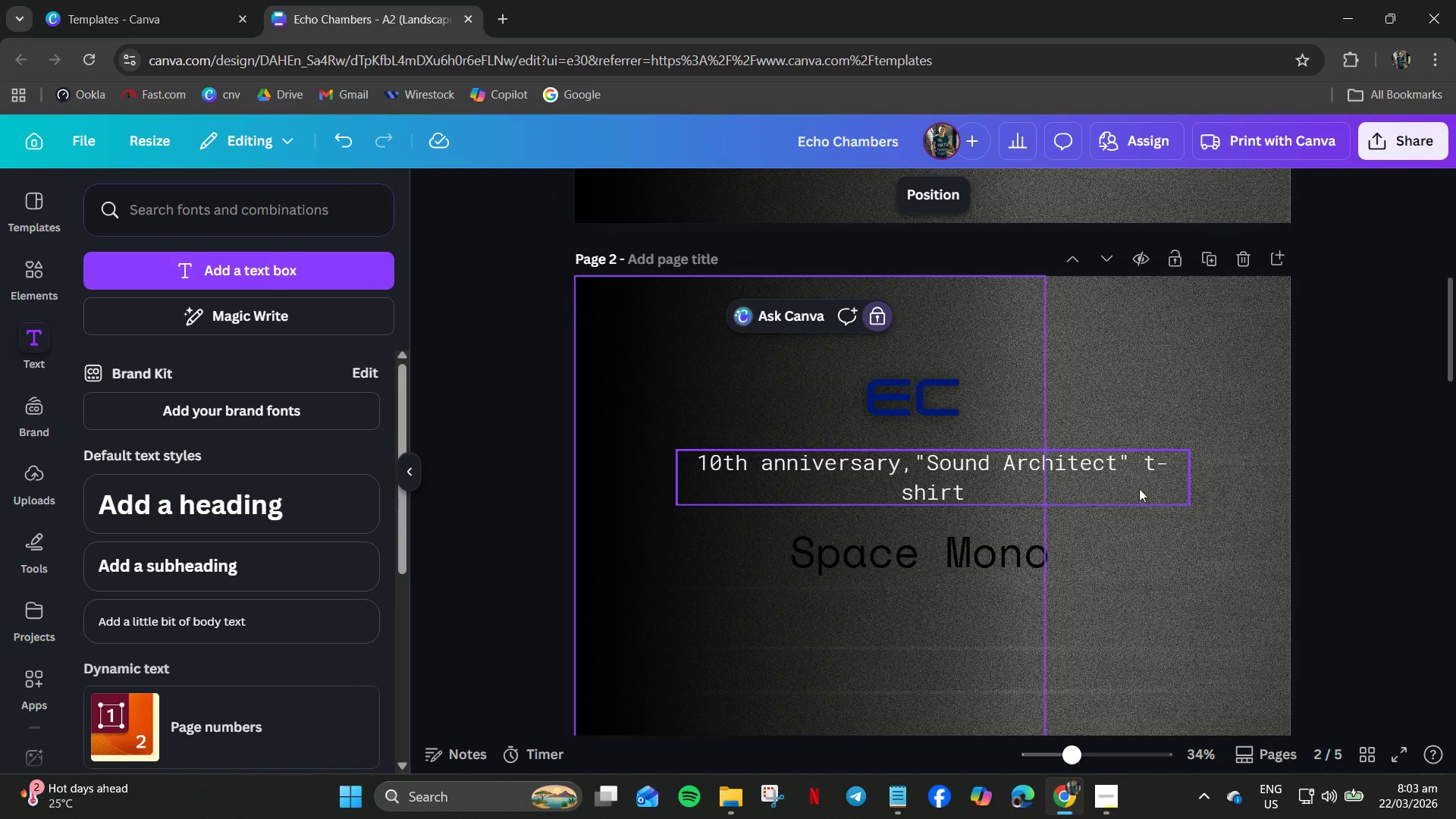 
left_click([1035, 480])
 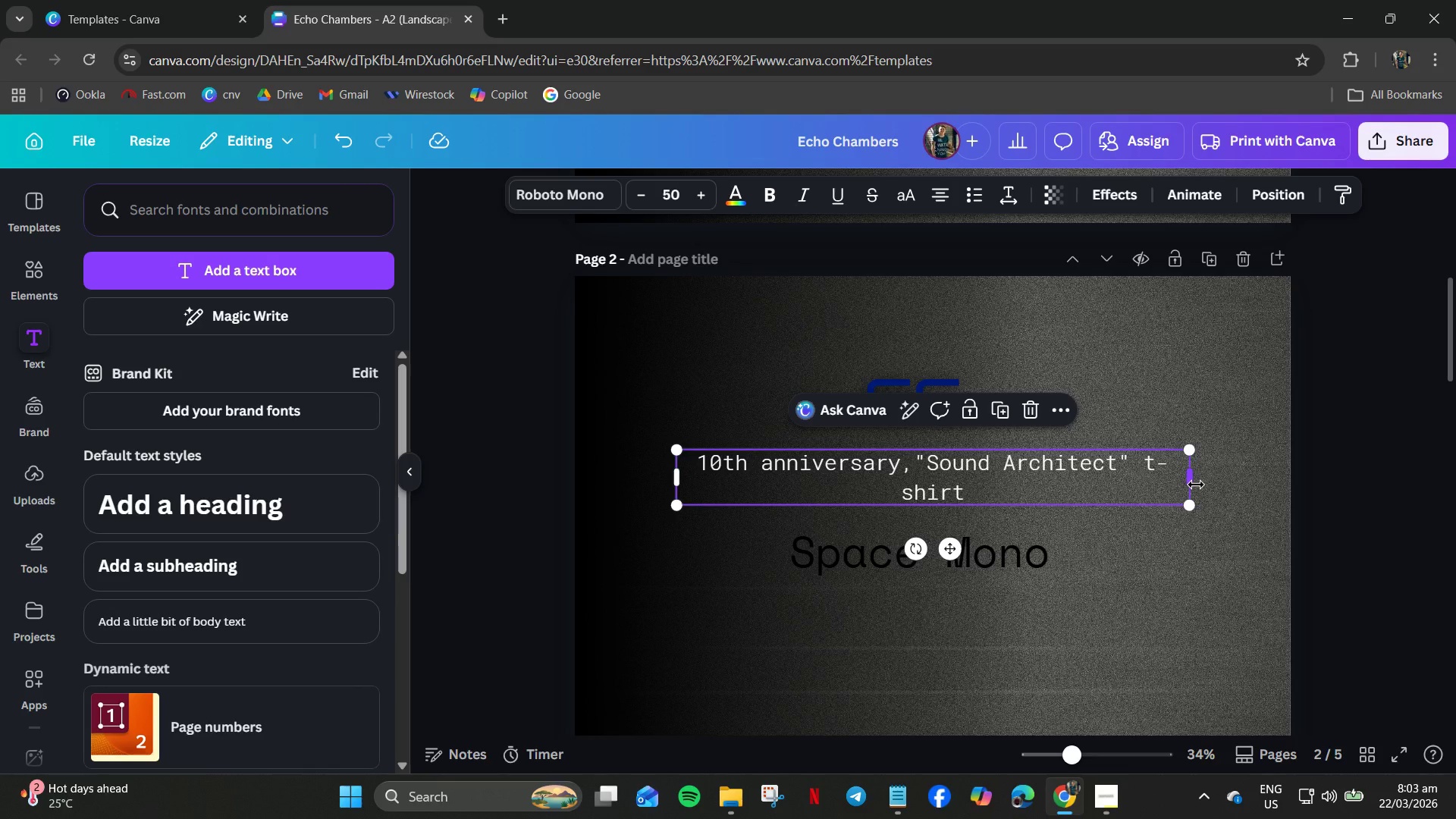 
left_click_drag(start_coordinate=[1196, 485], to_coordinate=[1241, 479])
 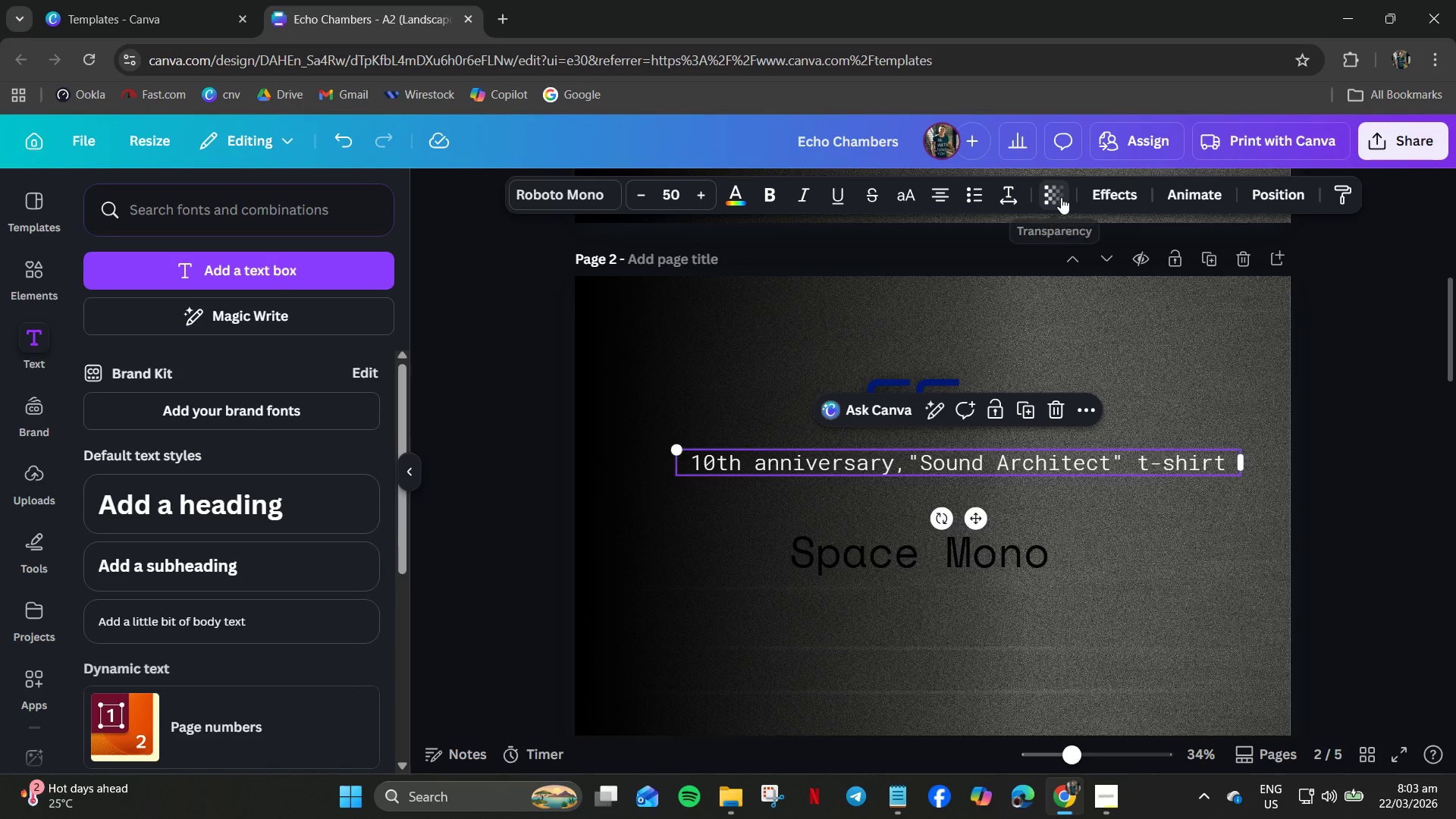 
left_click([1015, 192])
 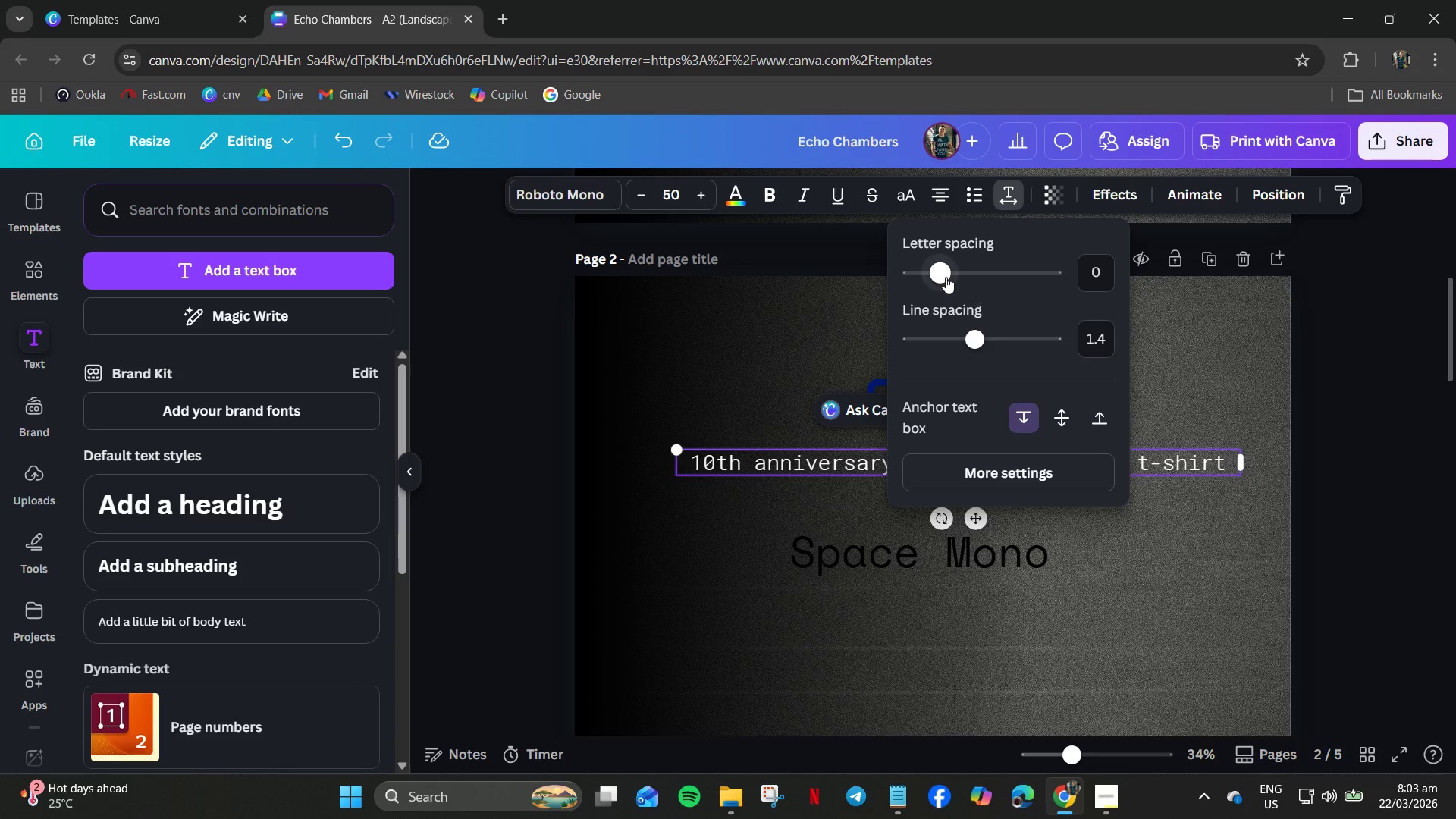 
left_click_drag(start_coordinate=[946, 277], to_coordinate=[927, 276])
 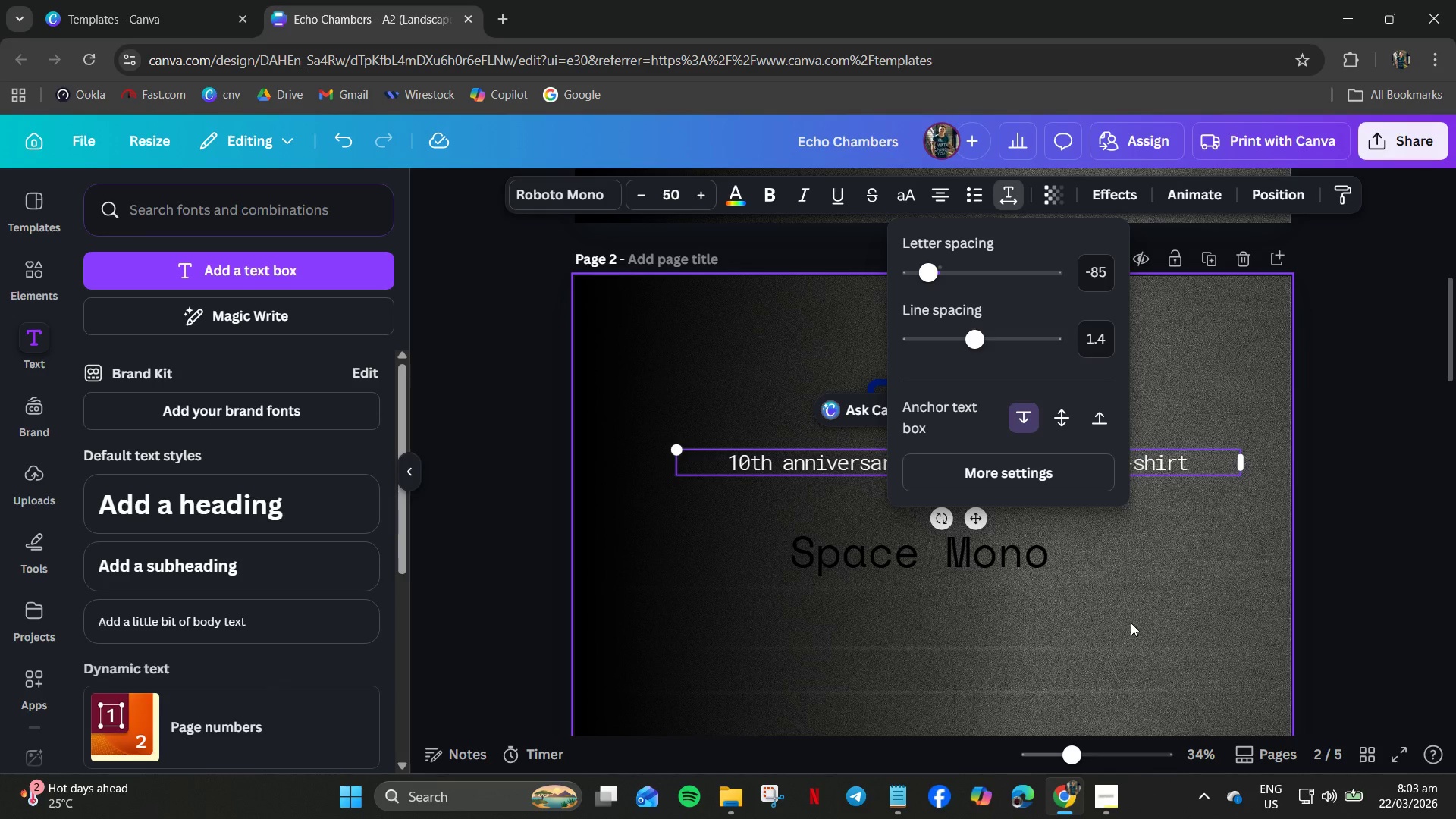 
left_click([1133, 623])
 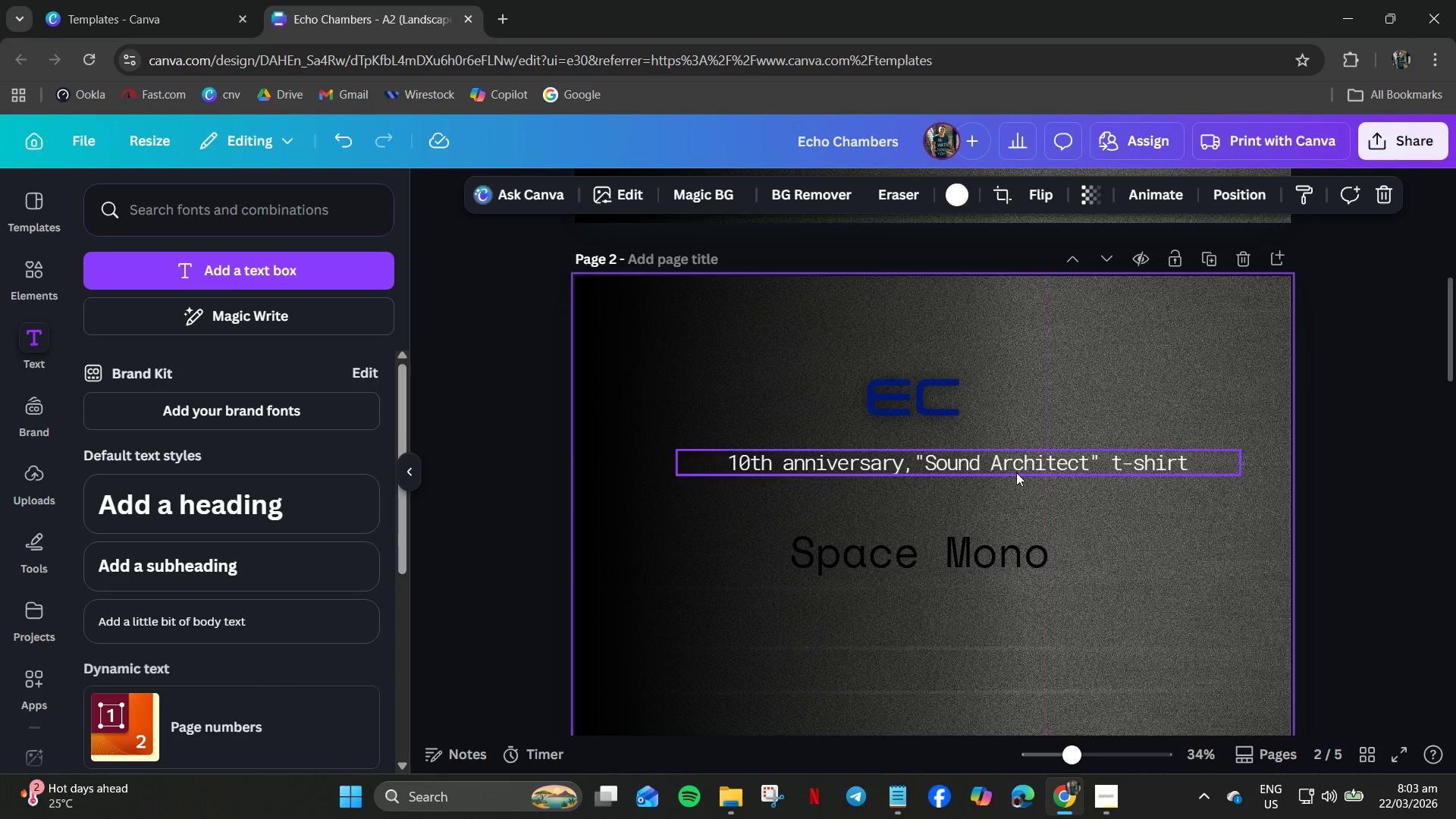 
left_click_drag(start_coordinate=[1009, 468], to_coordinate=[1002, 444])
 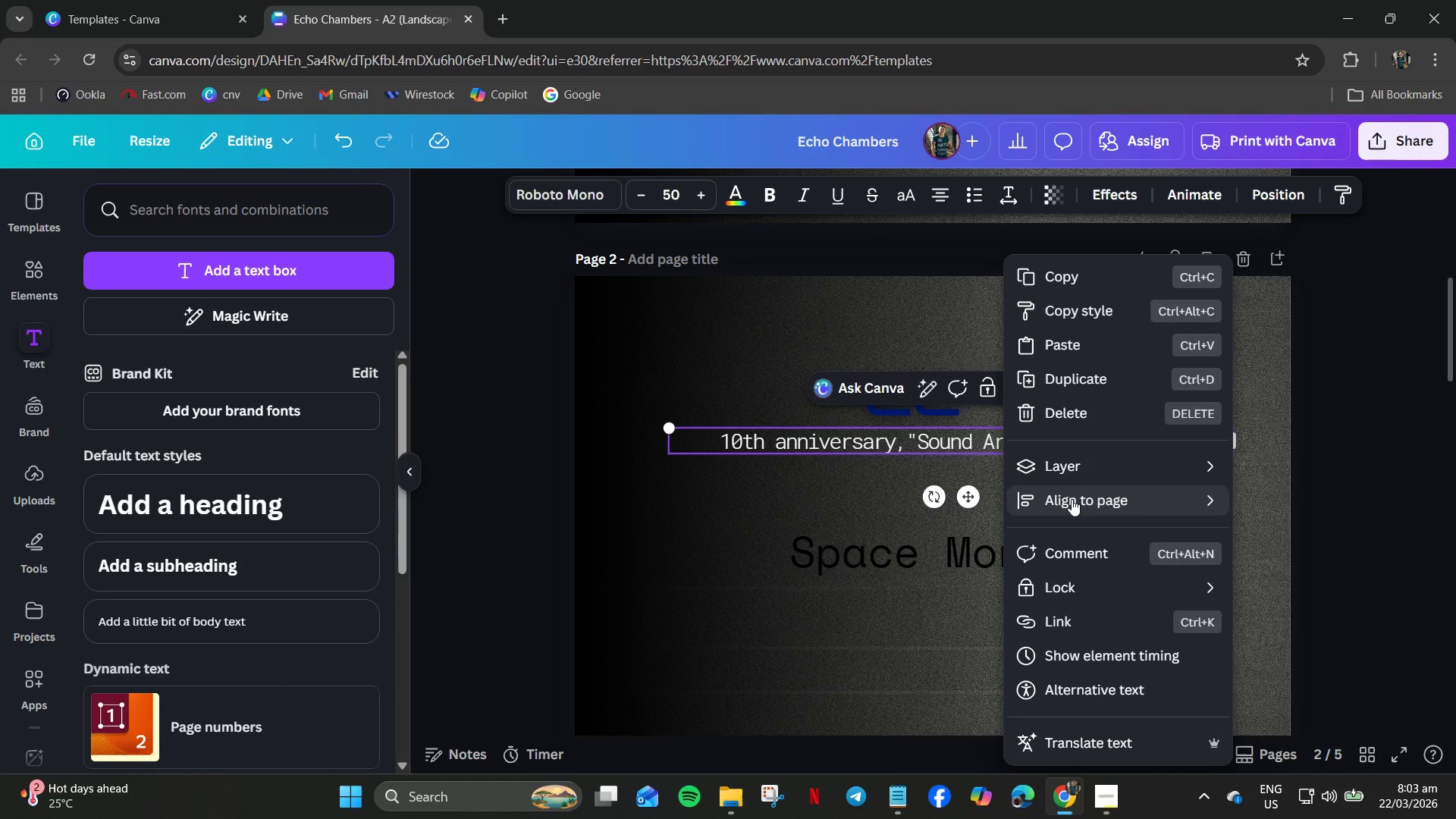 
left_click([1076, 467])
 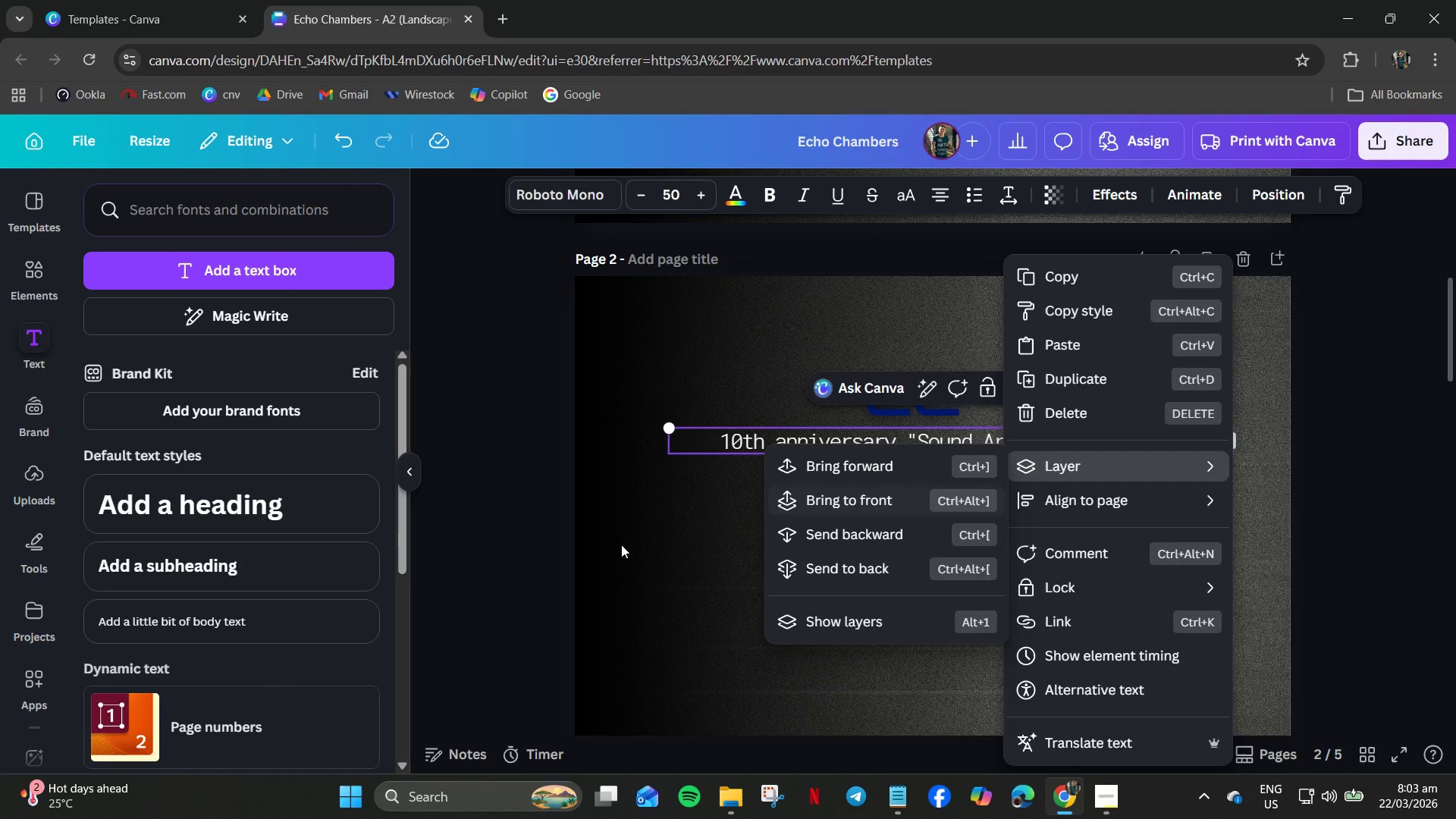 
left_click([604, 560])
 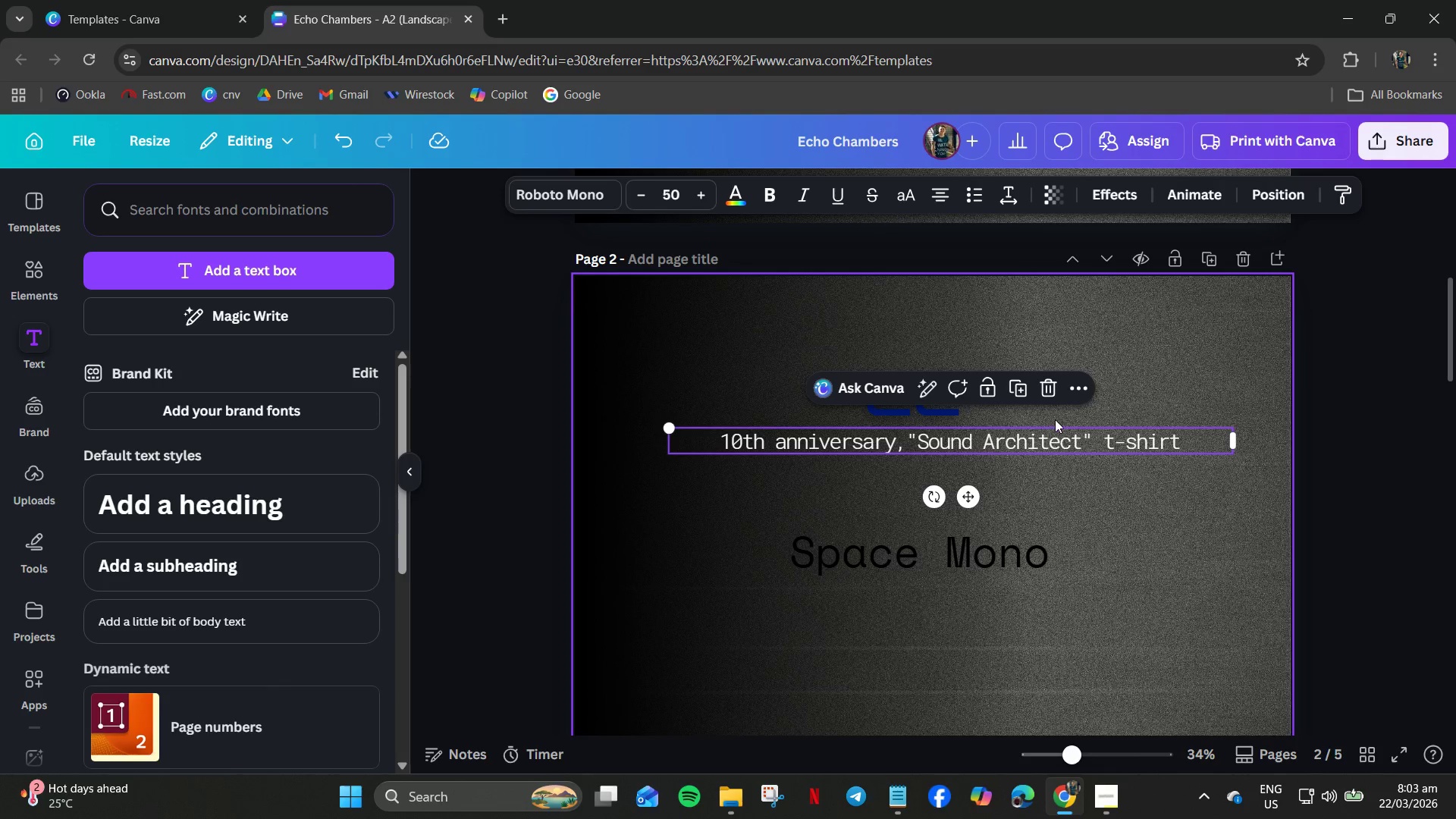 
right_click([1054, 434])
 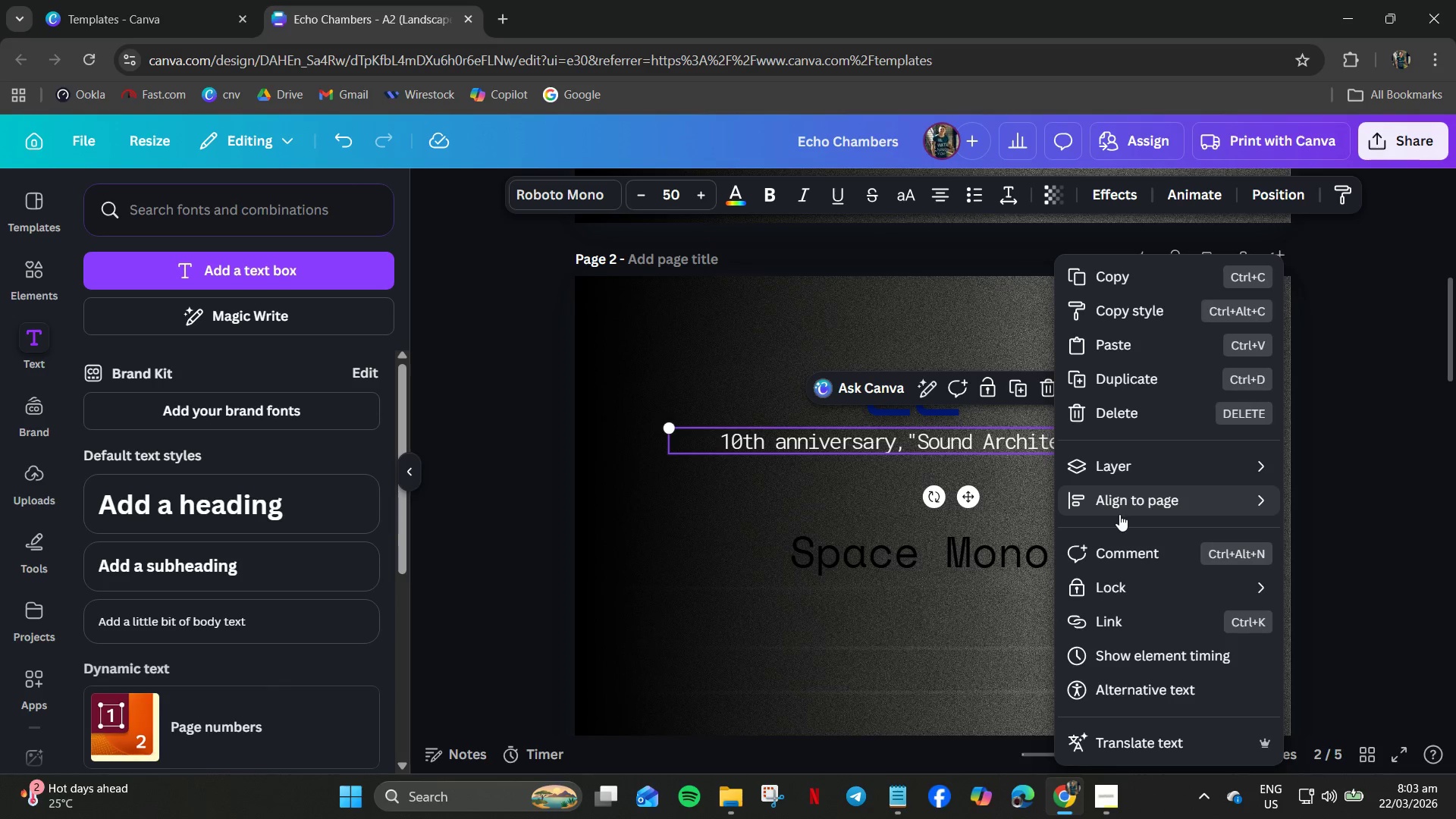 
left_click([1125, 507])
 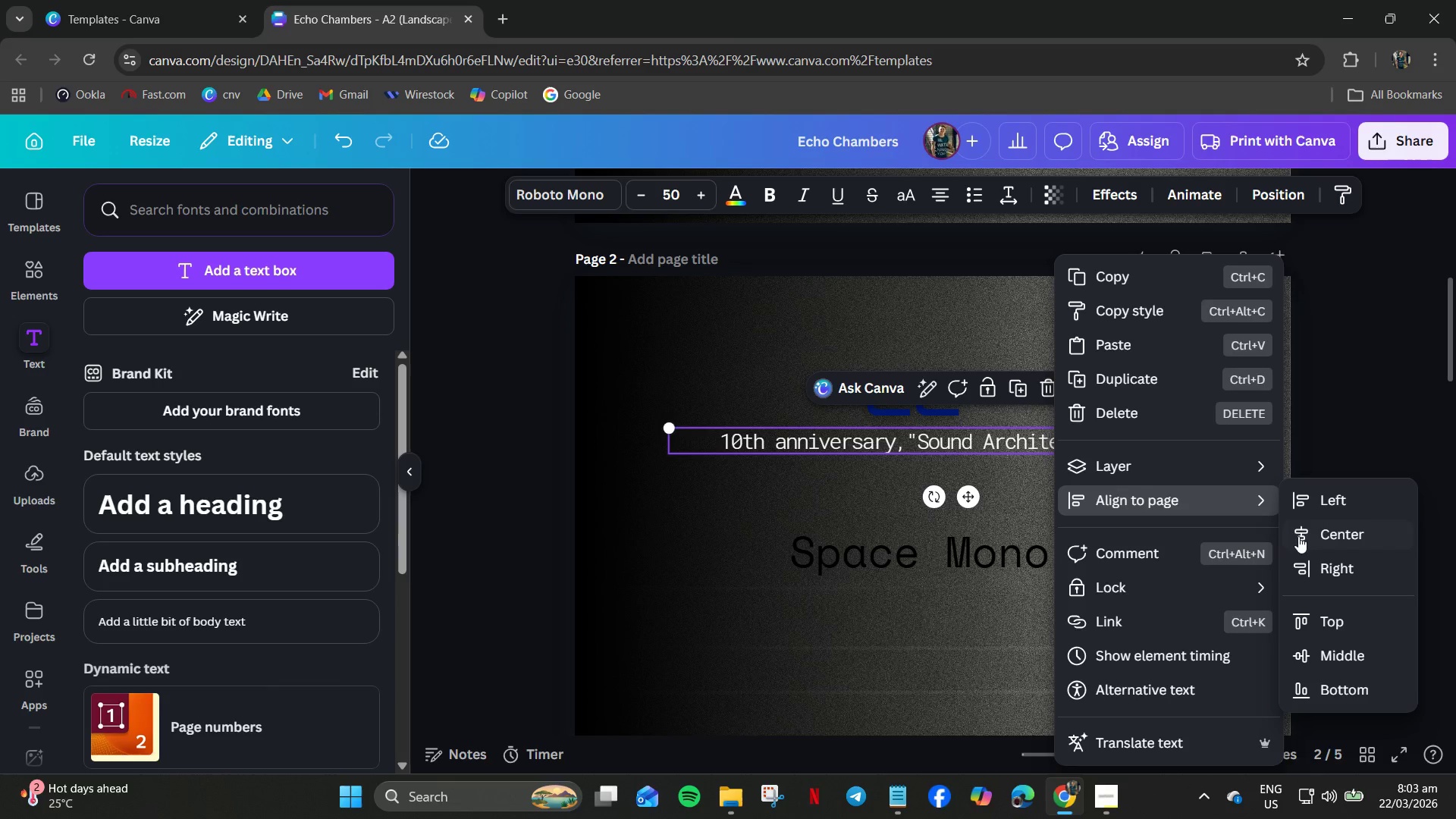 
left_click([1319, 536])
 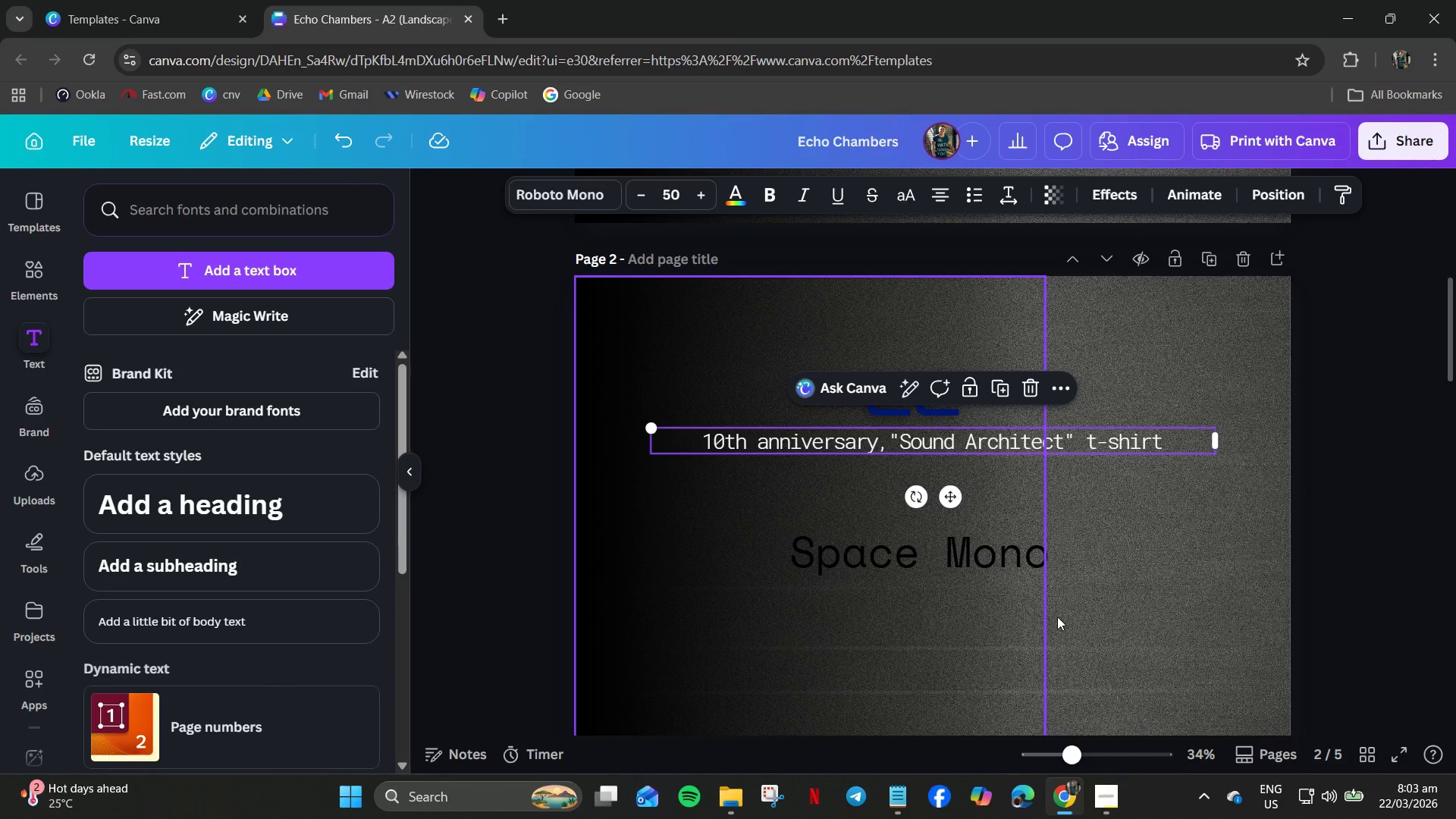 
left_click([1144, 609])
 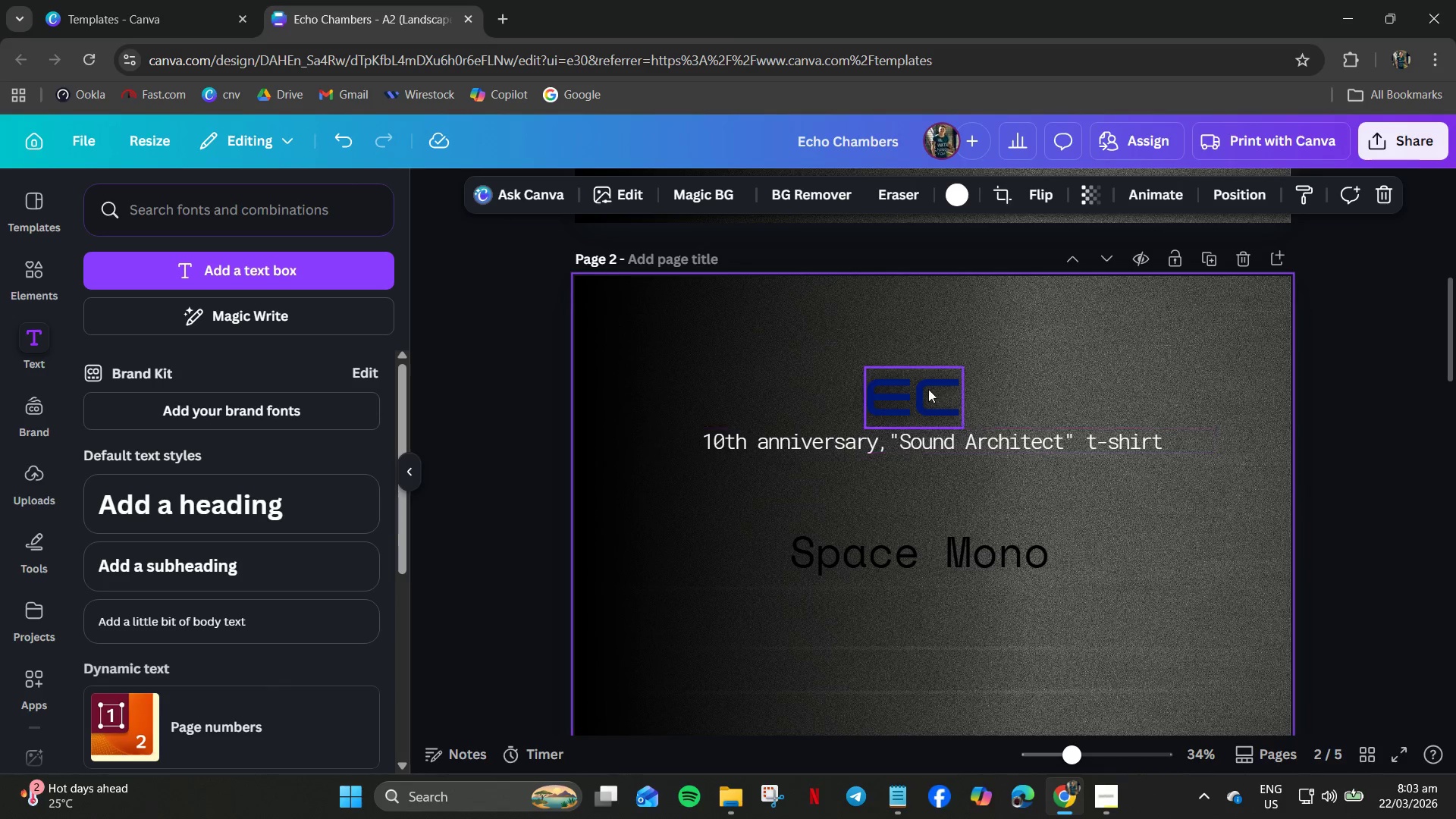 
left_click([926, 389])
 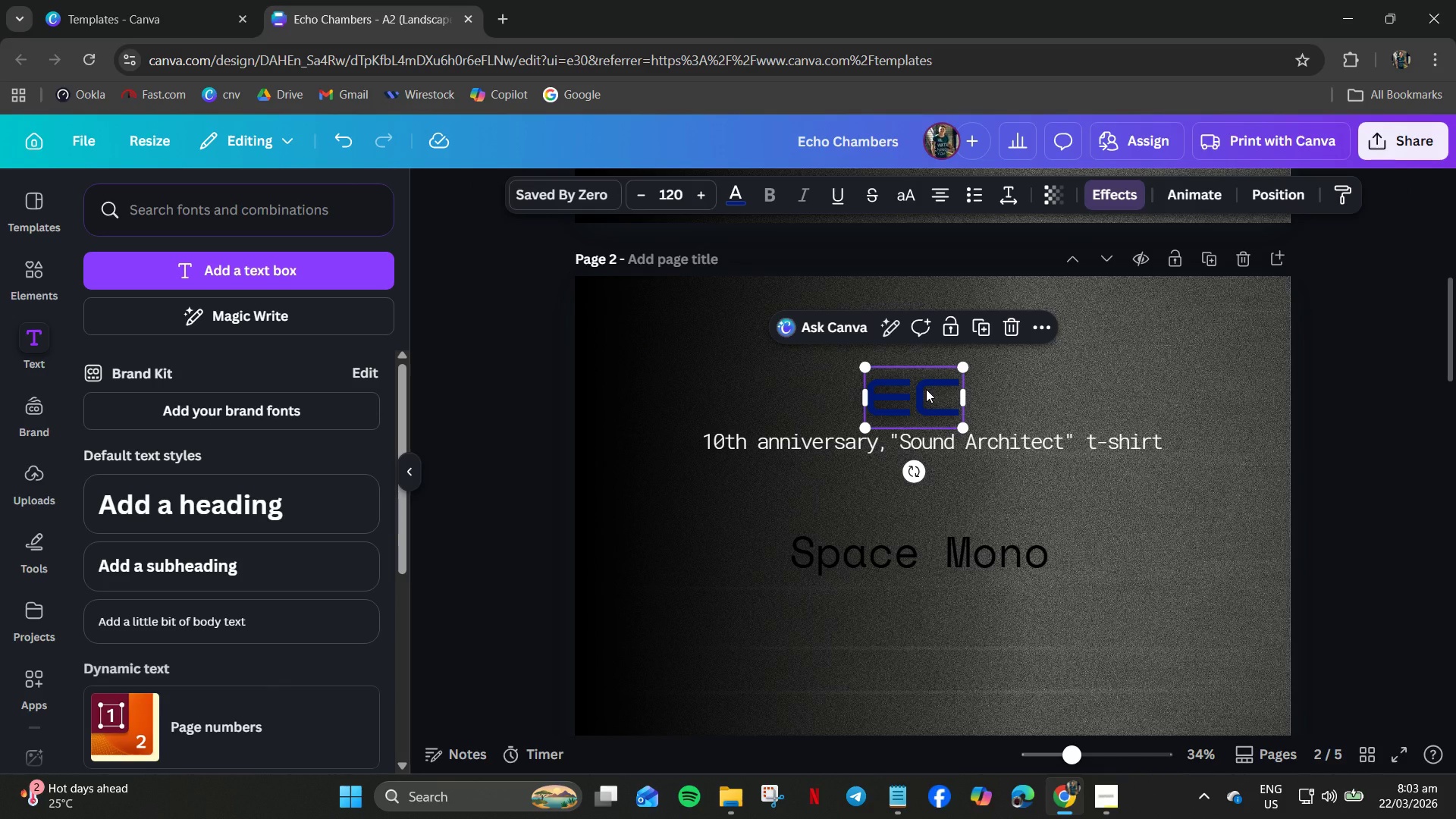 
right_click([926, 389])
 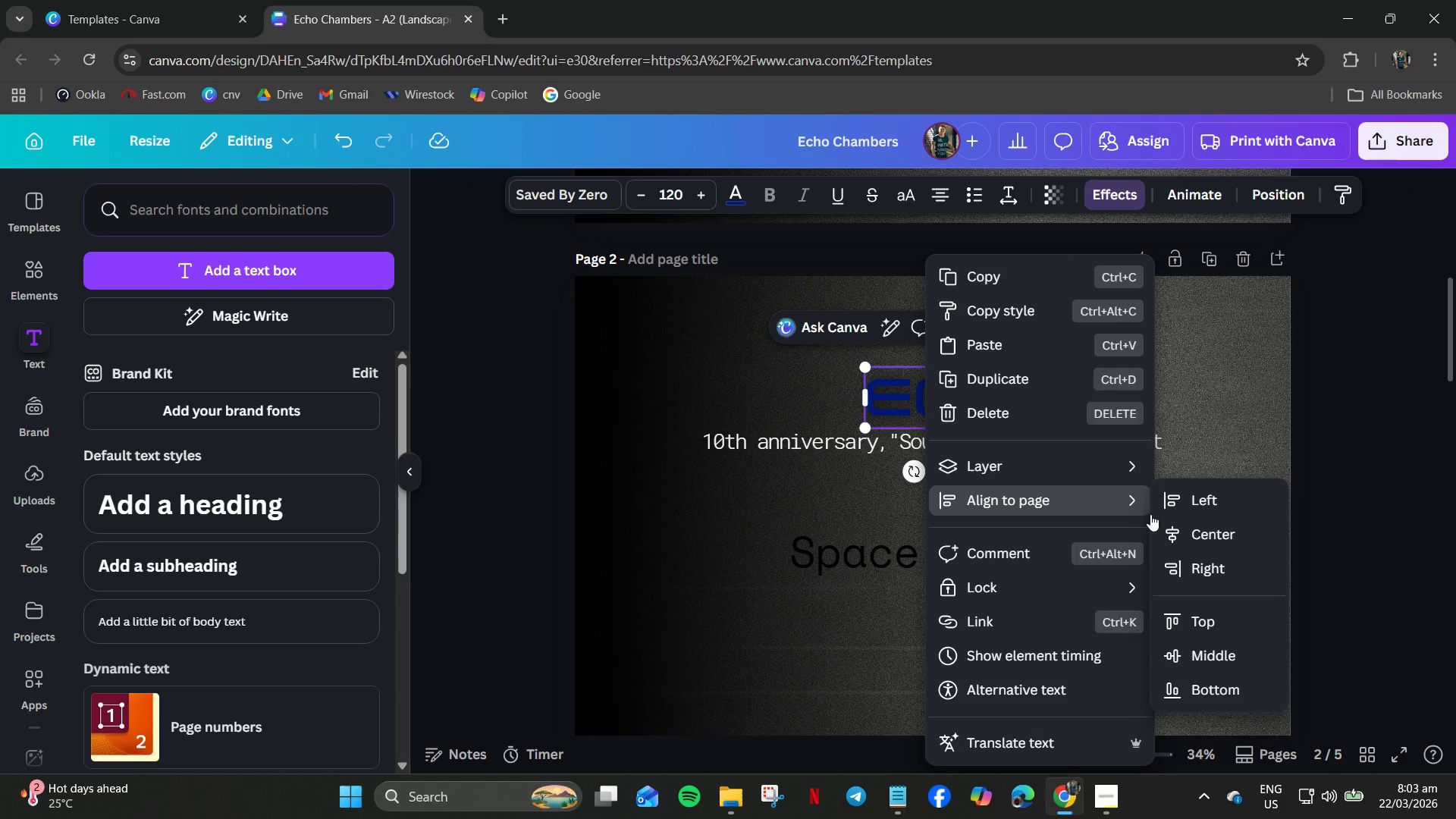 
left_click([1201, 535])
 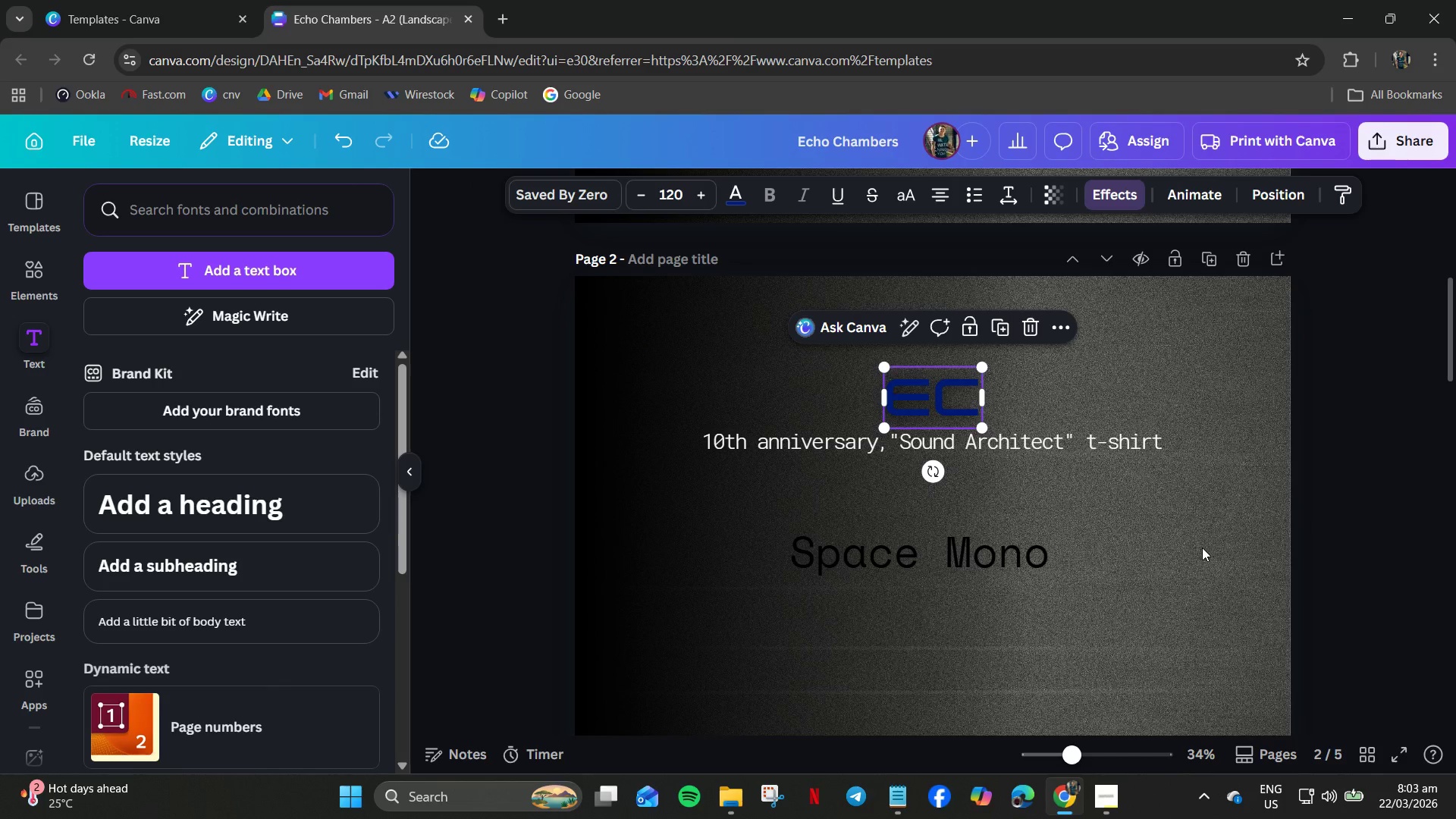 
left_click([1202, 548])
 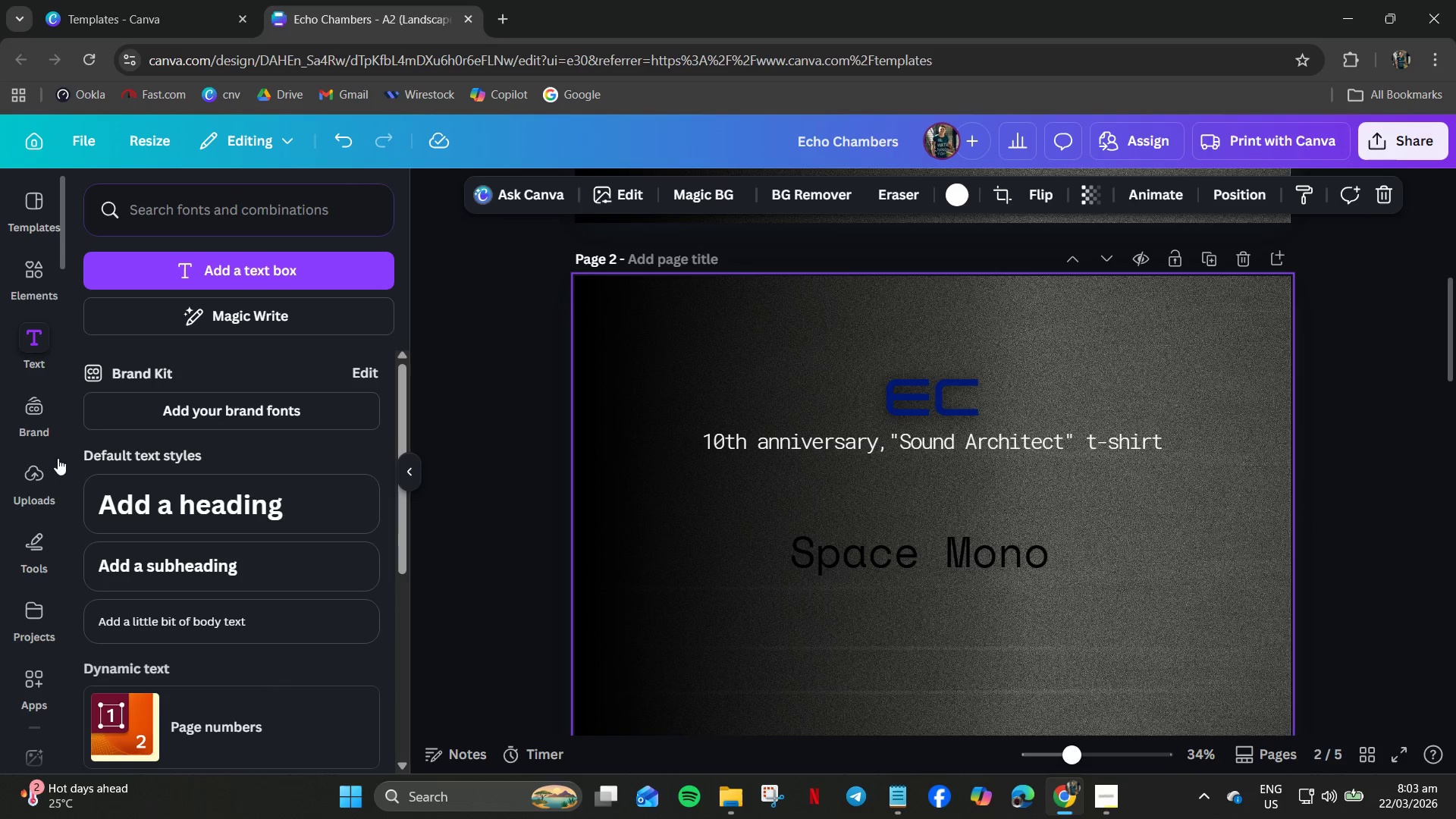 
scroll: coordinate [28, 443], scroll_direction: up, amount: 3.0
 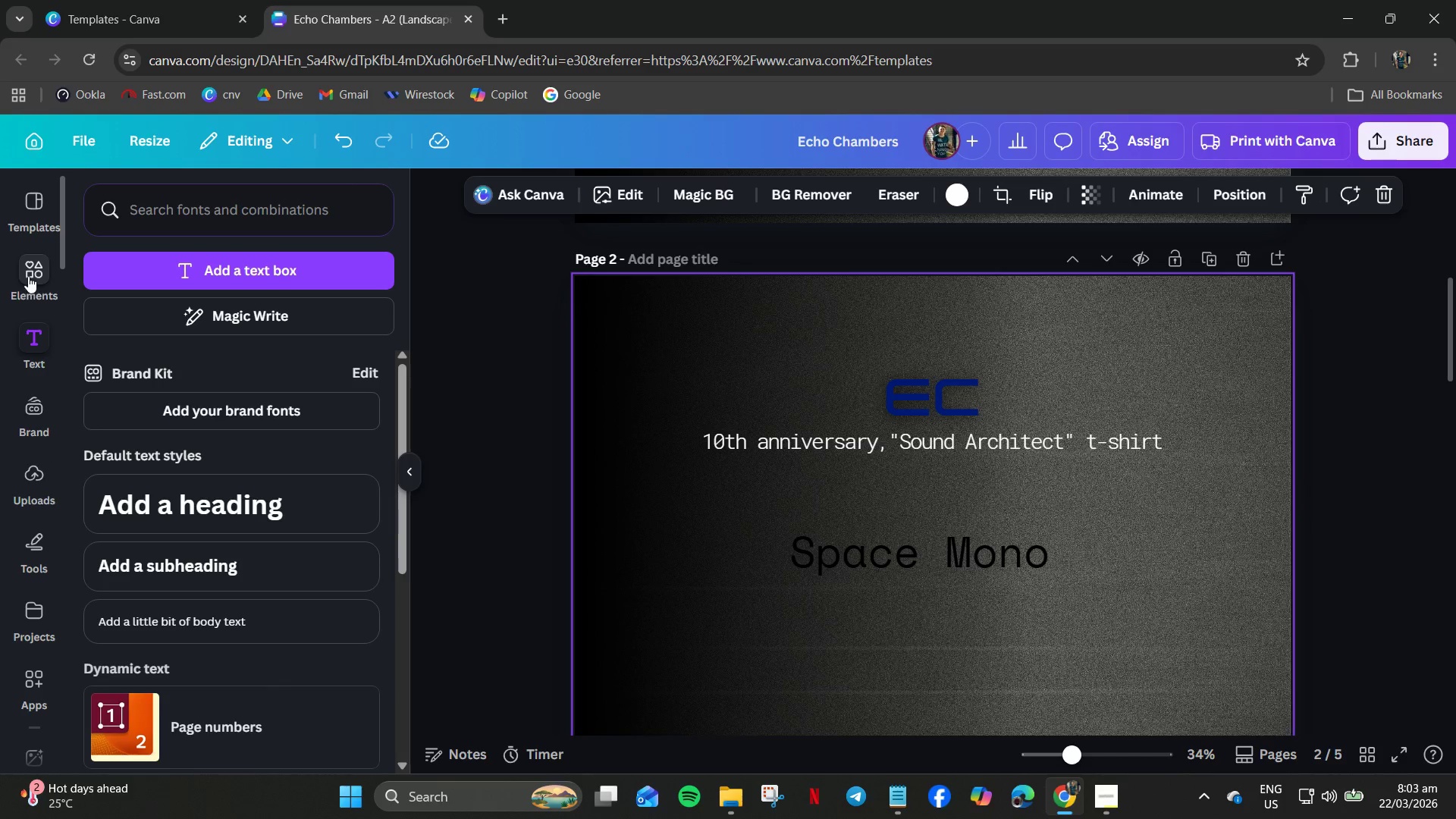 
left_click([28, 275])
 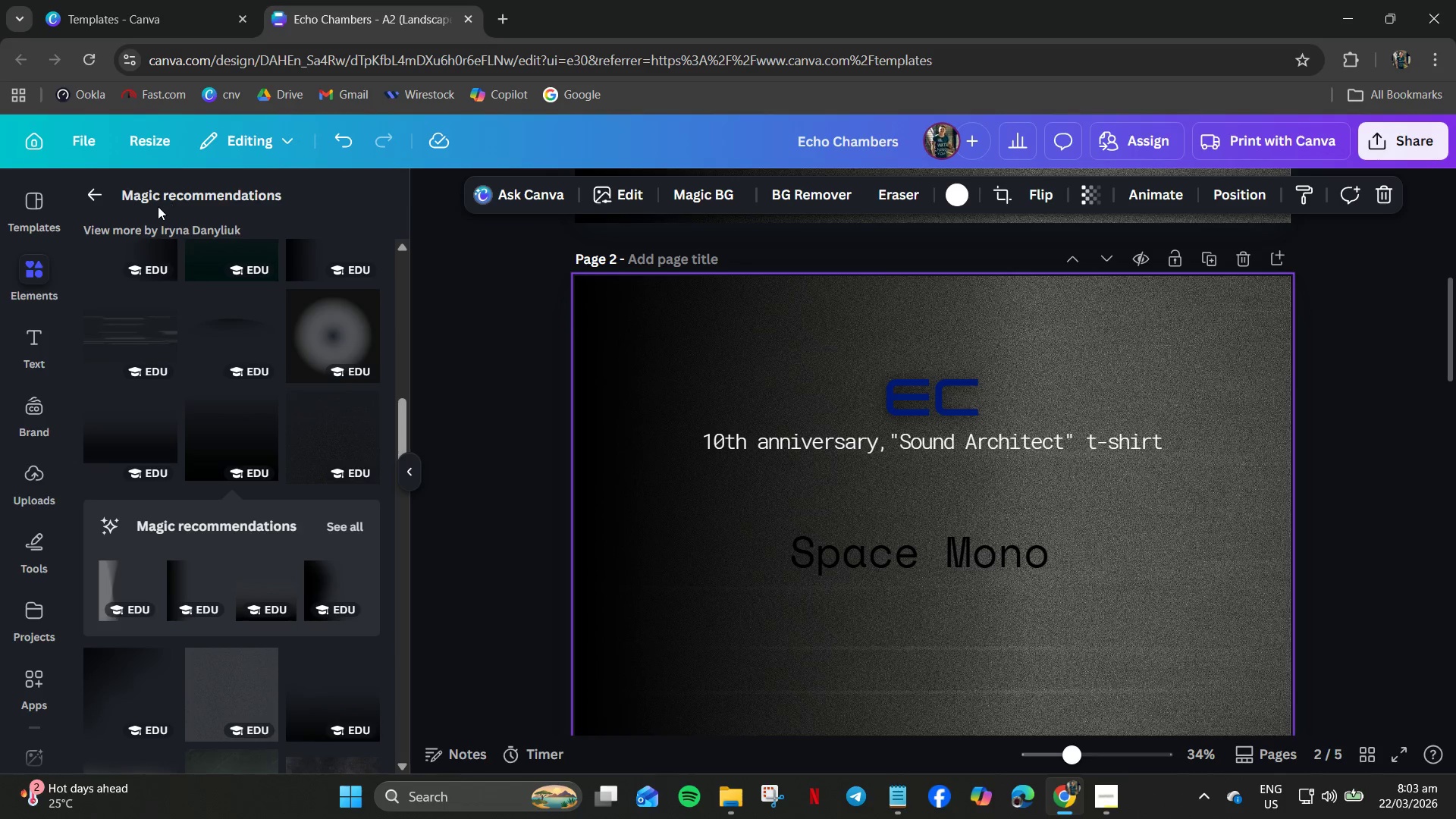 
left_click([99, 204])
 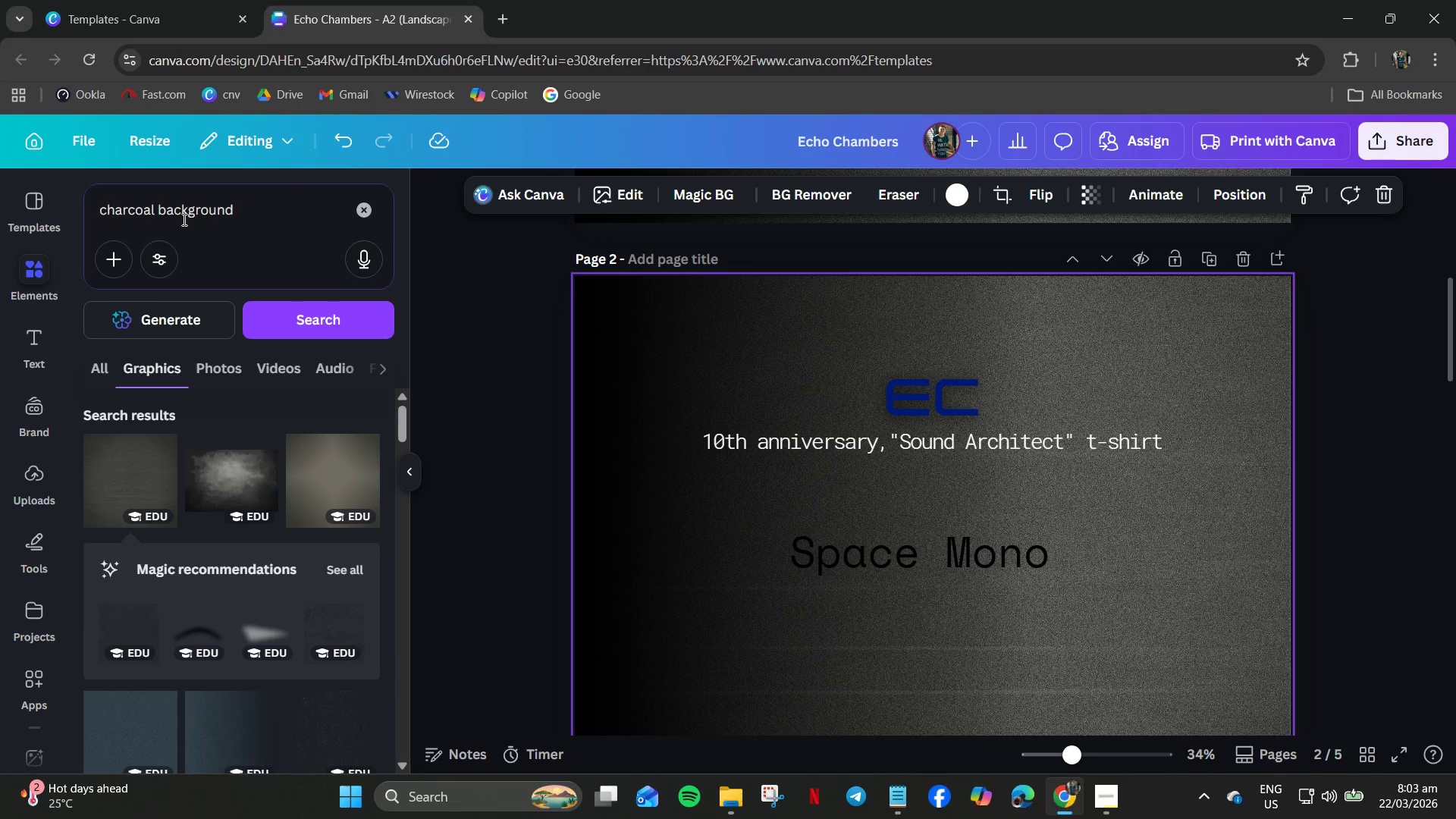 
left_click_drag(start_coordinate=[187, 215], to_coordinate=[191, 213])
 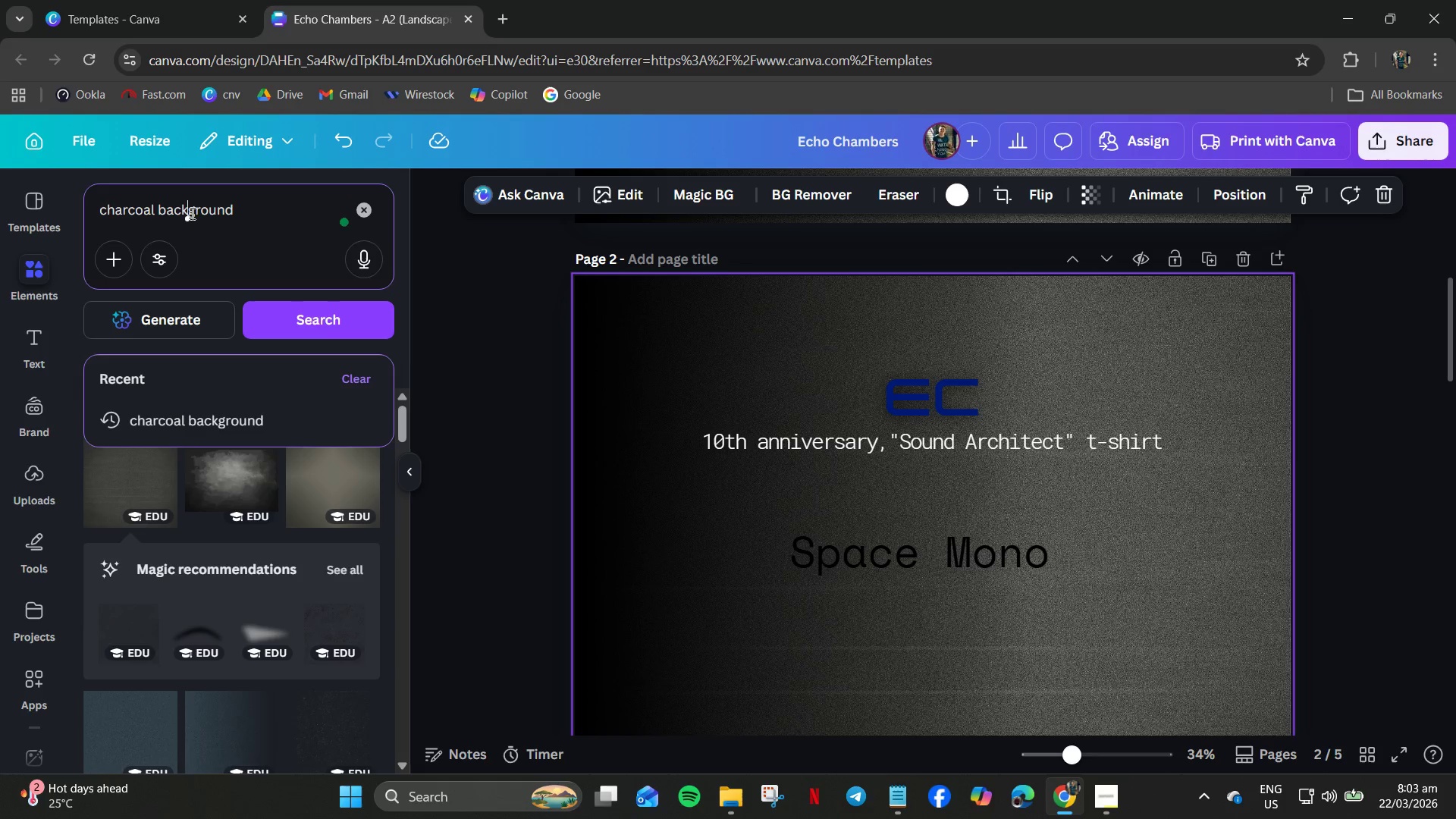 
type(LIGTH)
 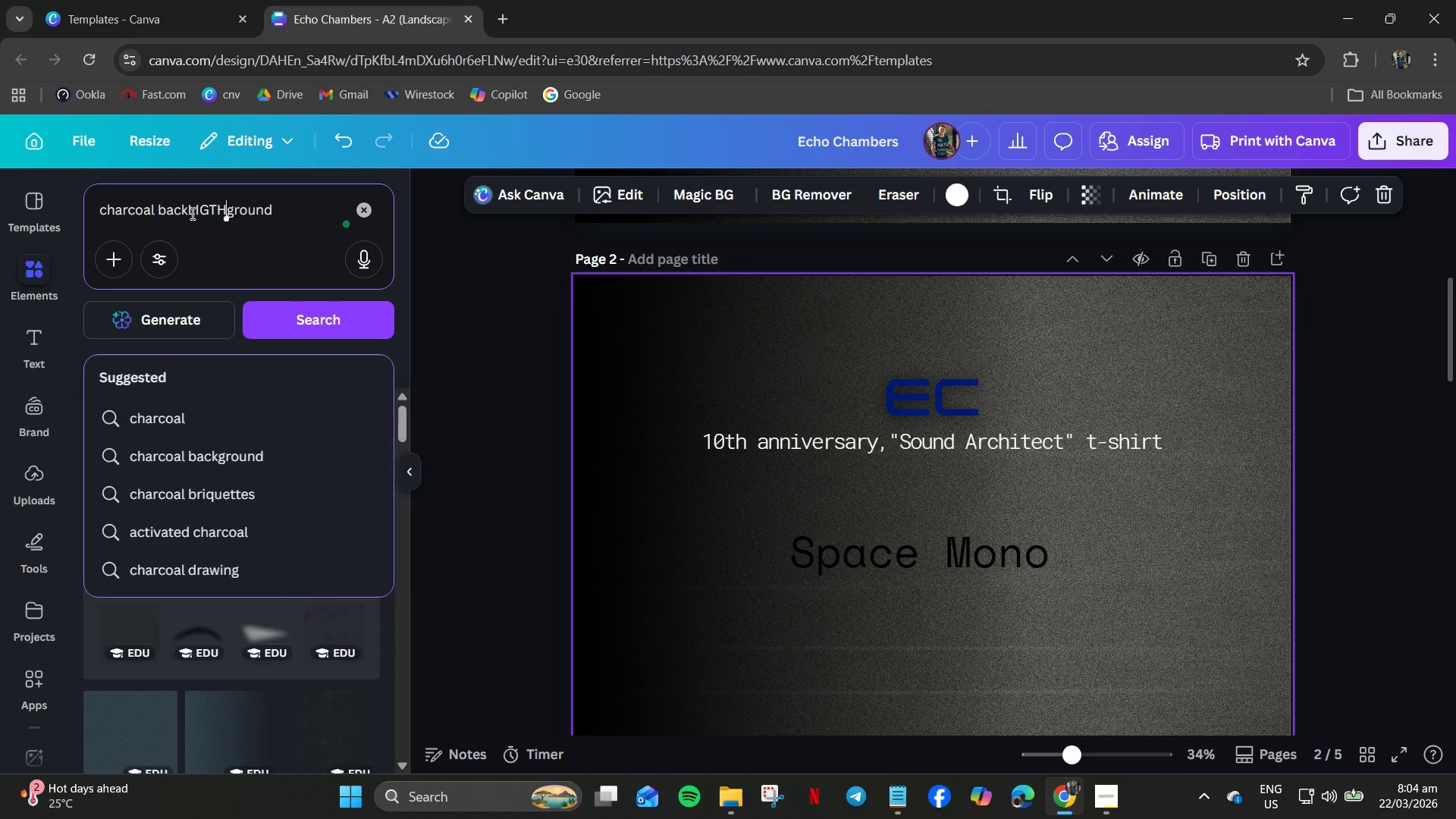 
key(Enter)
 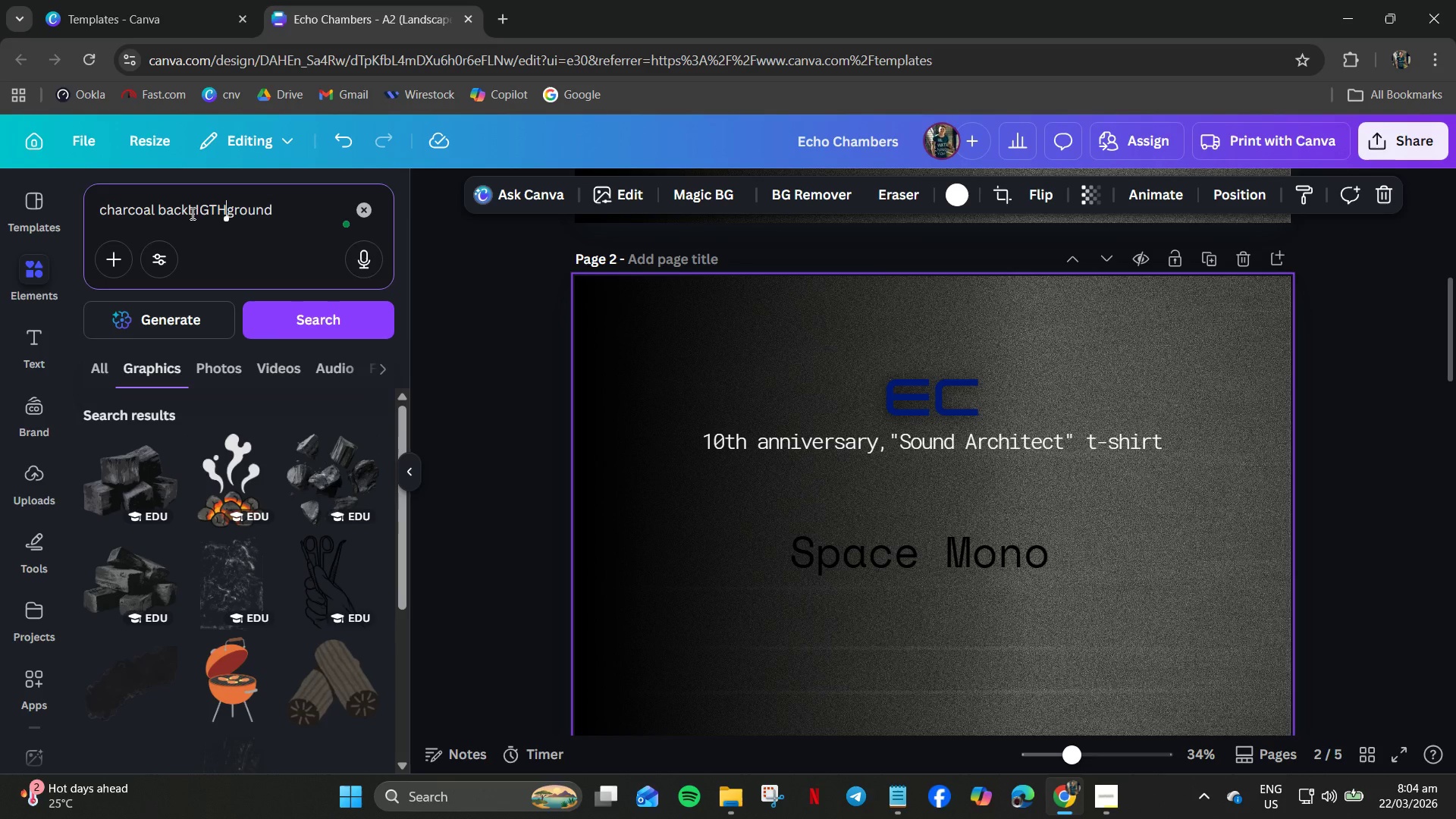 
hold_key(key=ControlLeft, duration=0.38)
 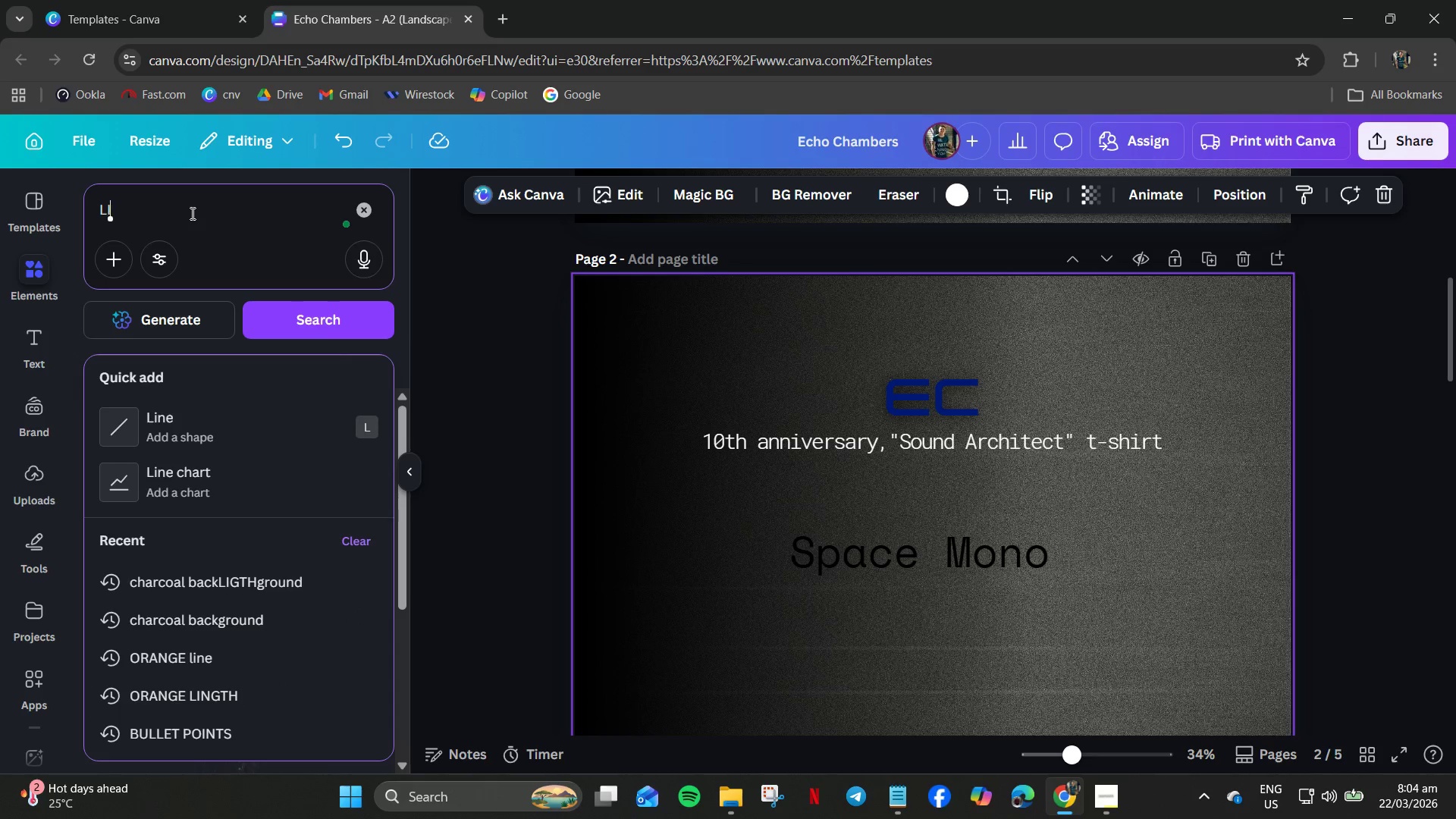 
type(ALIGTH )
 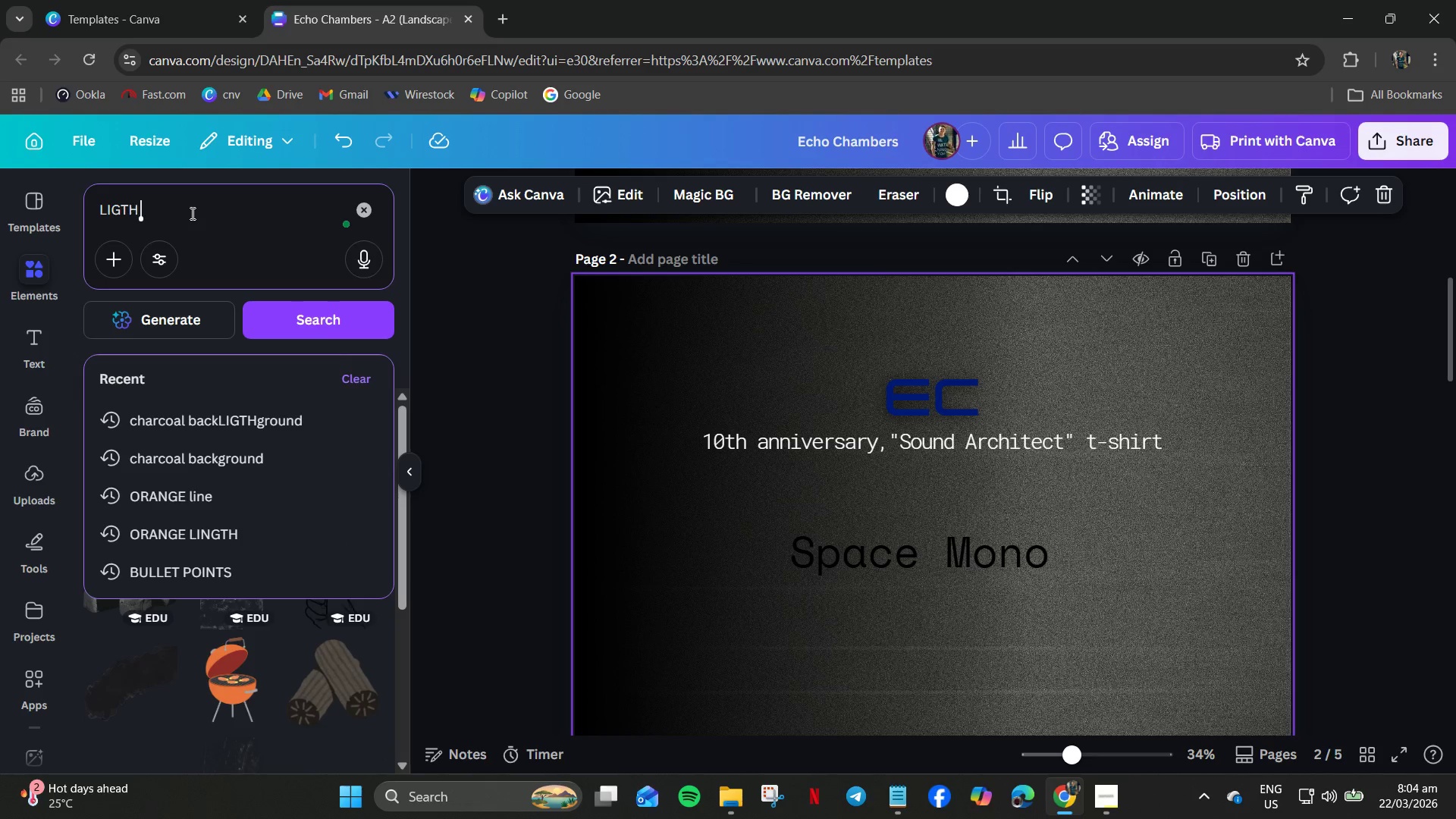 
key(Enter)
 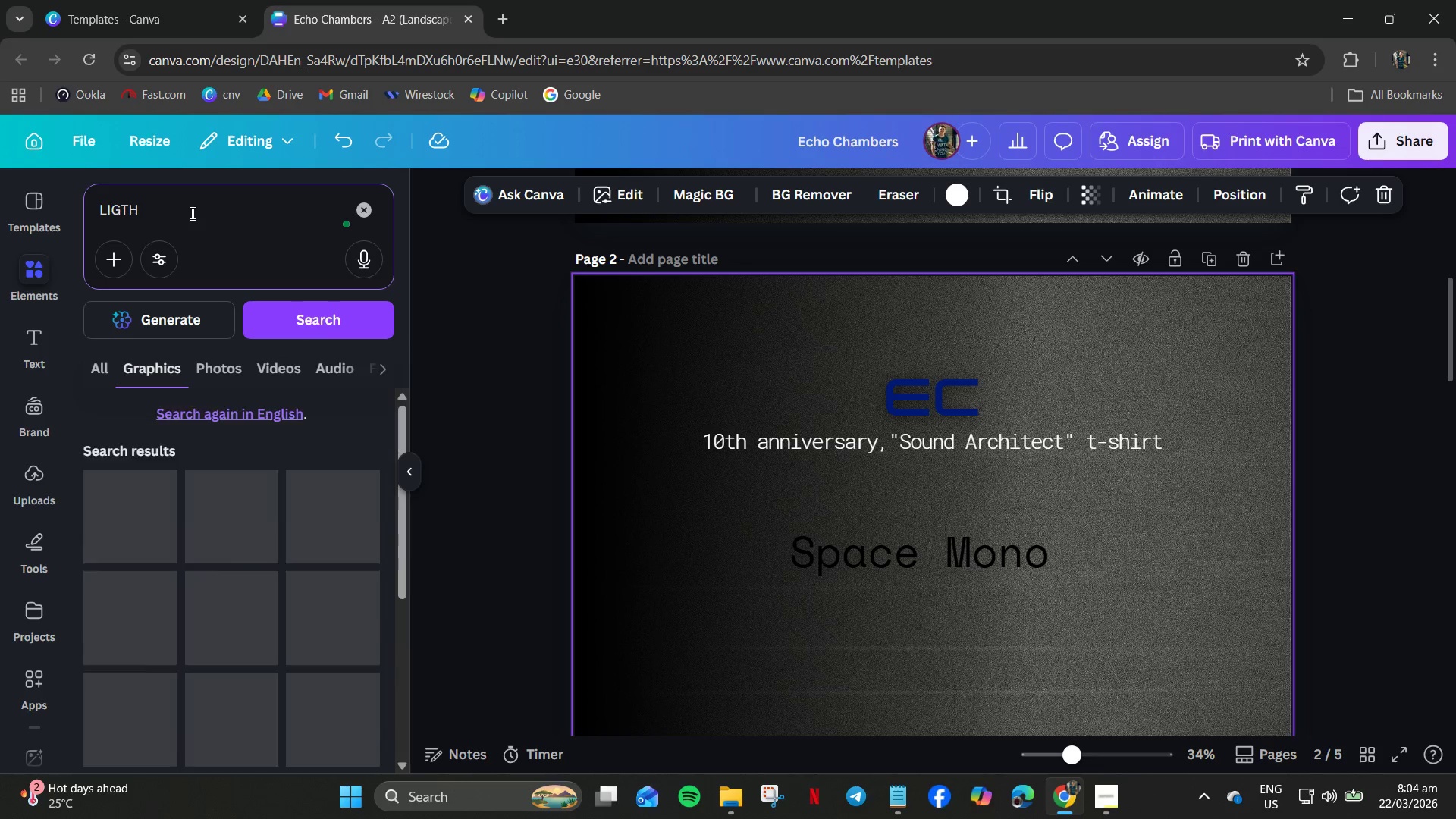 
key(CapsLock)
 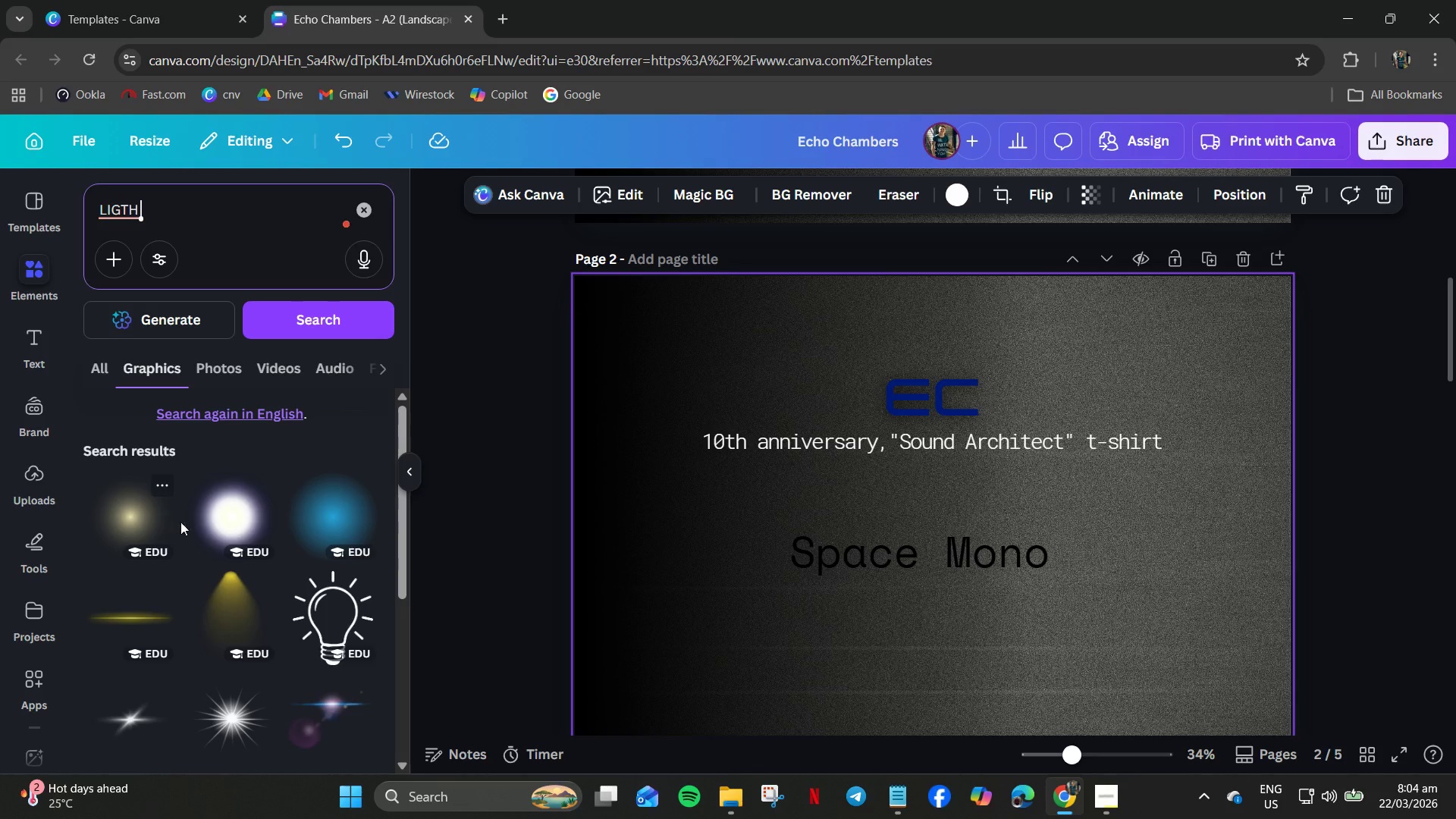 
scroll: coordinate [277, 629], scroll_direction: down, amount: 27.0
 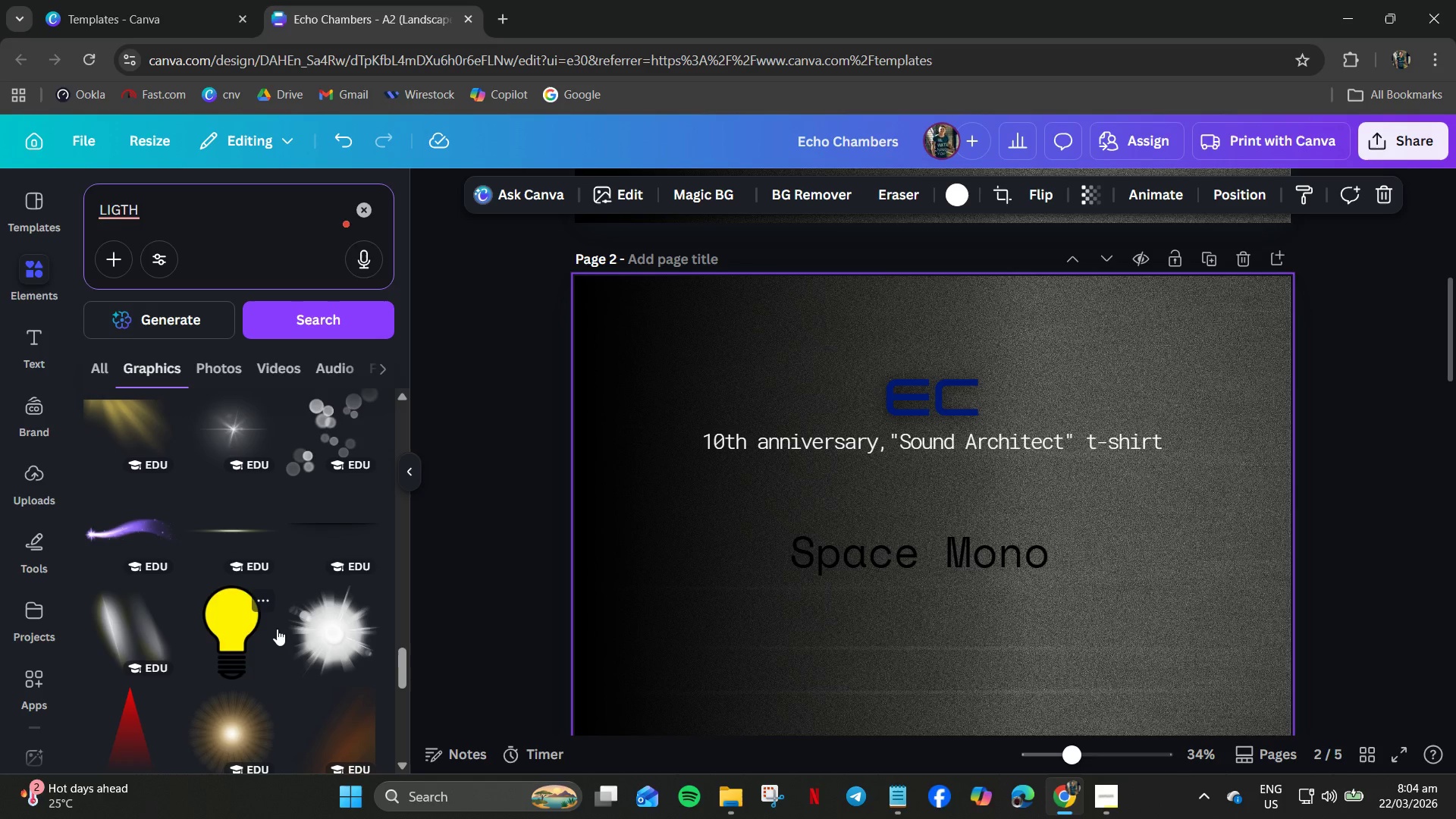 
scroll: coordinate [306, 605], scroll_direction: down, amount: 22.0
 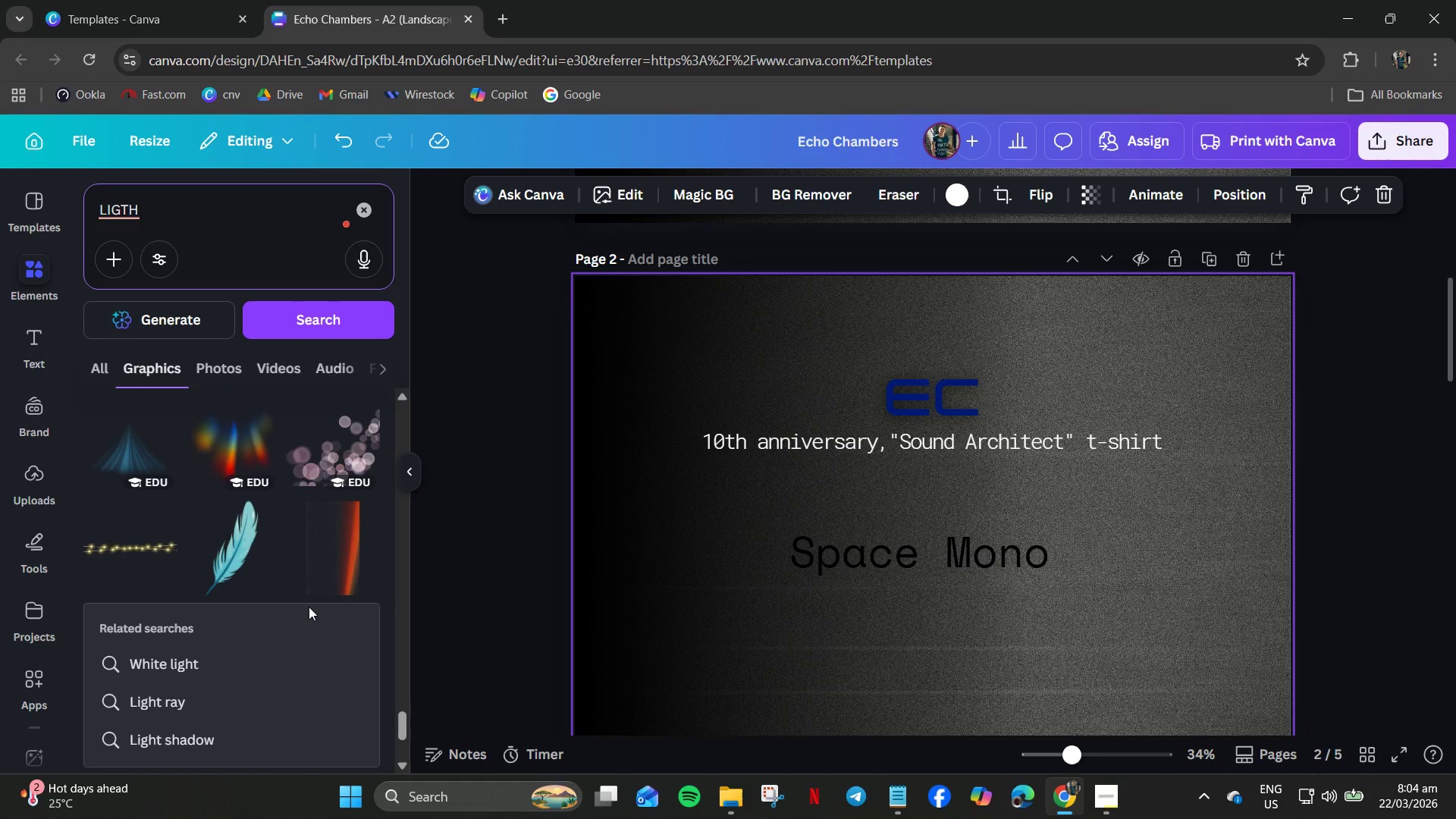 
scroll: coordinate [306, 604], scroll_direction: down, amount: 15.0
 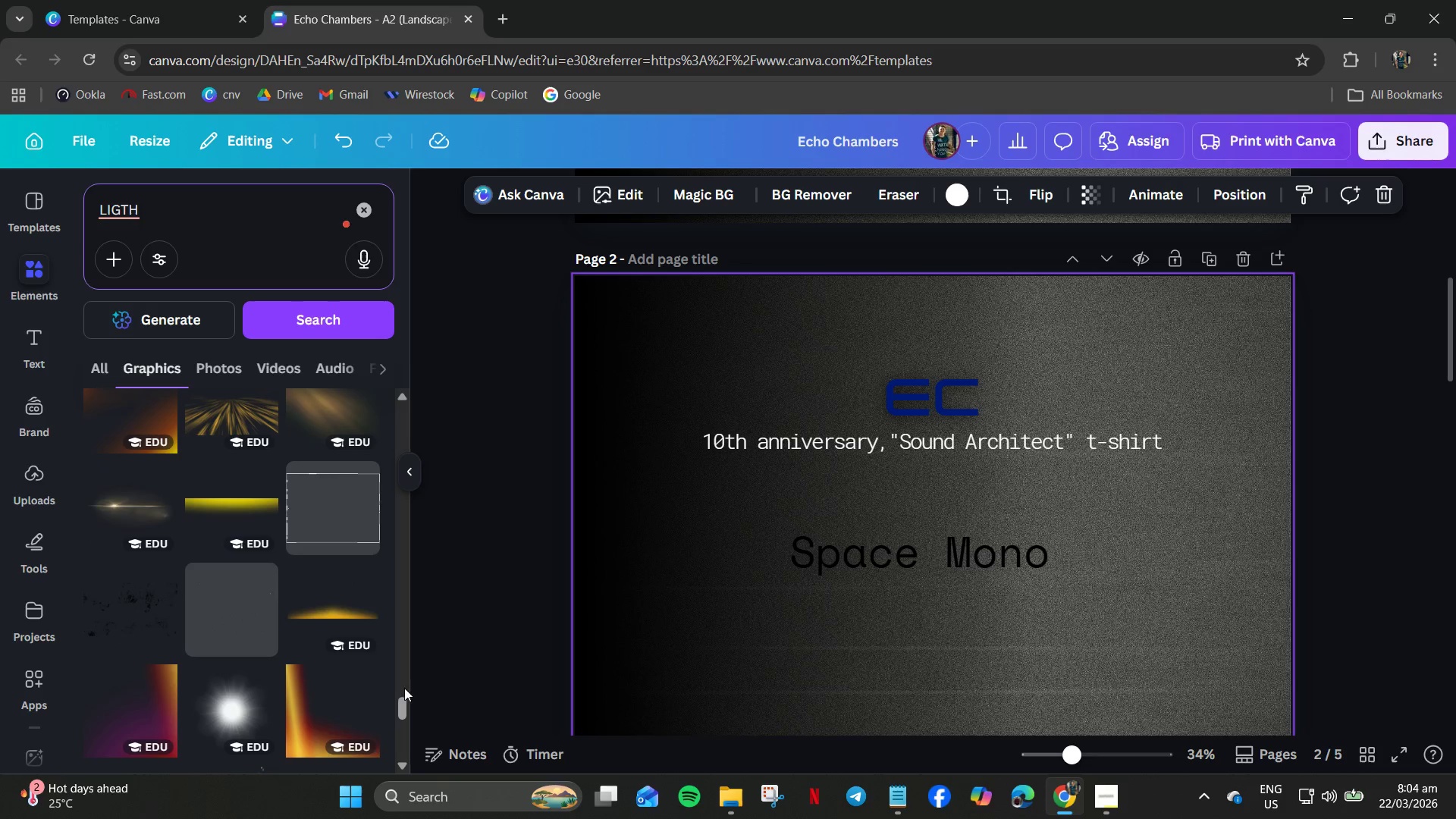 
left_click_drag(start_coordinate=[401, 706], to_coordinate=[400, 332])
 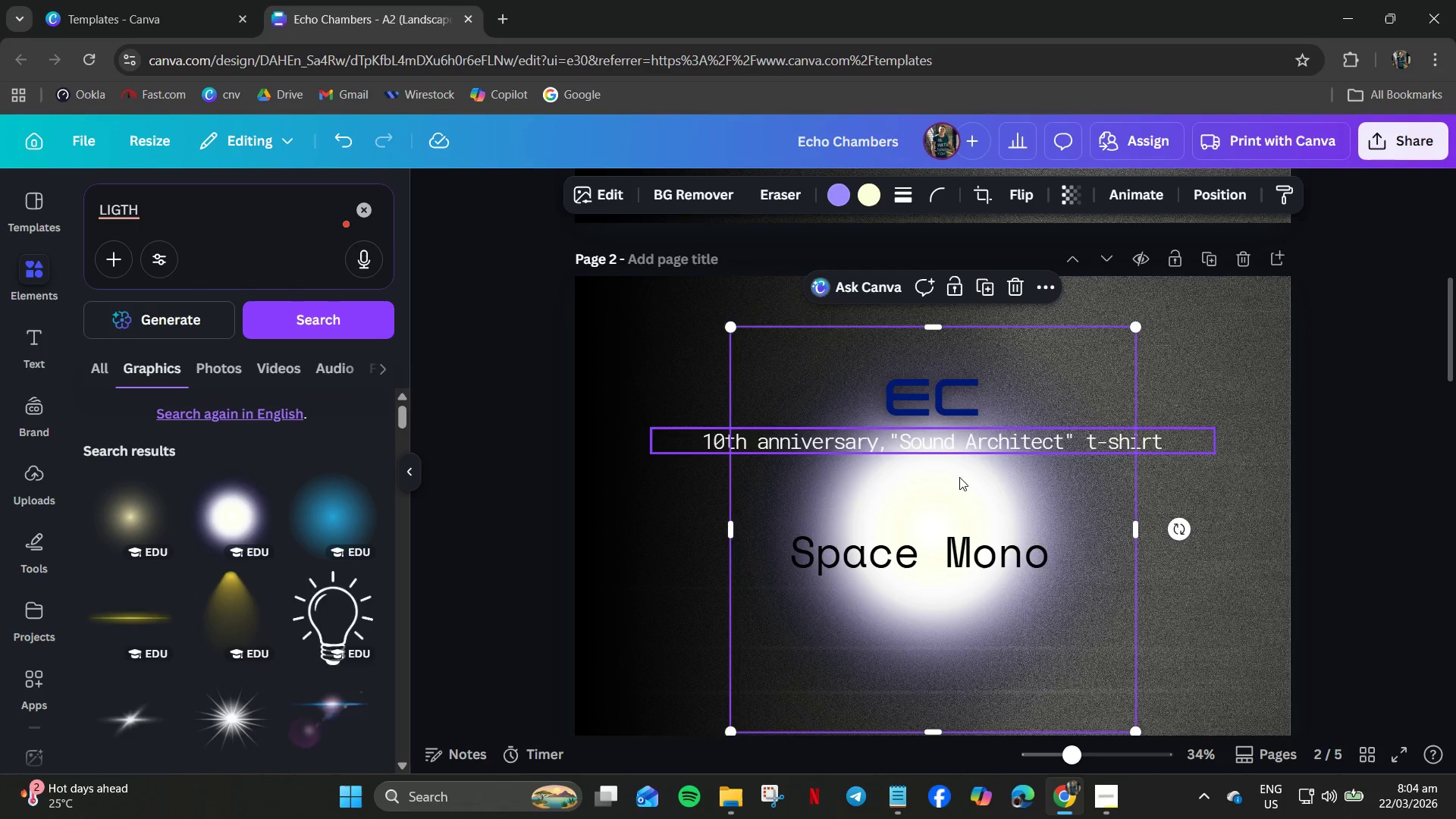 
left_click_drag(start_coordinate=[924, 497], to_coordinate=[925, 389])
 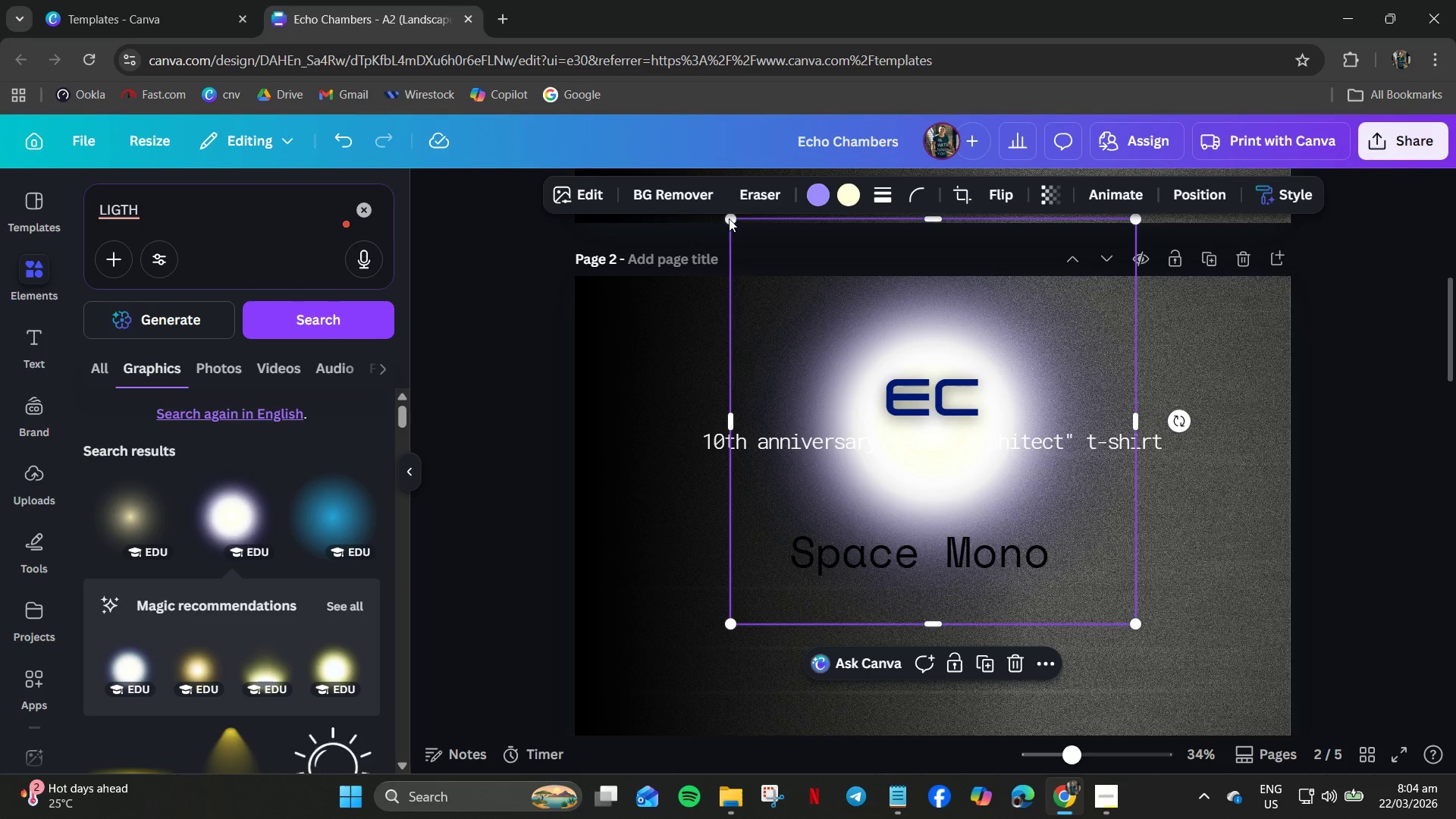 
left_click_drag(start_coordinate=[727, 222], to_coordinate=[1030, 580])
 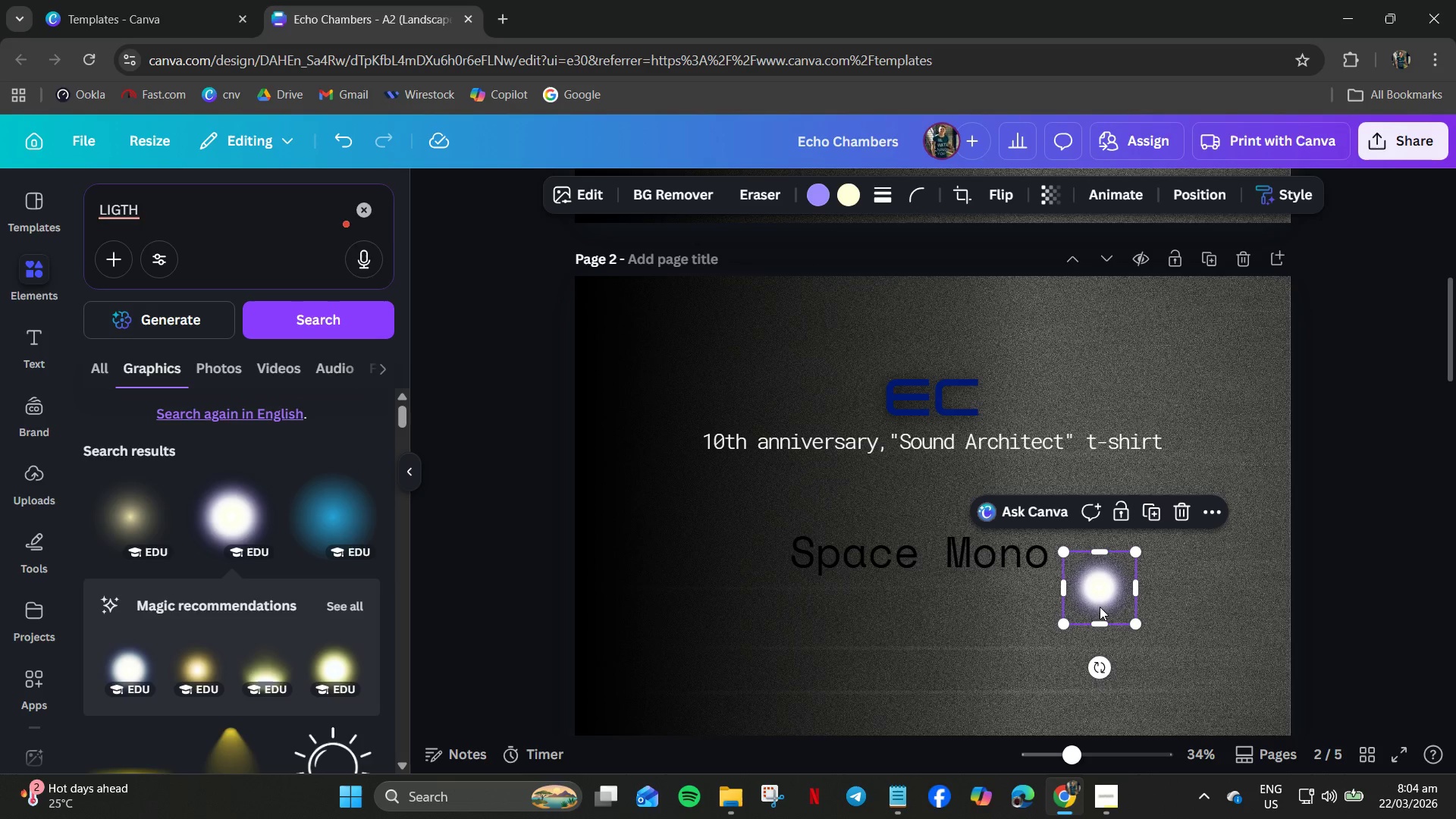 
left_click_drag(start_coordinate=[1100, 607], to_coordinate=[929, 419])
 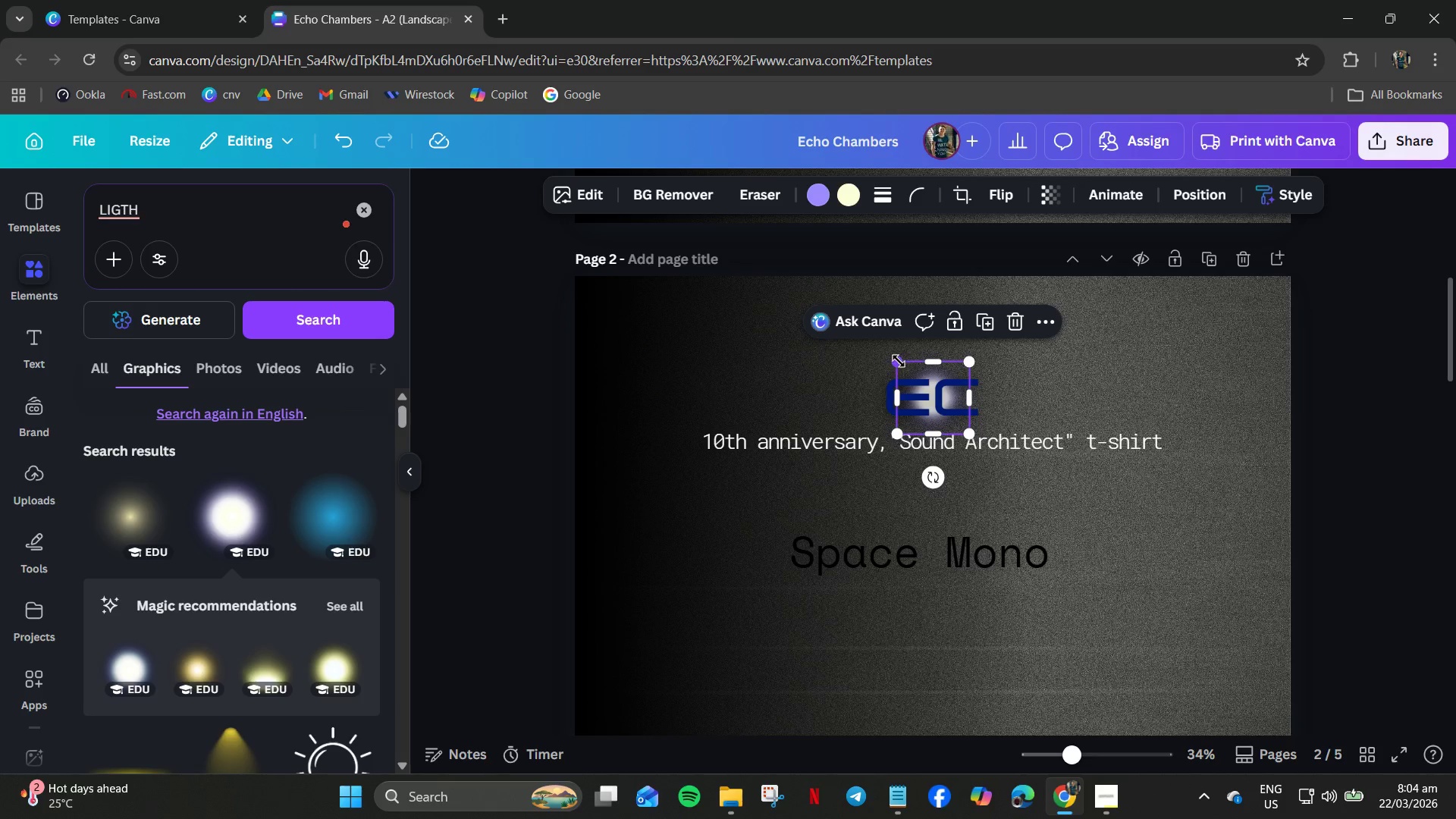 
left_click_drag(start_coordinate=[899, 362], to_coordinate=[858, 333])
 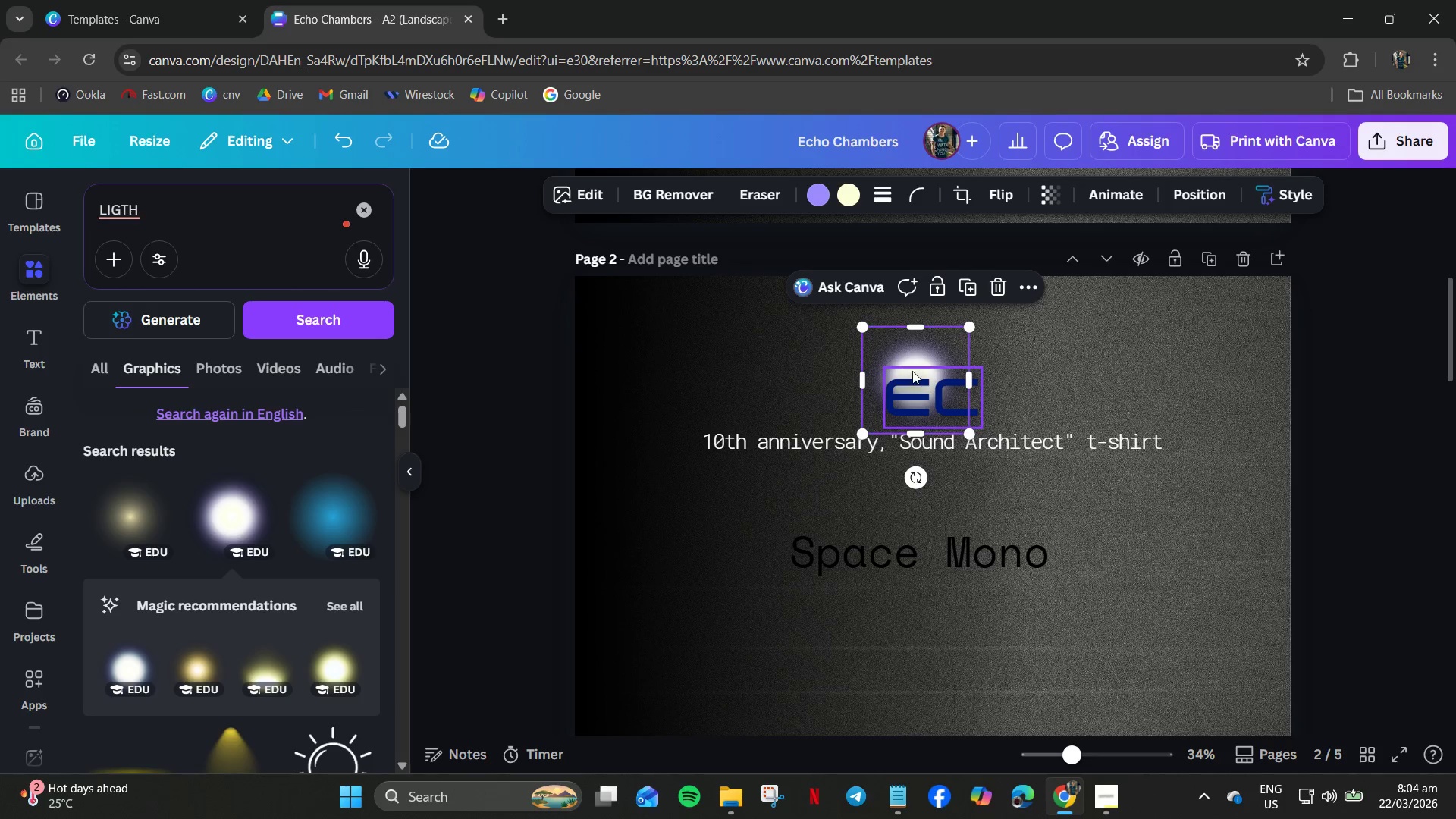 
left_click_drag(start_coordinate=[915, 371], to_coordinate=[925, 389])
 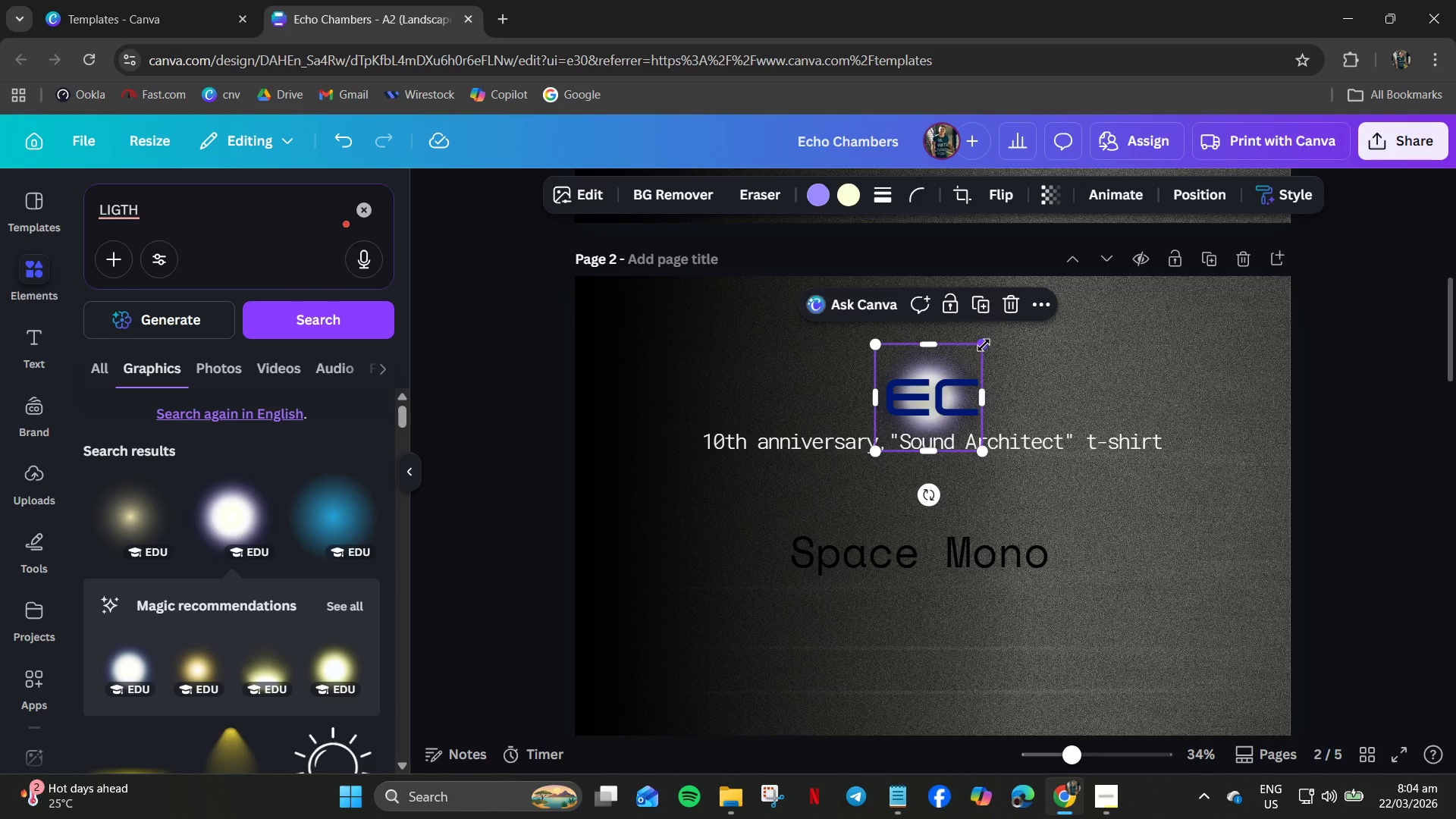 
left_click_drag(start_coordinate=[979, 344], to_coordinate=[1098, 286])
 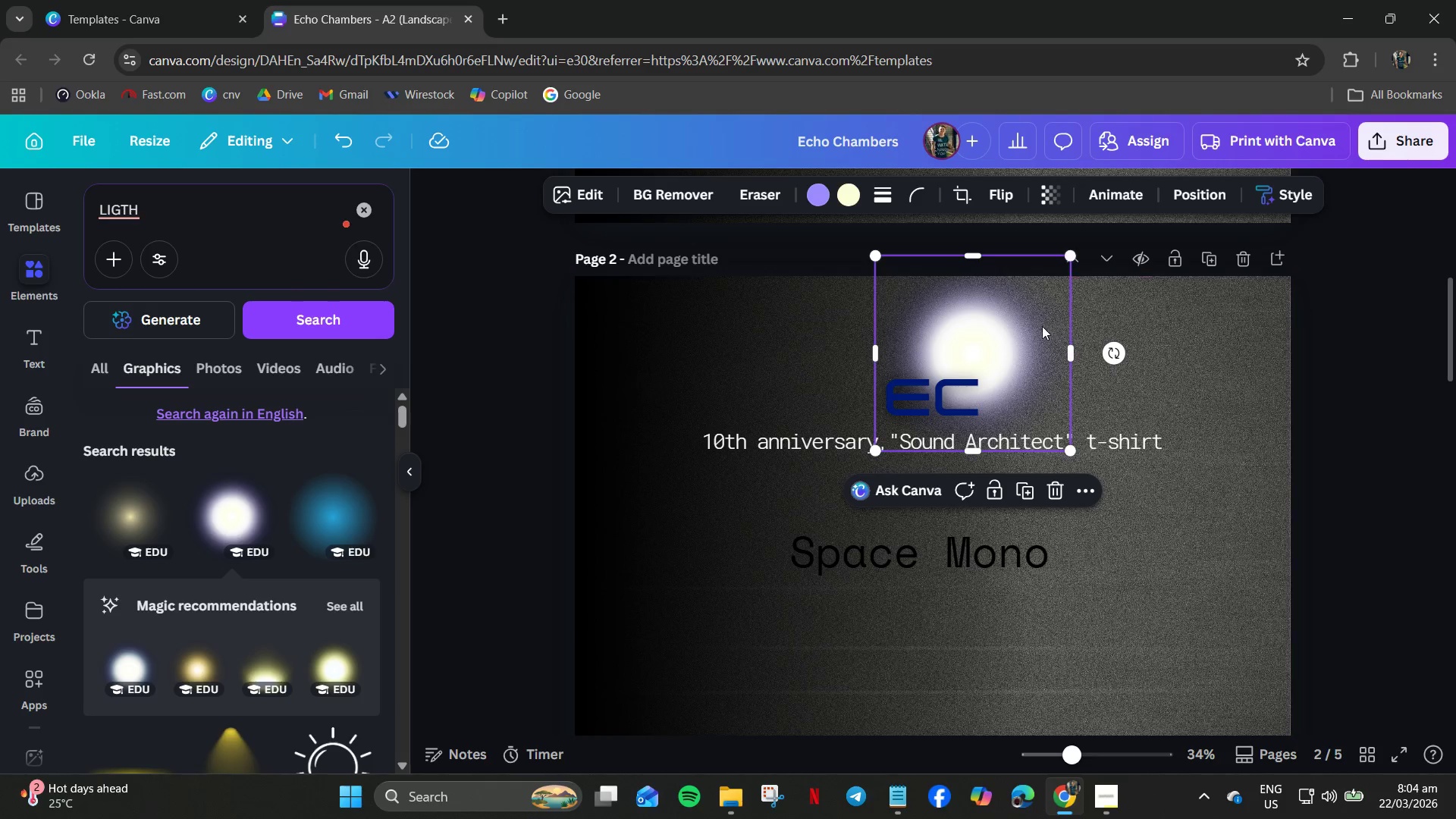 
left_click_drag(start_coordinate=[1038, 329], to_coordinate=[996, 374])
 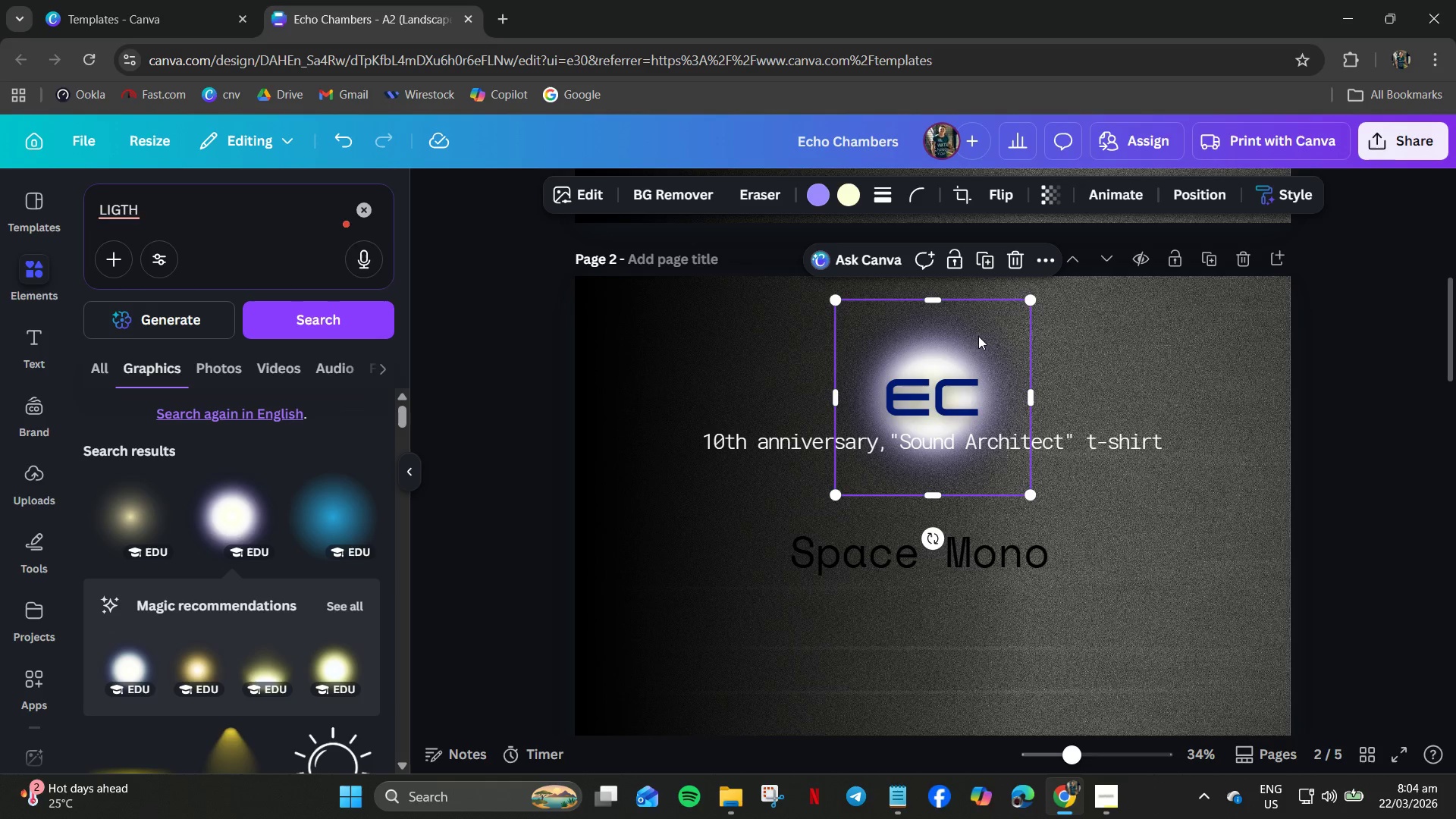 
left_click_drag(start_coordinate=[965, 356], to_coordinate=[958, 349])
 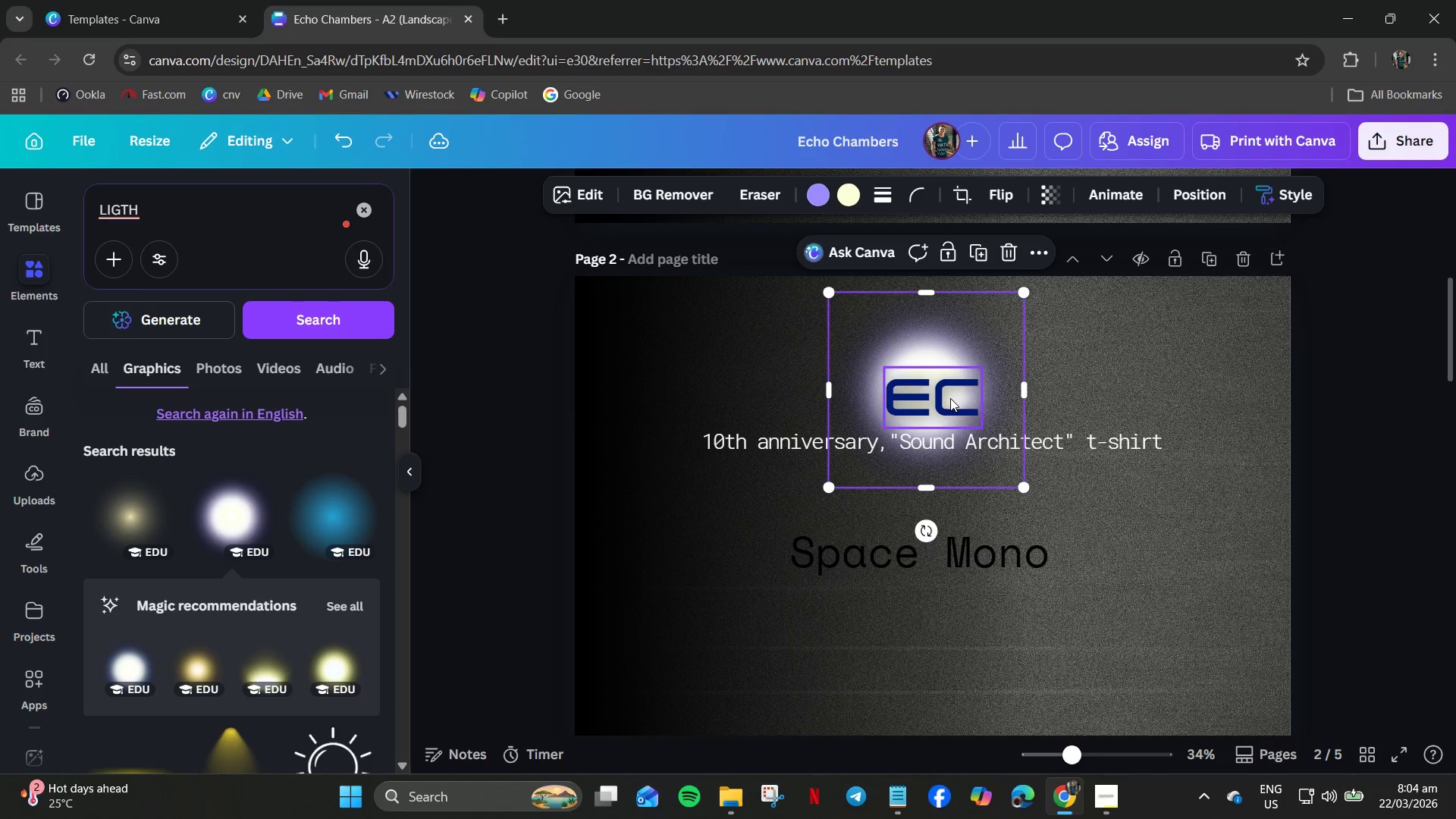 
left_click_drag(start_coordinate=[950, 398], to_coordinate=[948, 388])
 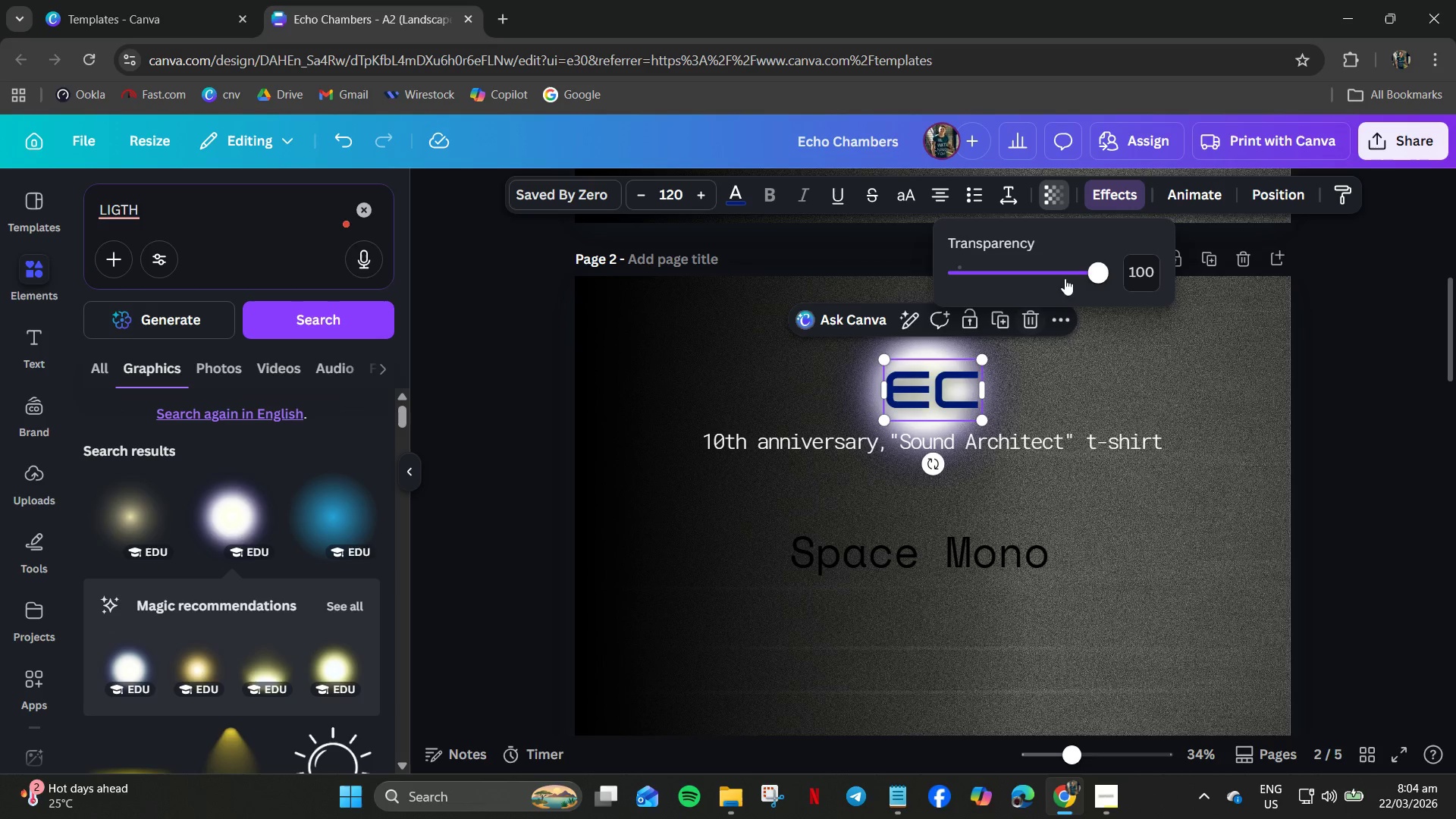 
left_click_drag(start_coordinate=[1088, 271], to_coordinate=[1150, 281])
 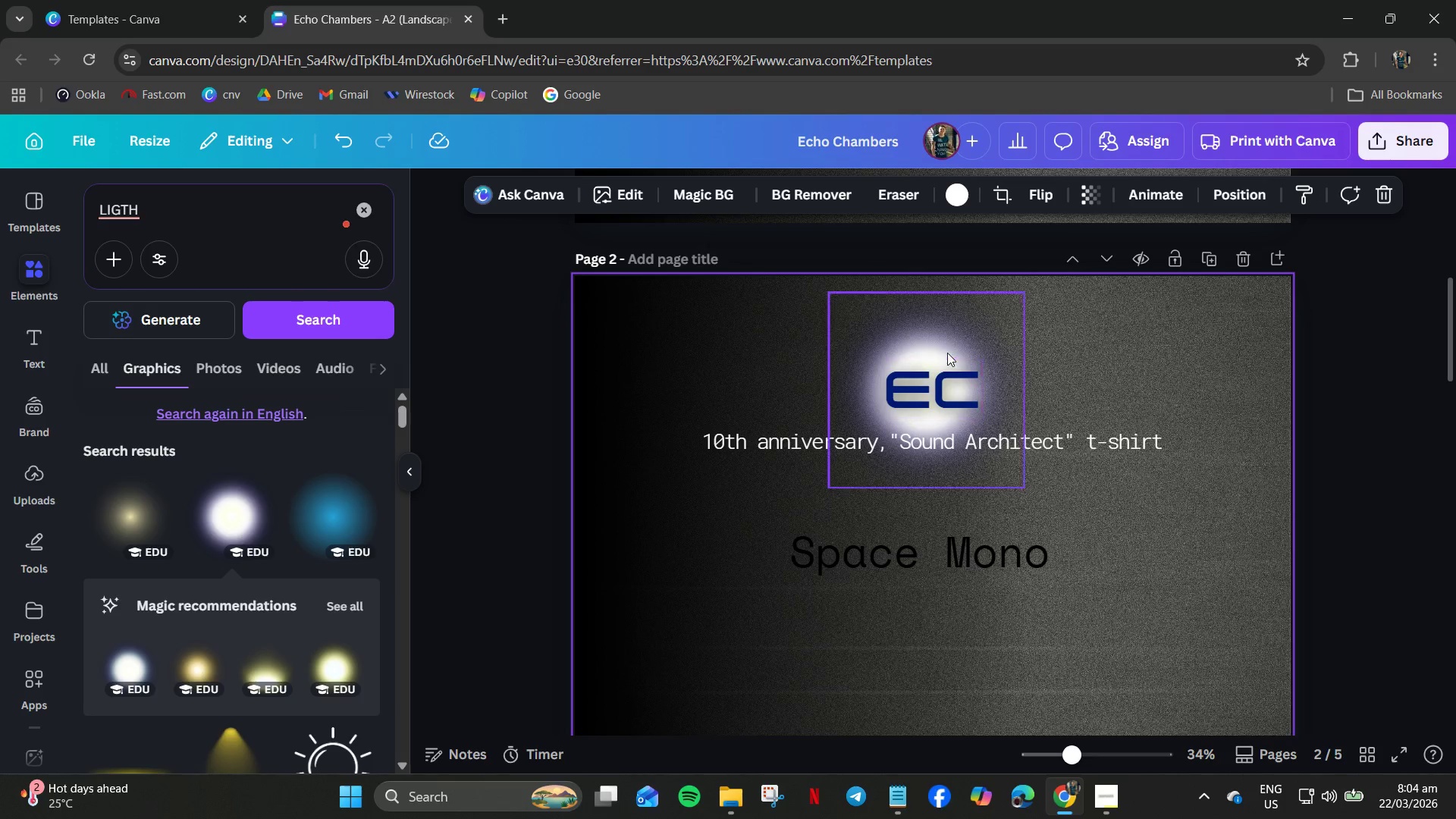 
left_click([947, 353])
 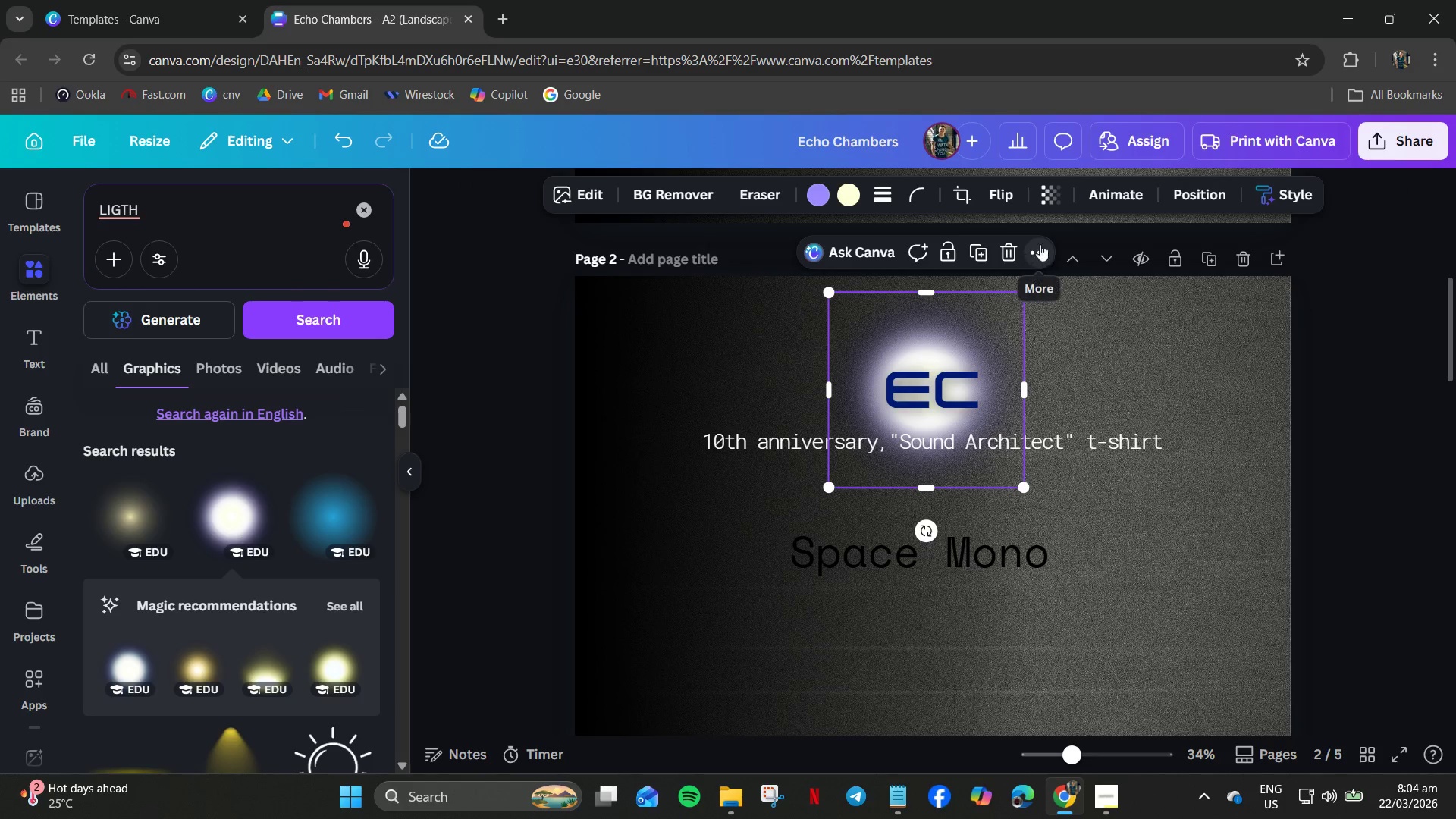 
left_click([1048, 196])
 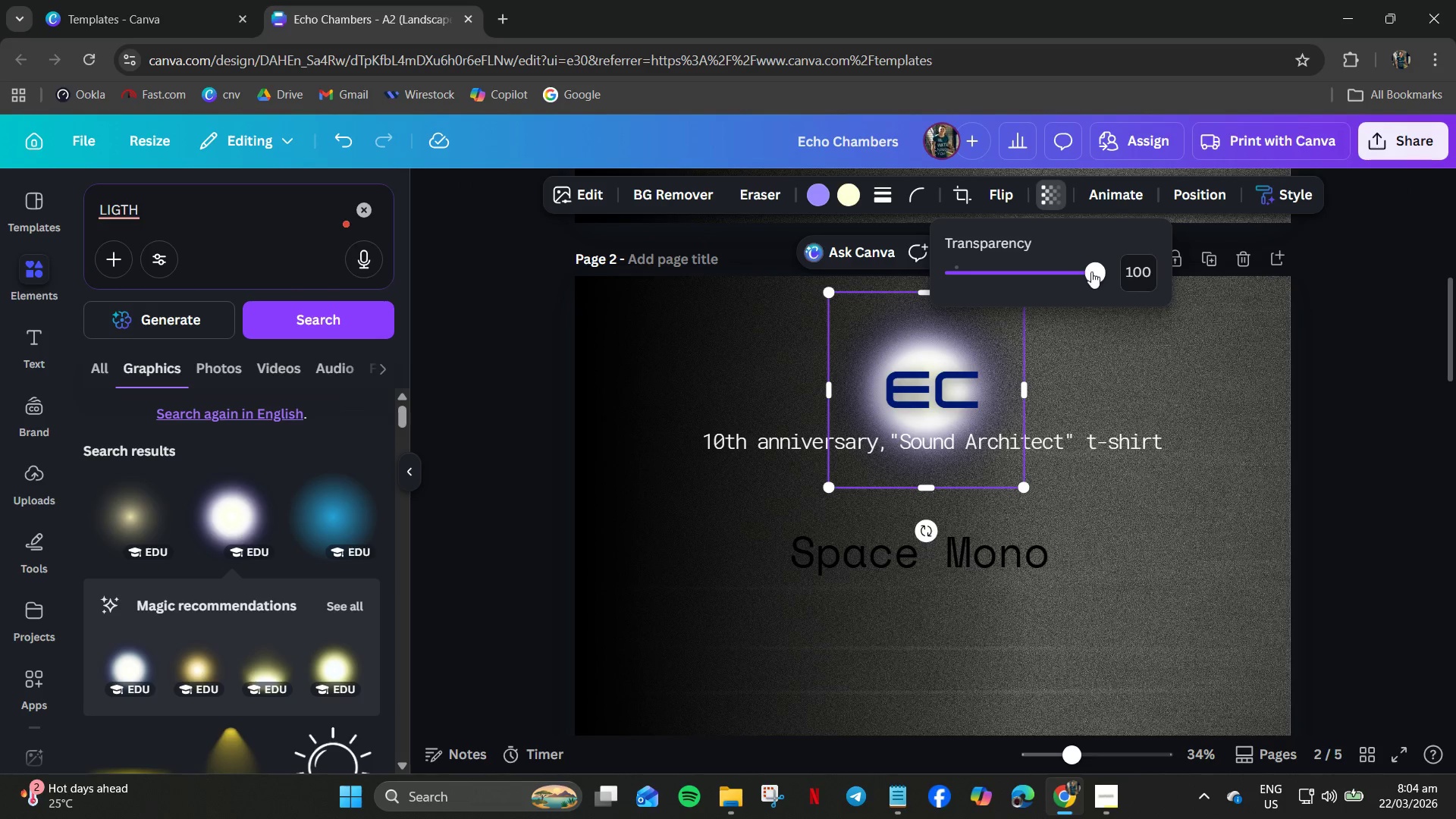 
left_click_drag(start_coordinate=[1096, 270], to_coordinate=[999, 294])
 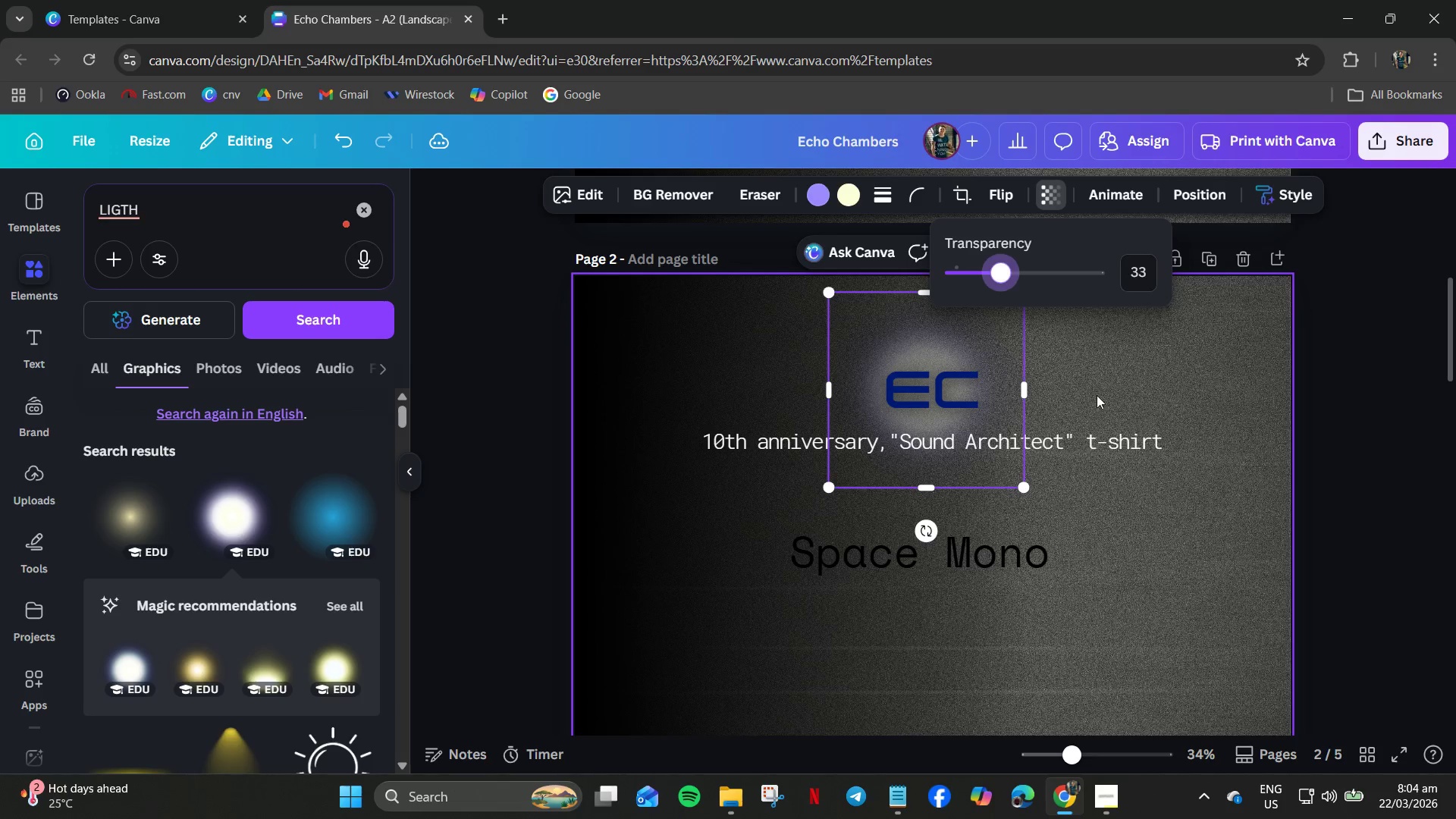 
left_click([1097, 395])
 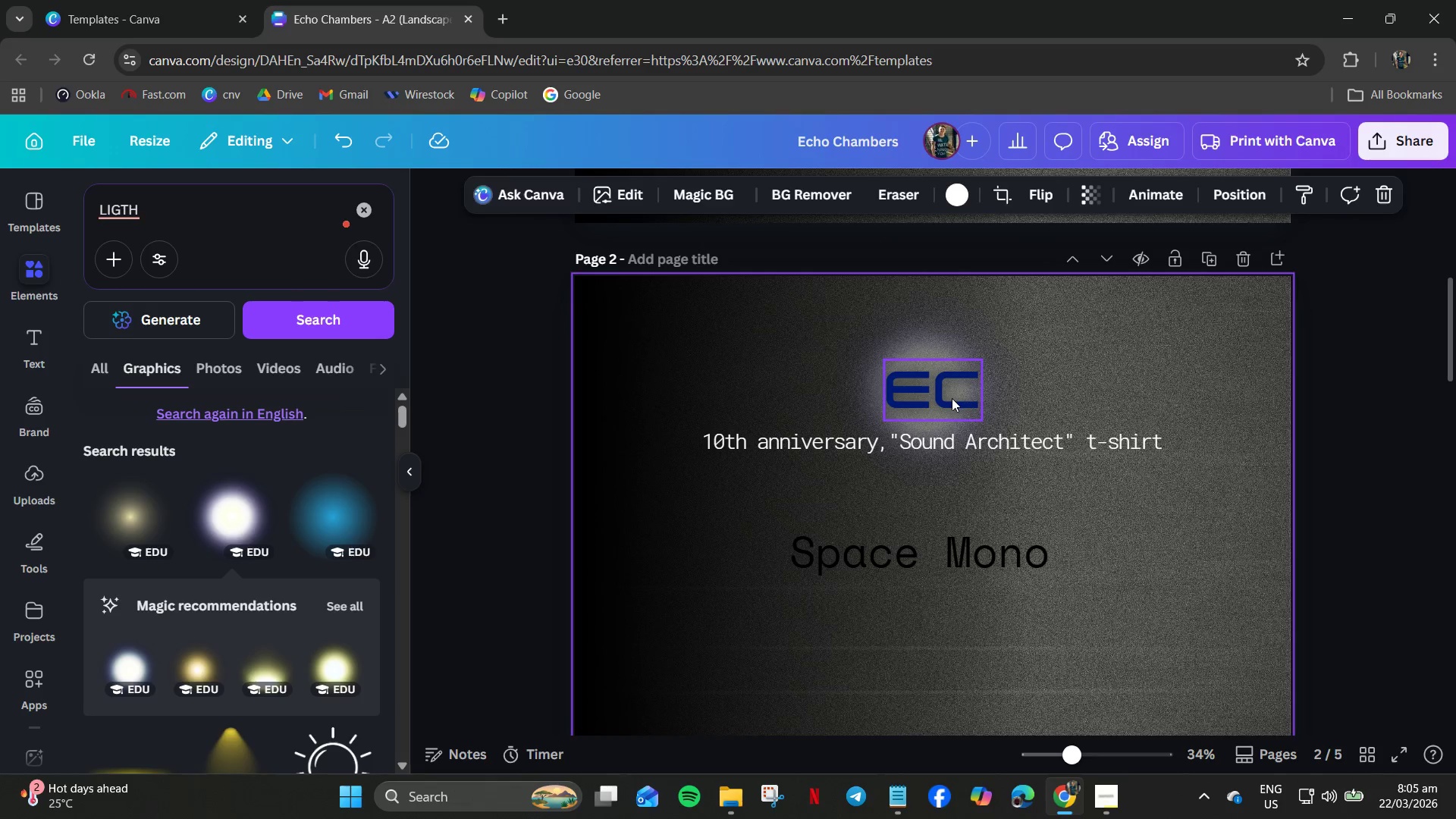 
left_click_drag(start_coordinate=[952, 398], to_coordinate=[939, 398])
 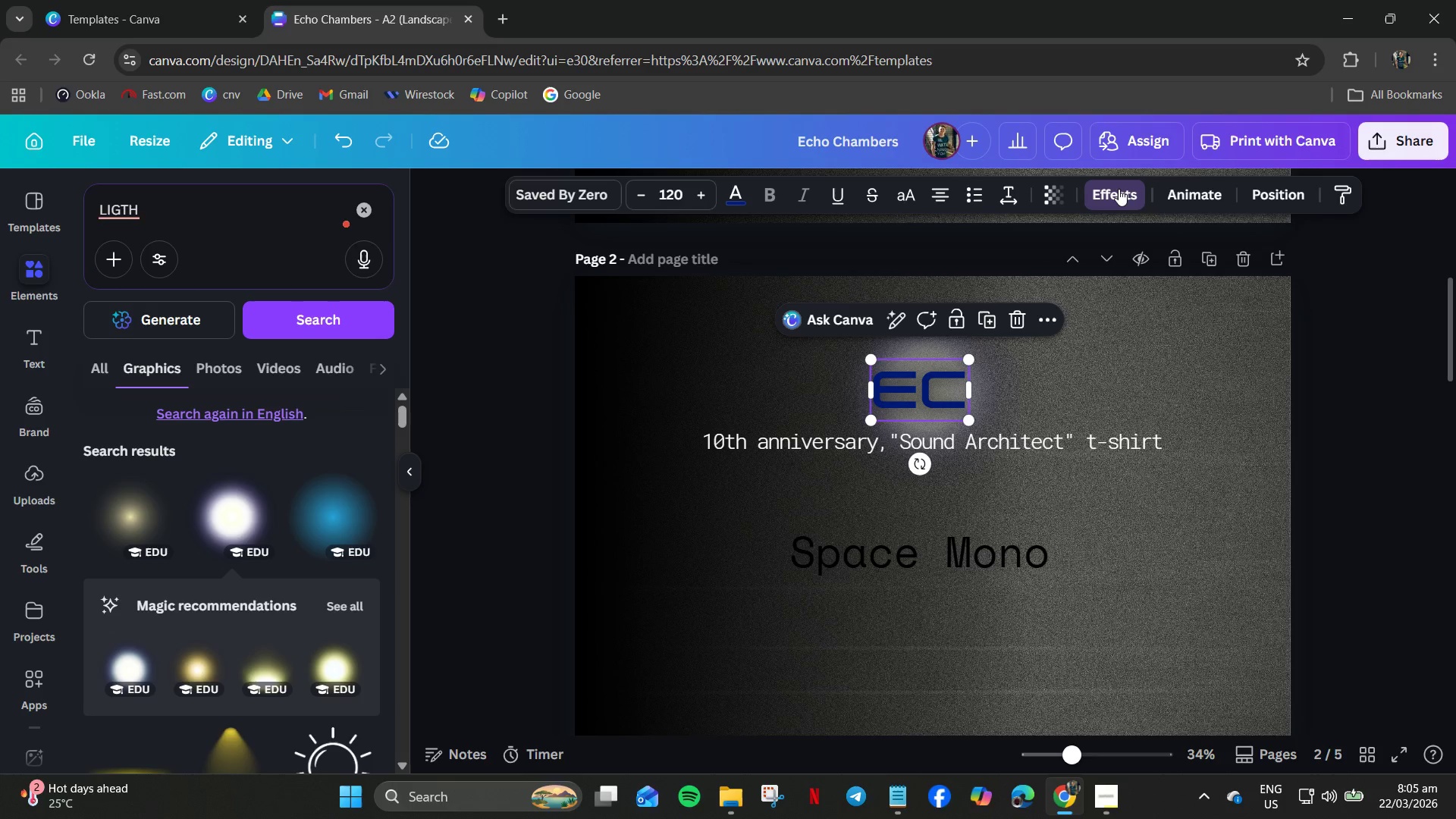 
left_click([1112, 189])
 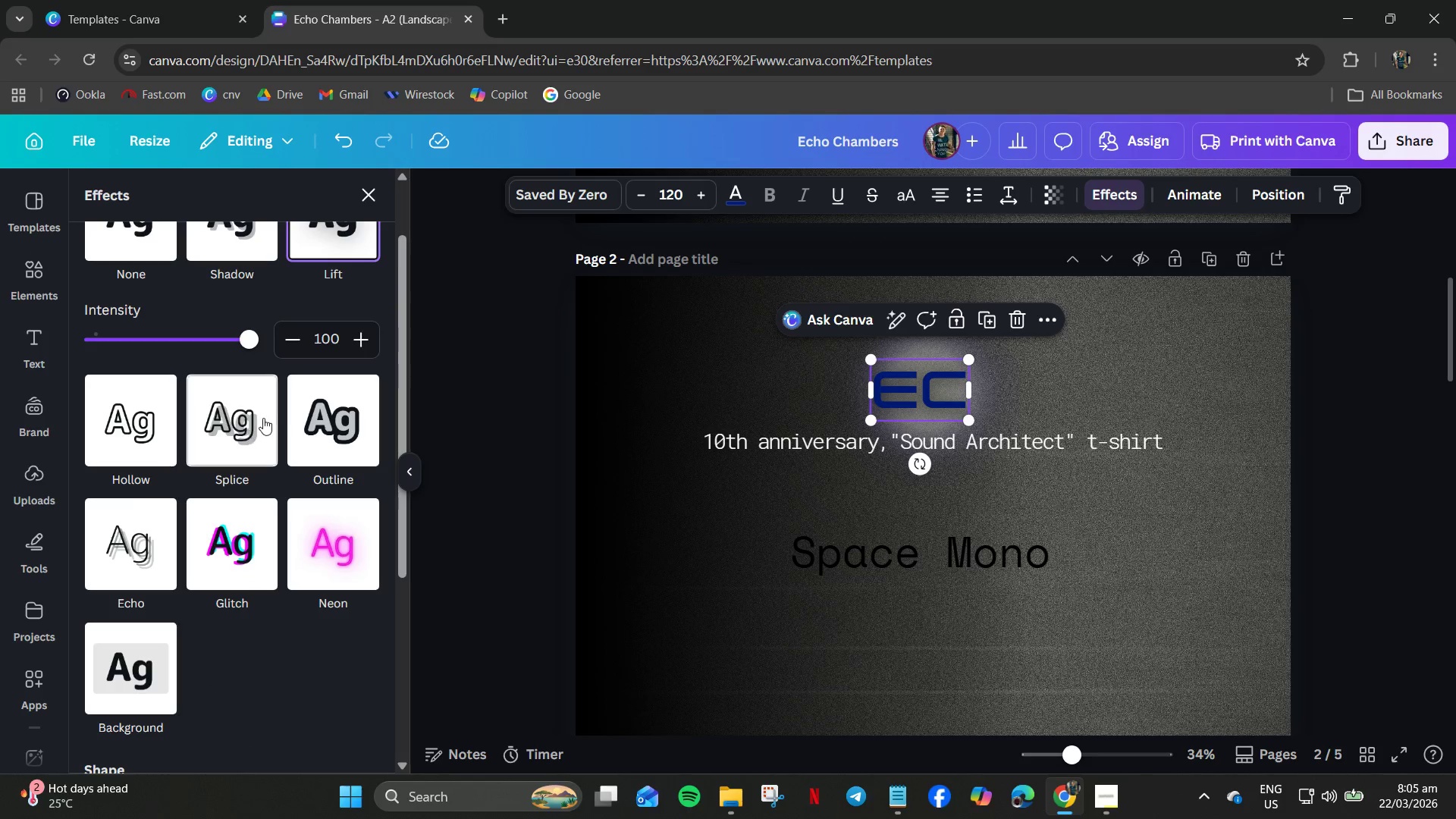 
scroll: coordinate [263, 418], scroll_direction: up, amount: 2.0
 